 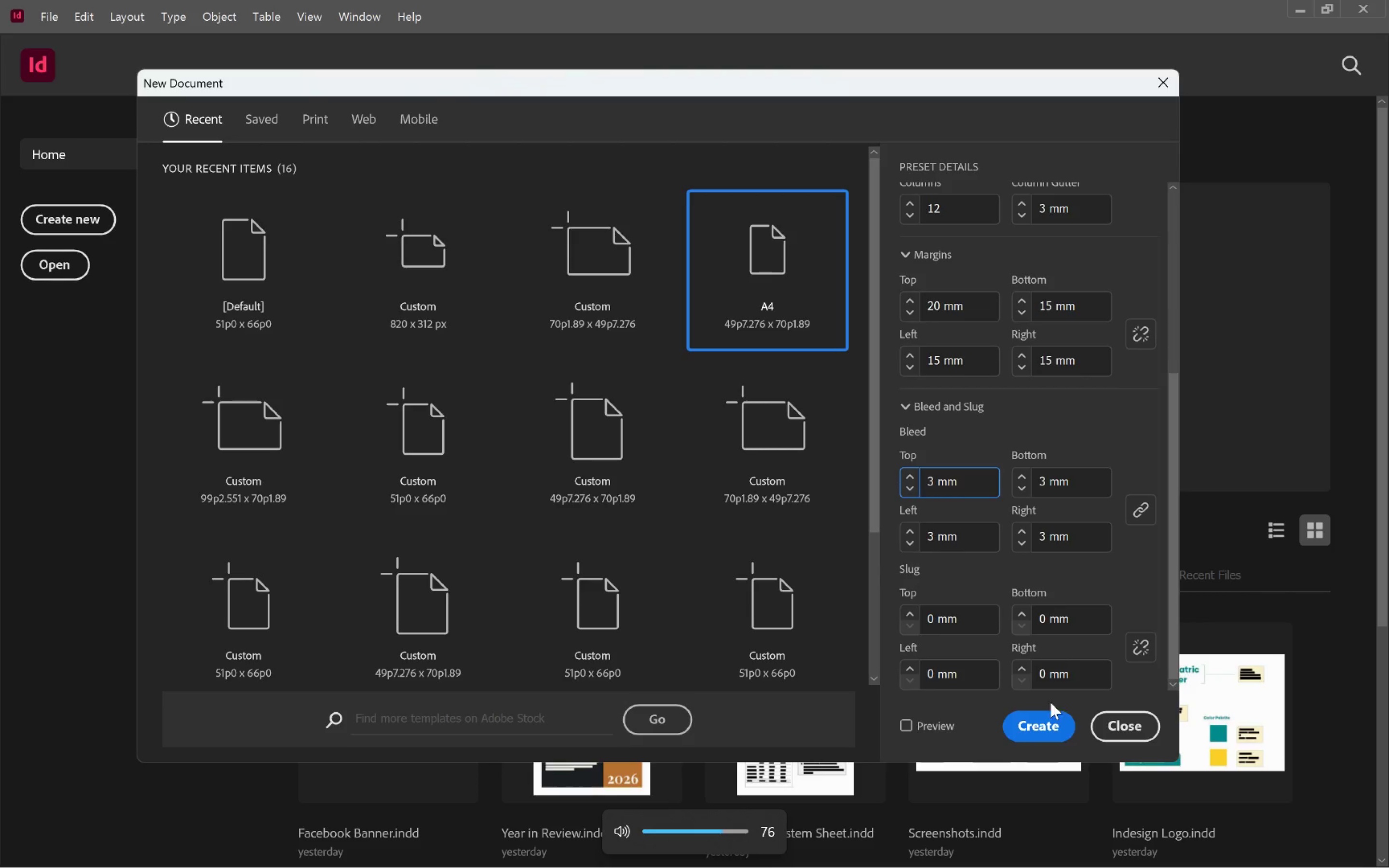 
scroll: coordinate [1120, 593], scroll_direction: down, amount: 2.0
 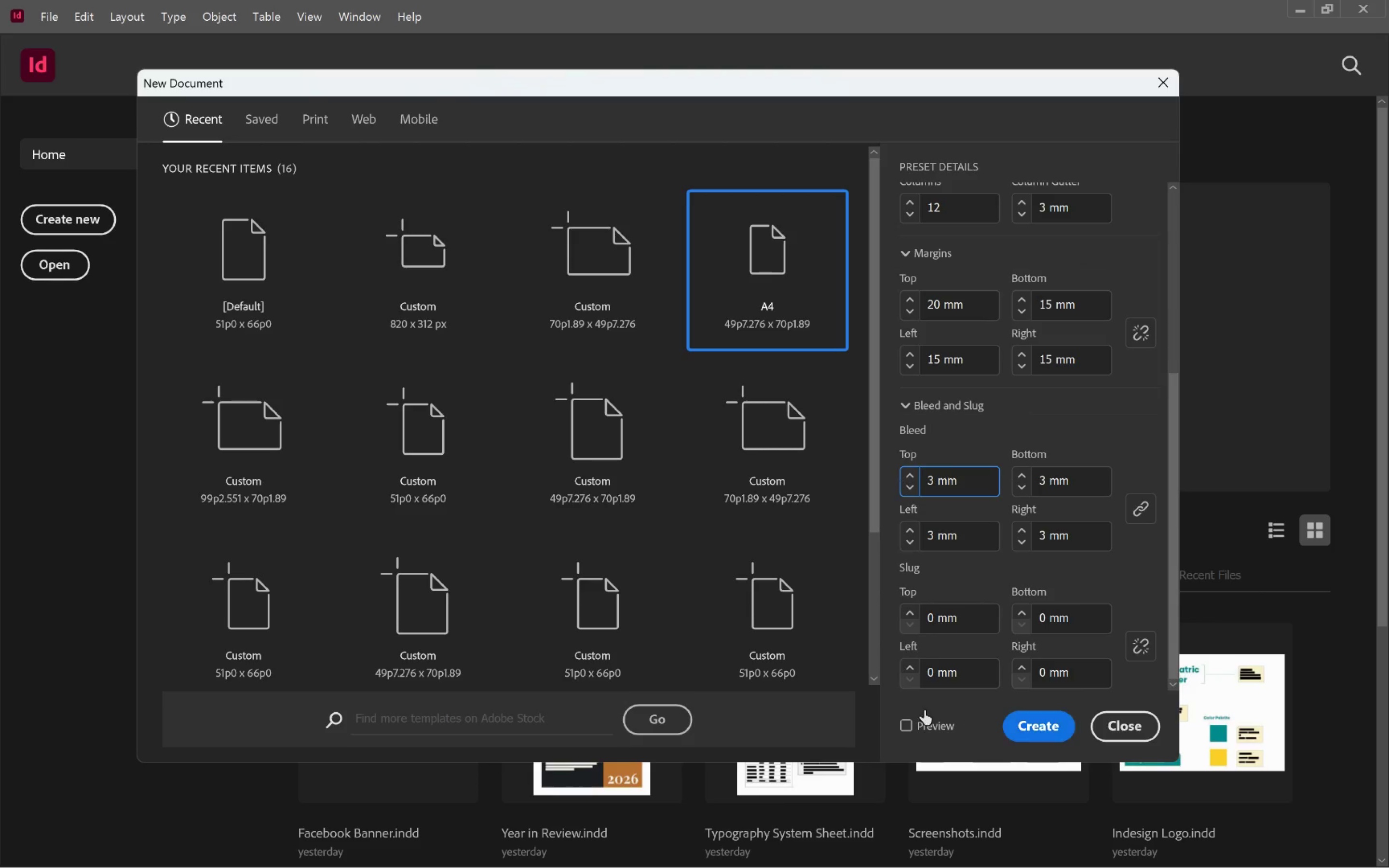 
left_click([923, 729])
 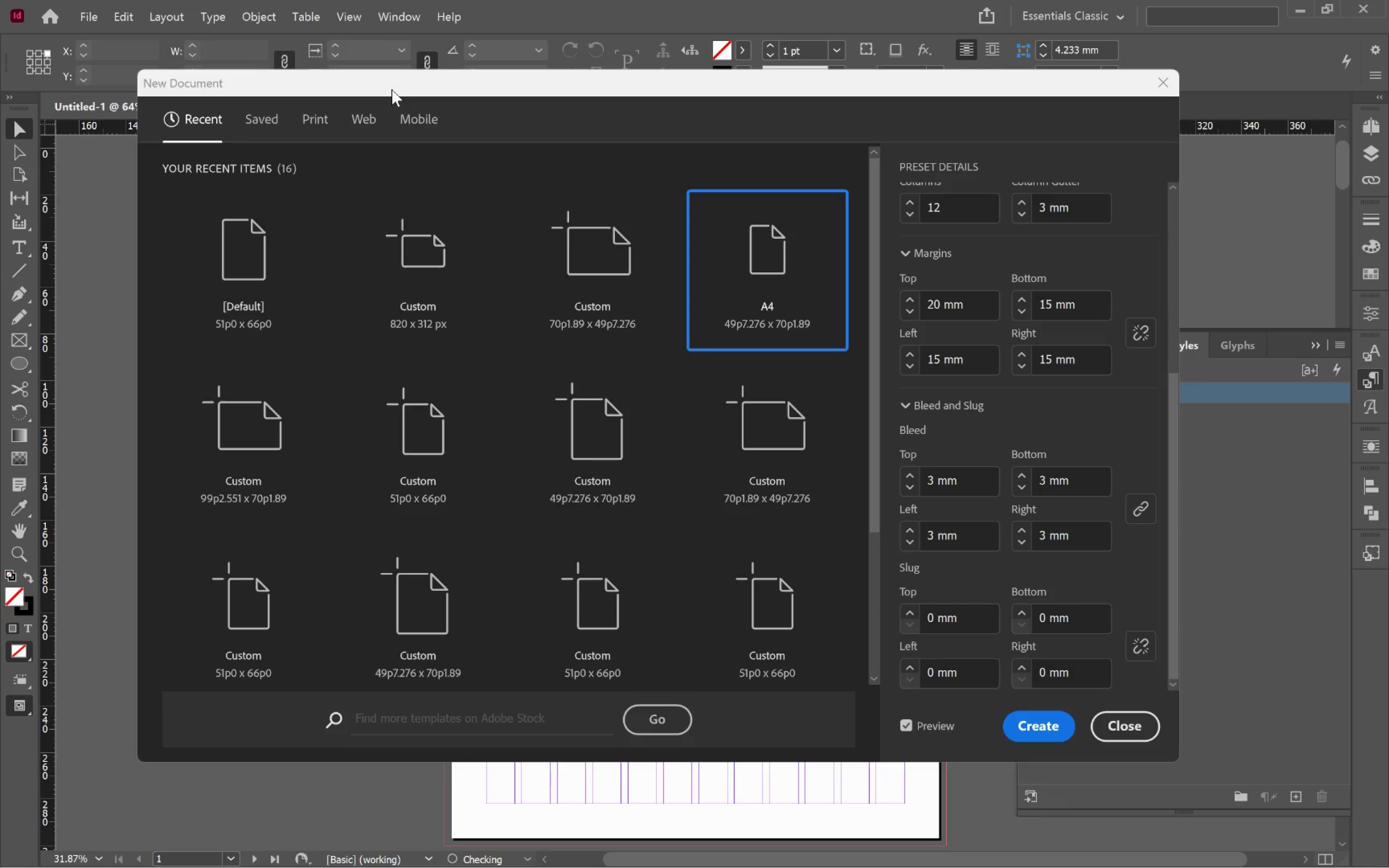 
wait(6.02)
 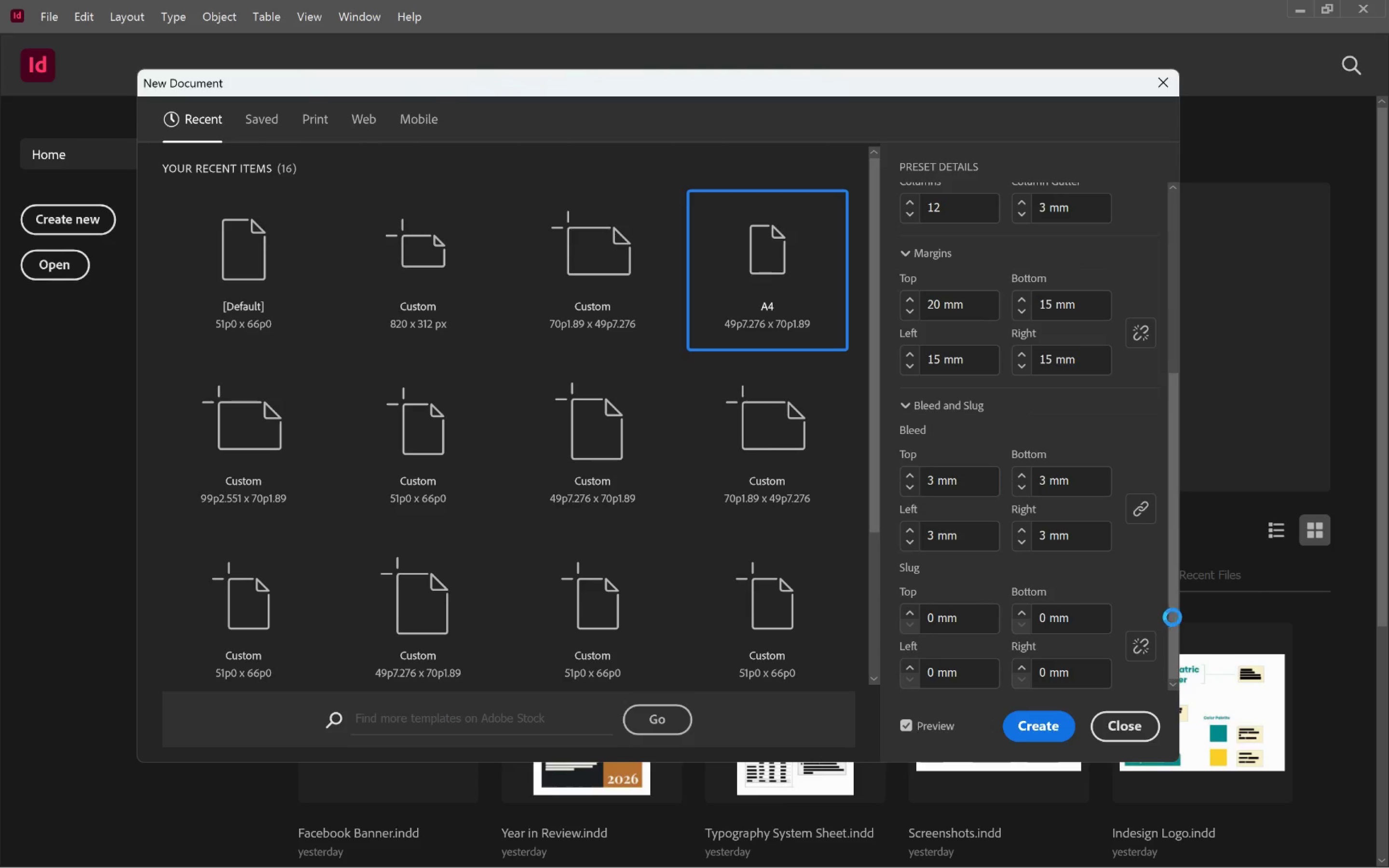 
left_click_drag(start_coordinate=[1174, 453], to_coordinate=[1164, 209])
 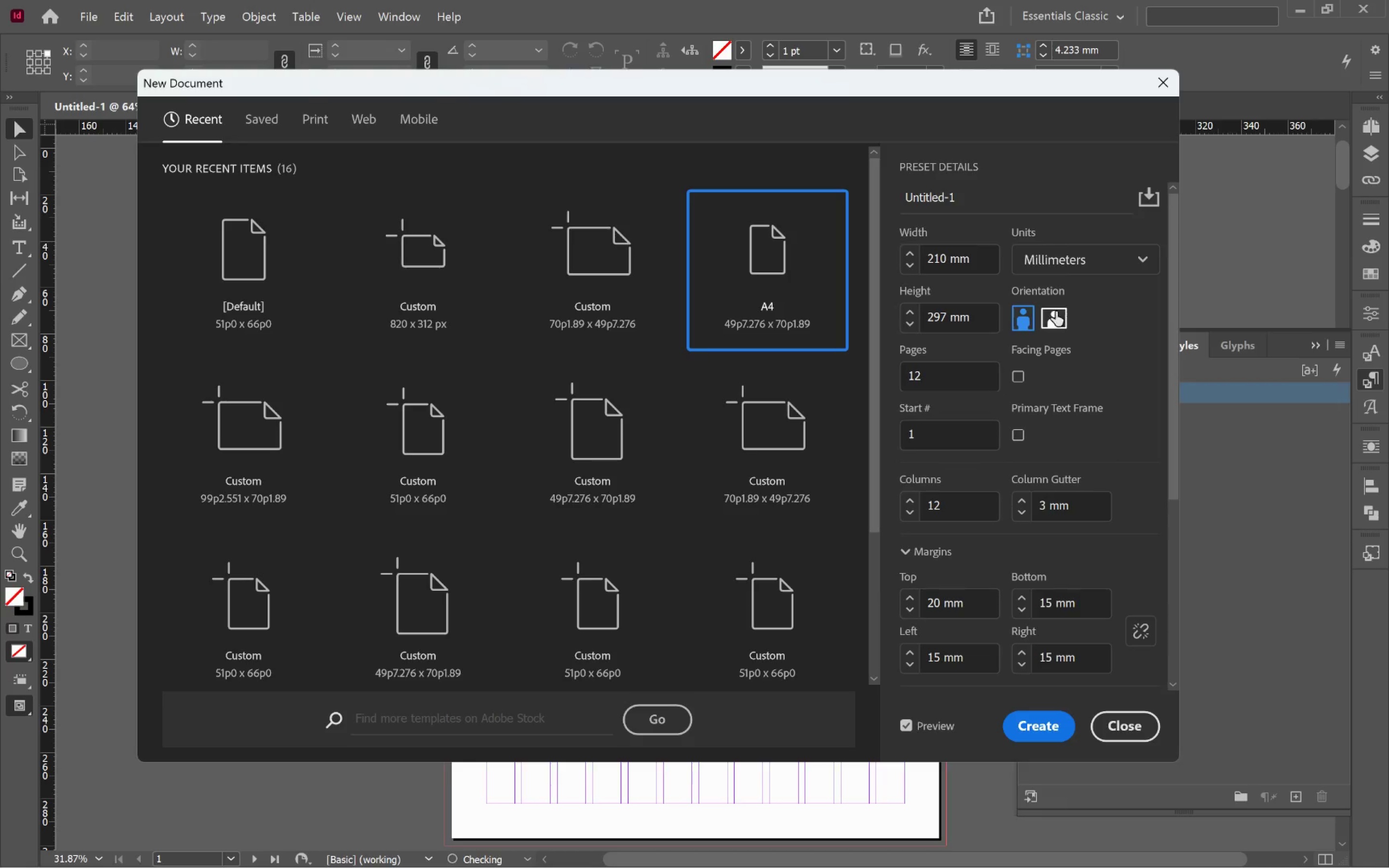 
left_click([1052, 313])
 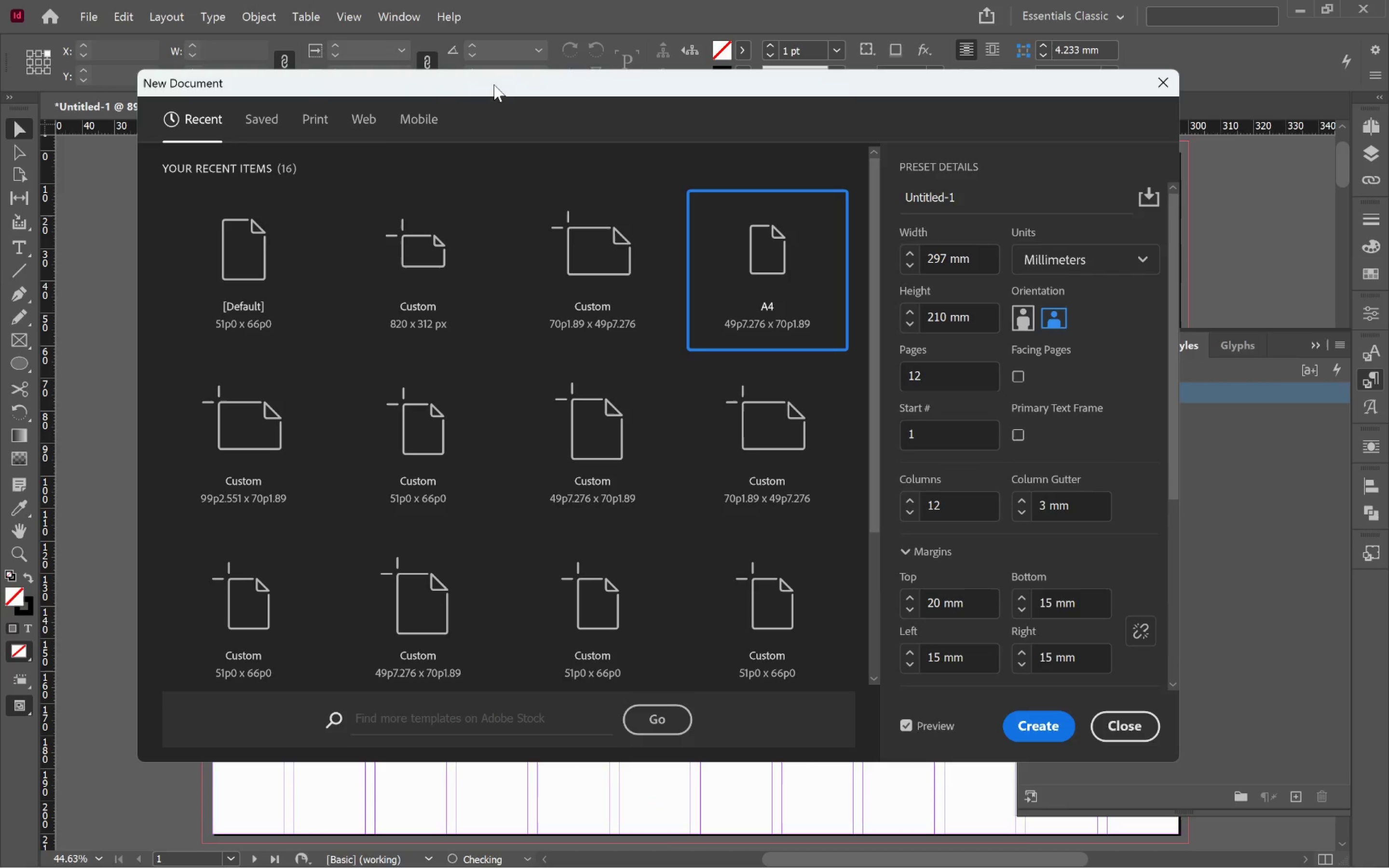 
left_click_drag(start_coordinate=[491, 89], to_coordinate=[1155, 271])
 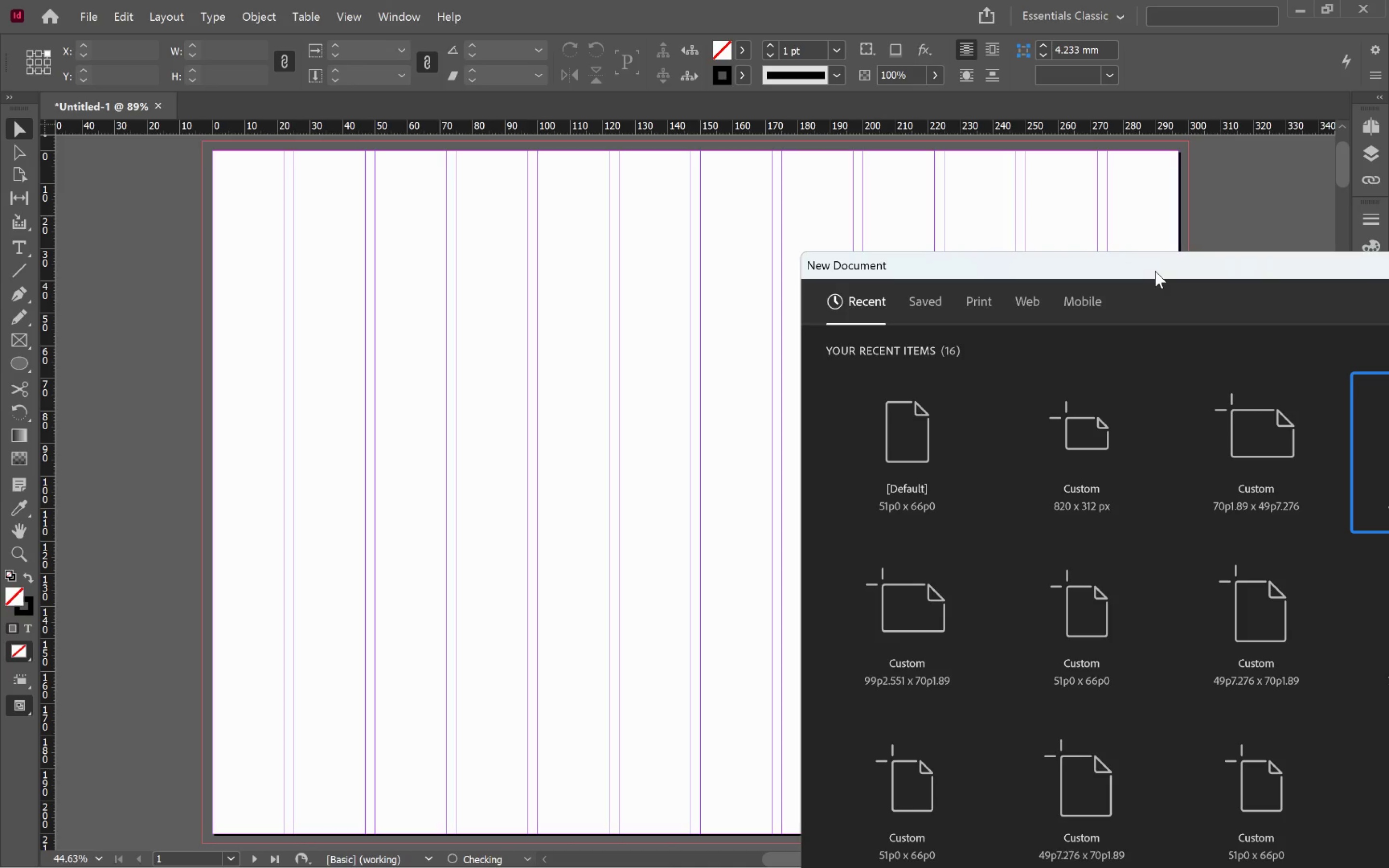 
left_click_drag(start_coordinate=[1155, 271], to_coordinate=[708, 175])
 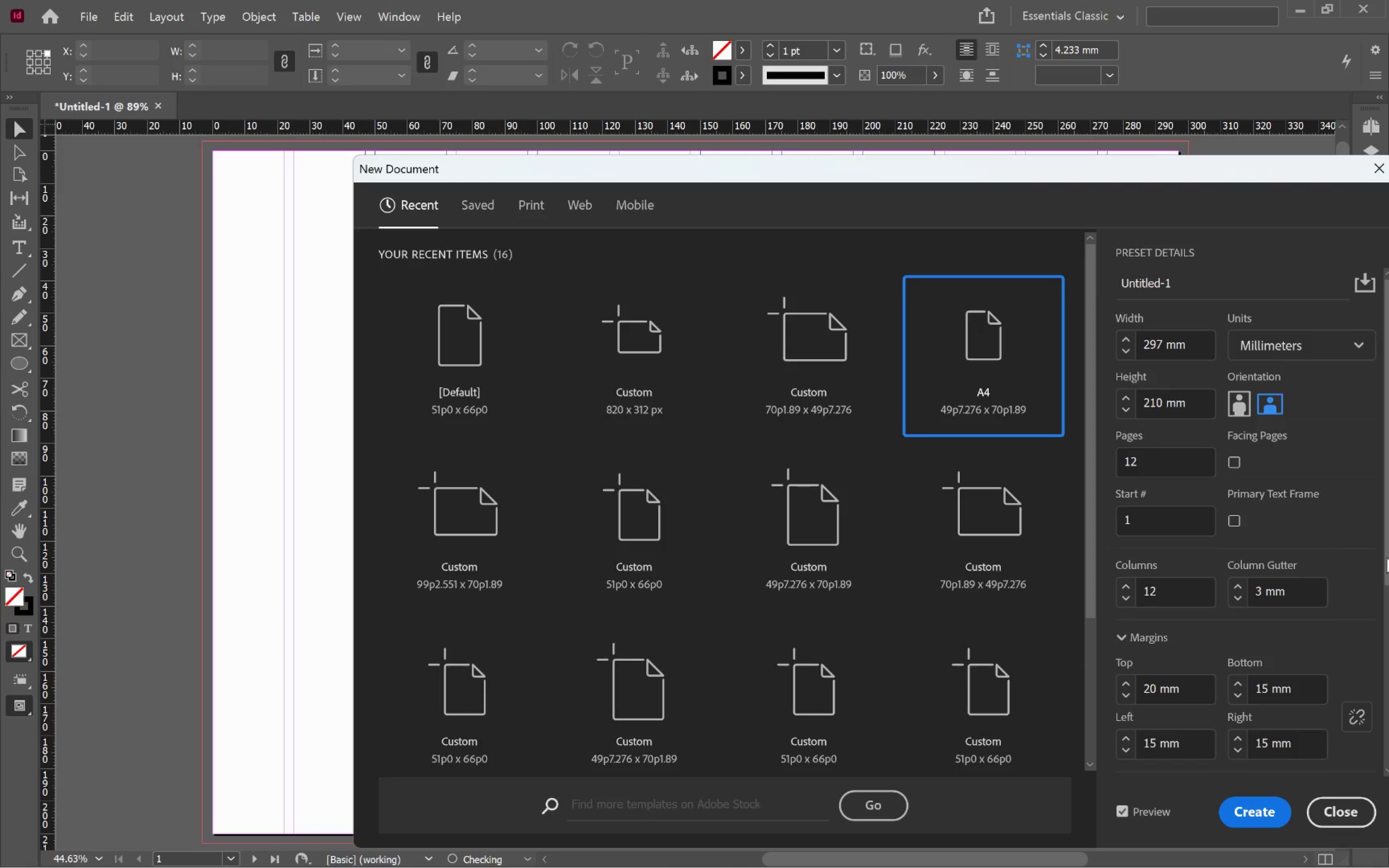 
wait(5.2)
 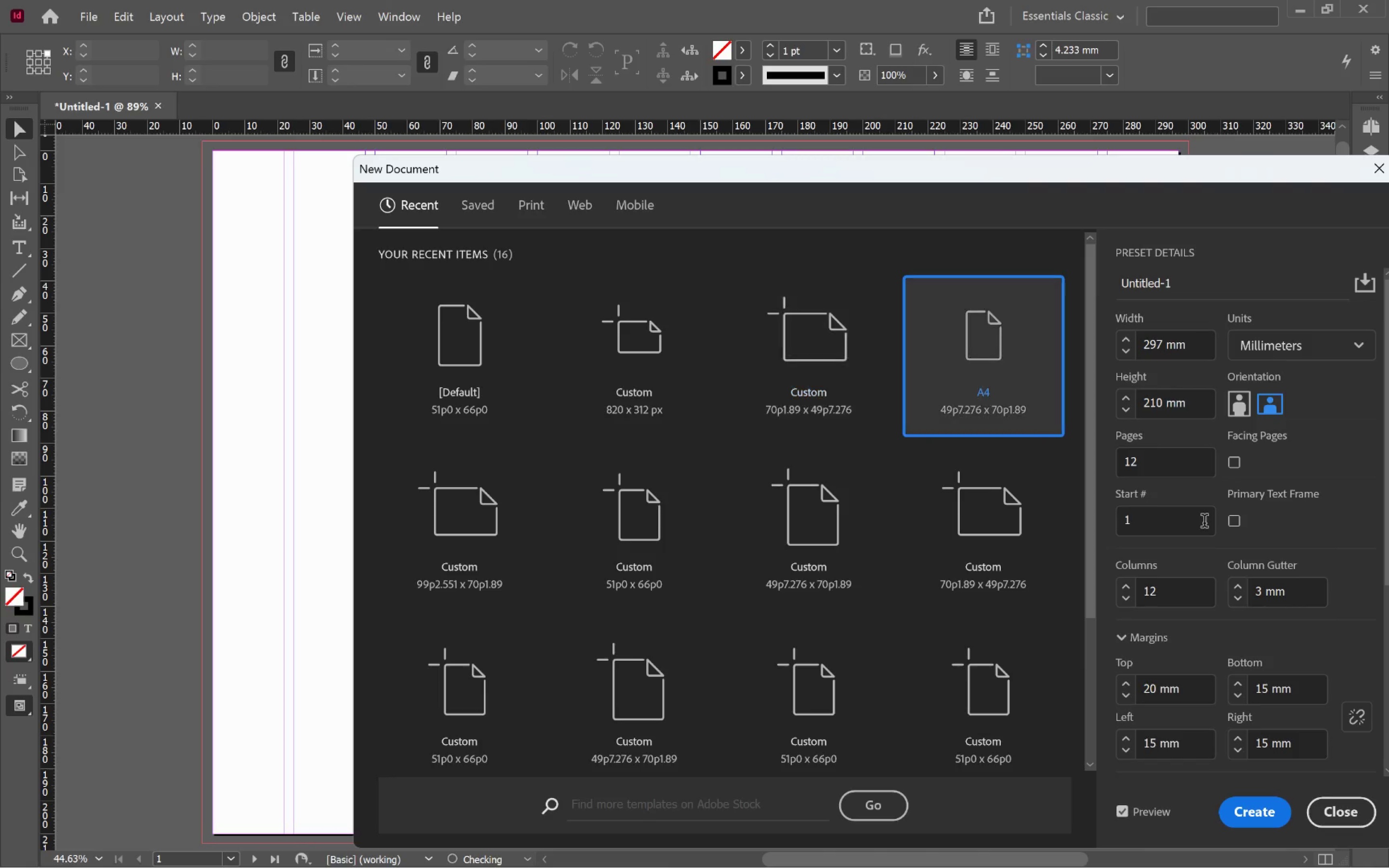 
left_click_drag(start_coordinate=[1388, 536], to_coordinate=[1389, 680])
 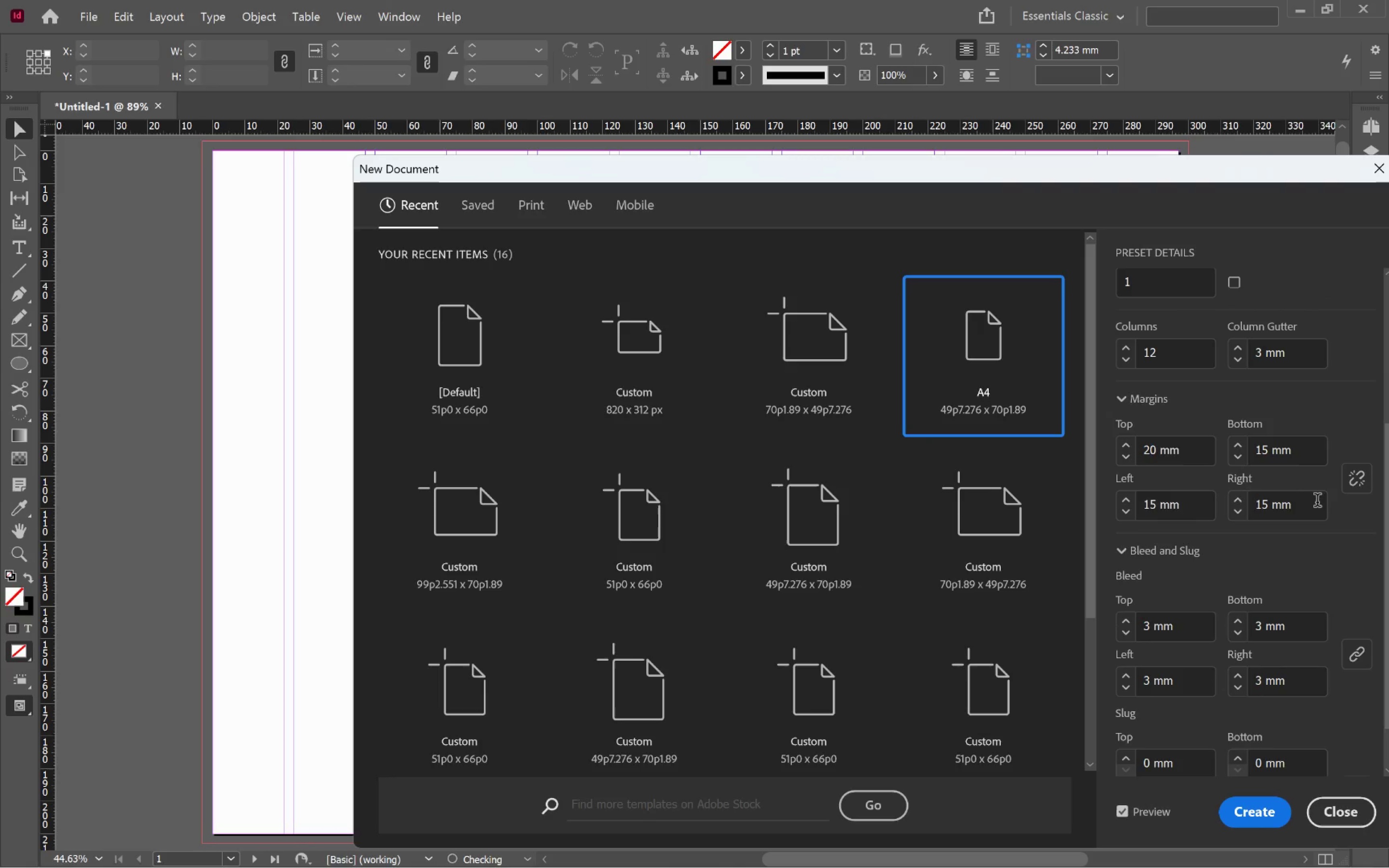 
left_click([1359, 476])
 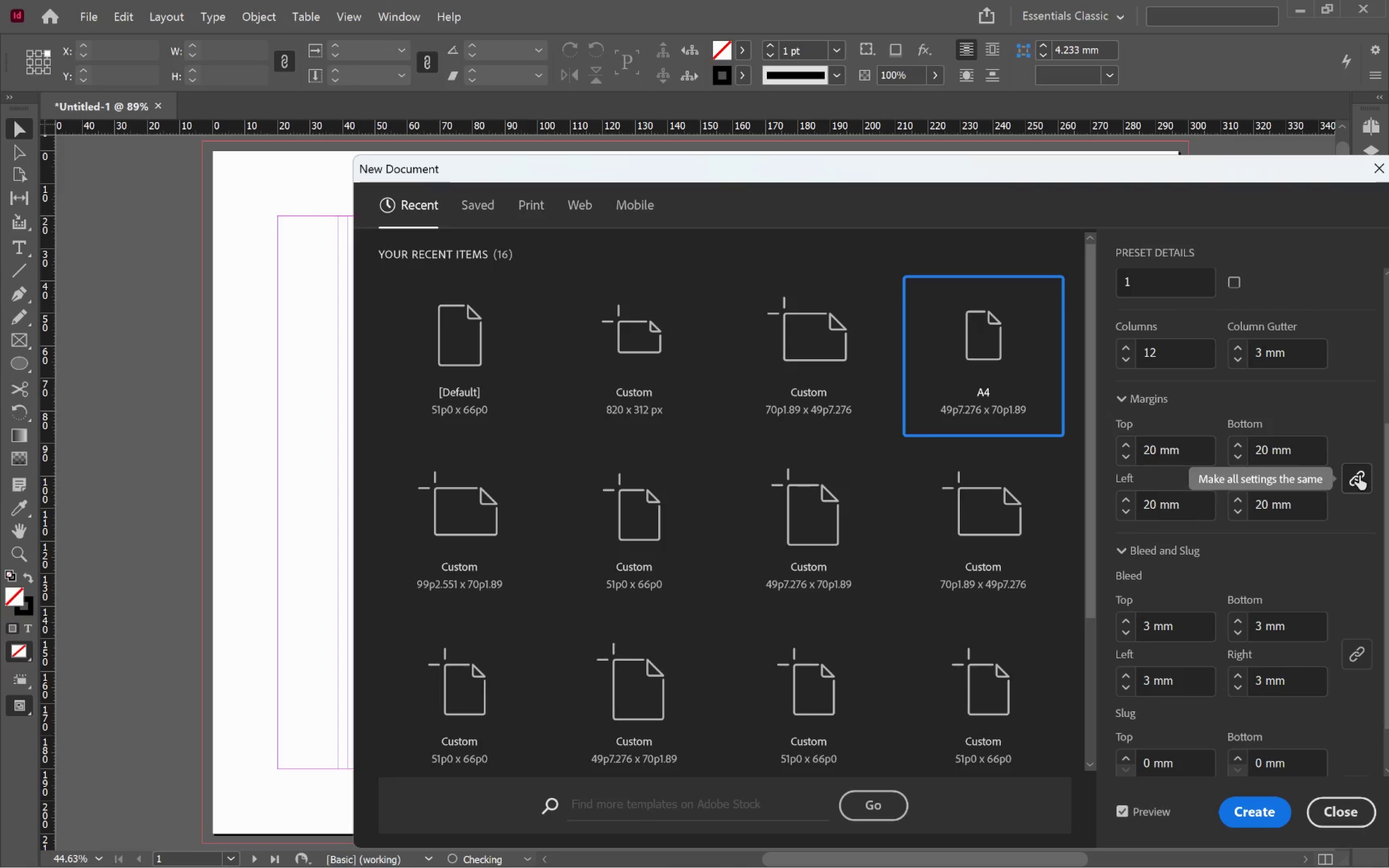 
left_click([1359, 475])
 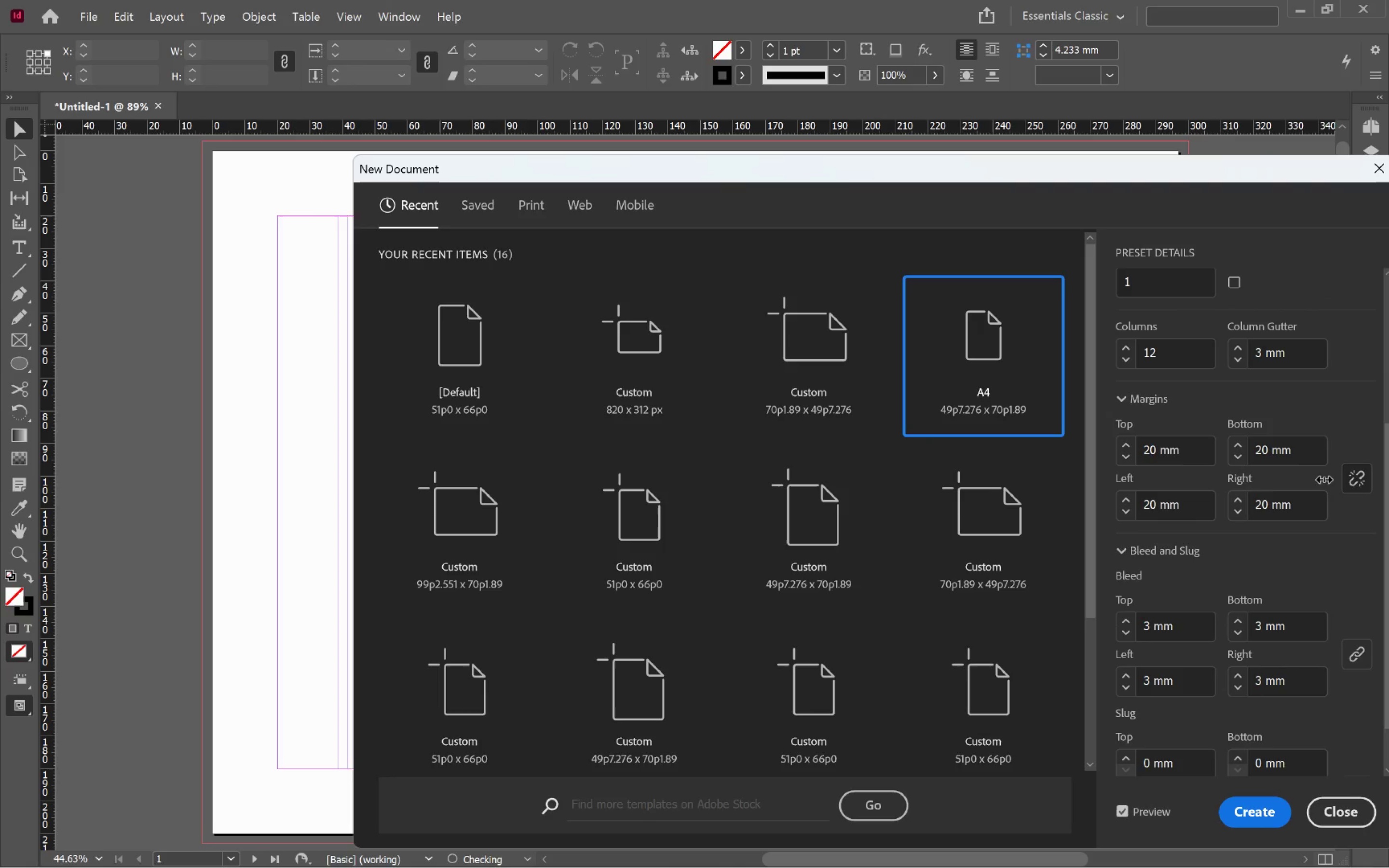 
left_click([1358, 483])
 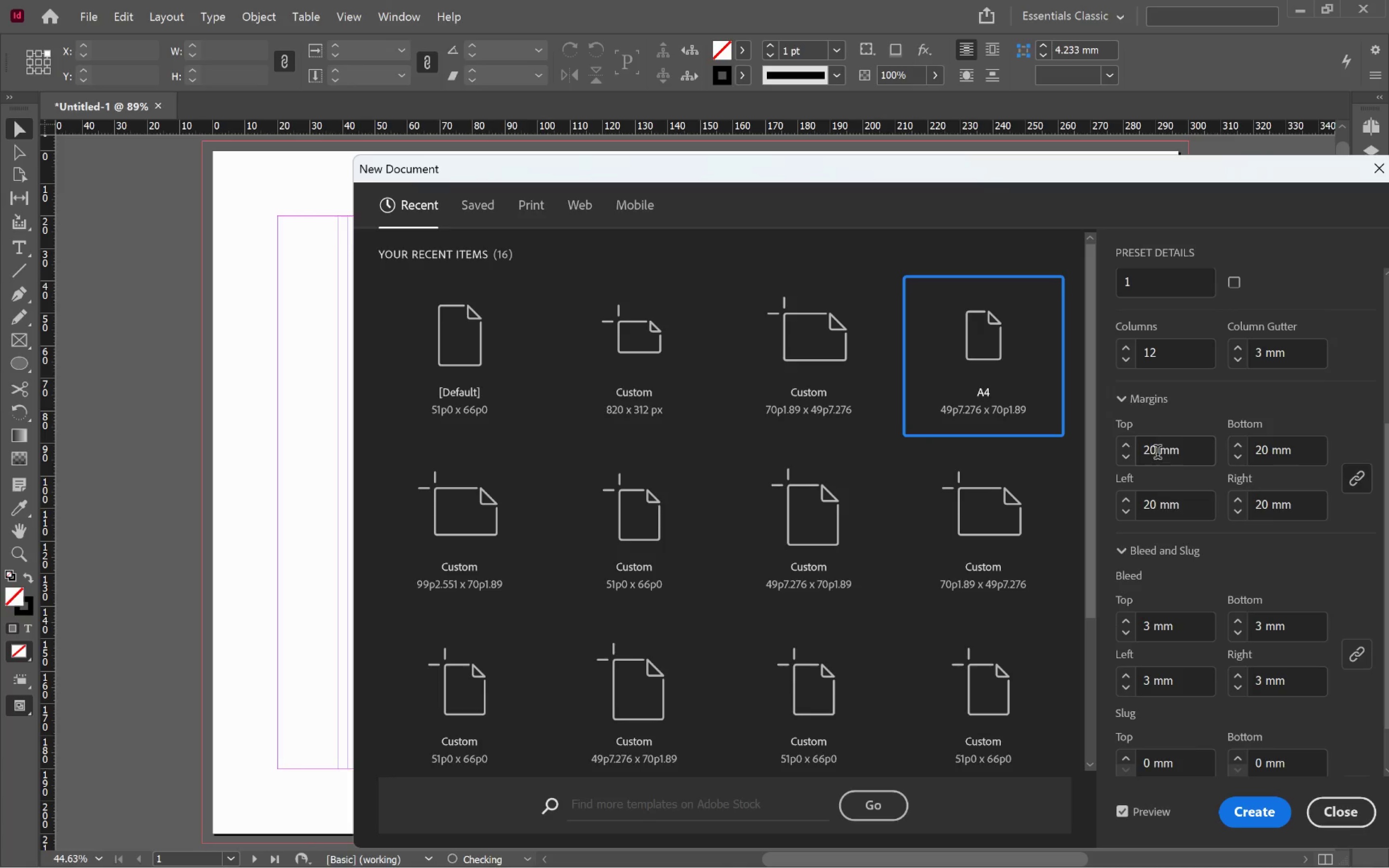 
left_click_drag(start_coordinate=[1158, 453], to_coordinate=[1138, 450])
 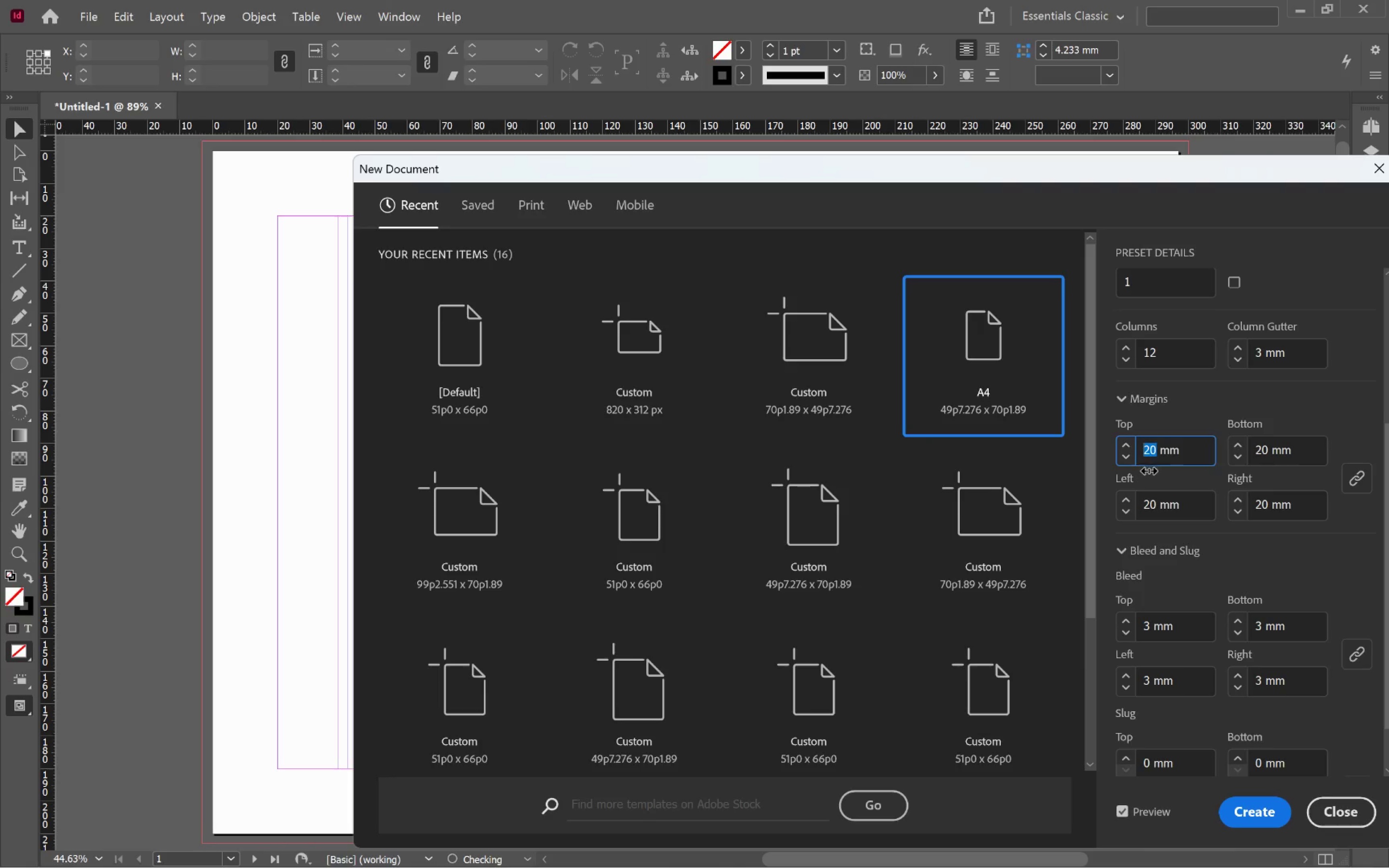 
type(15)
key(Tab)
 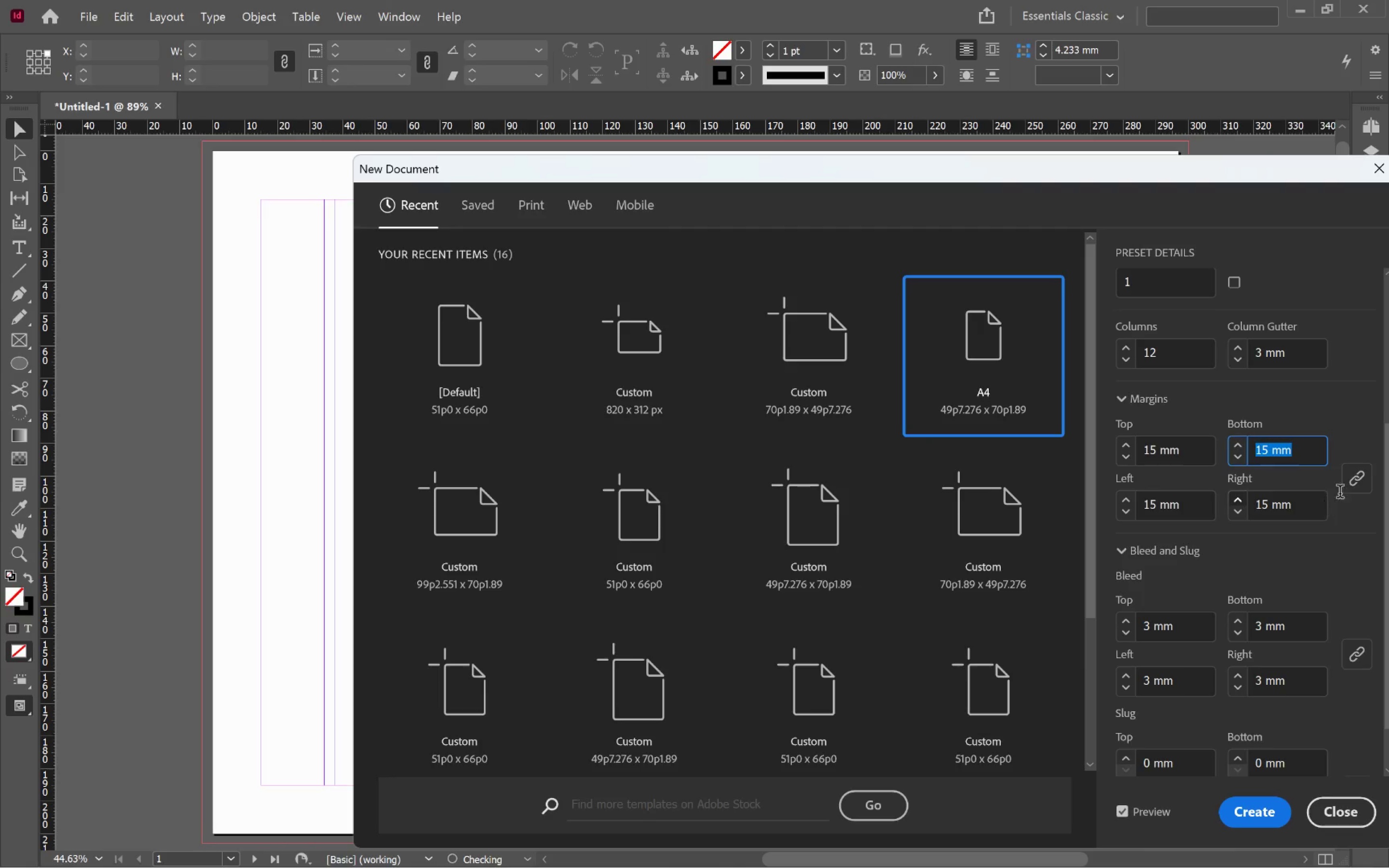 
left_click([1360, 486])
 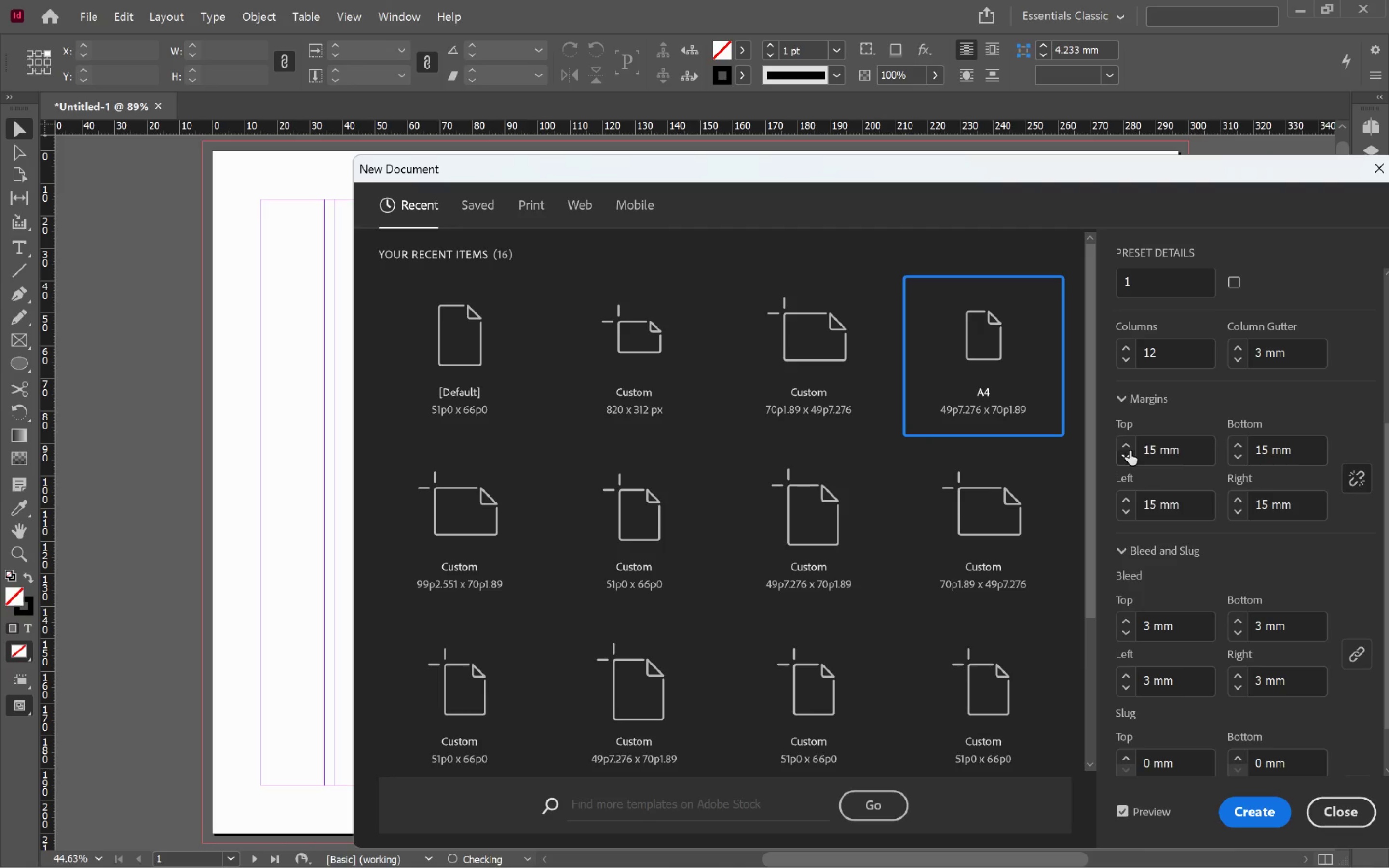 
left_click([1128, 448])
 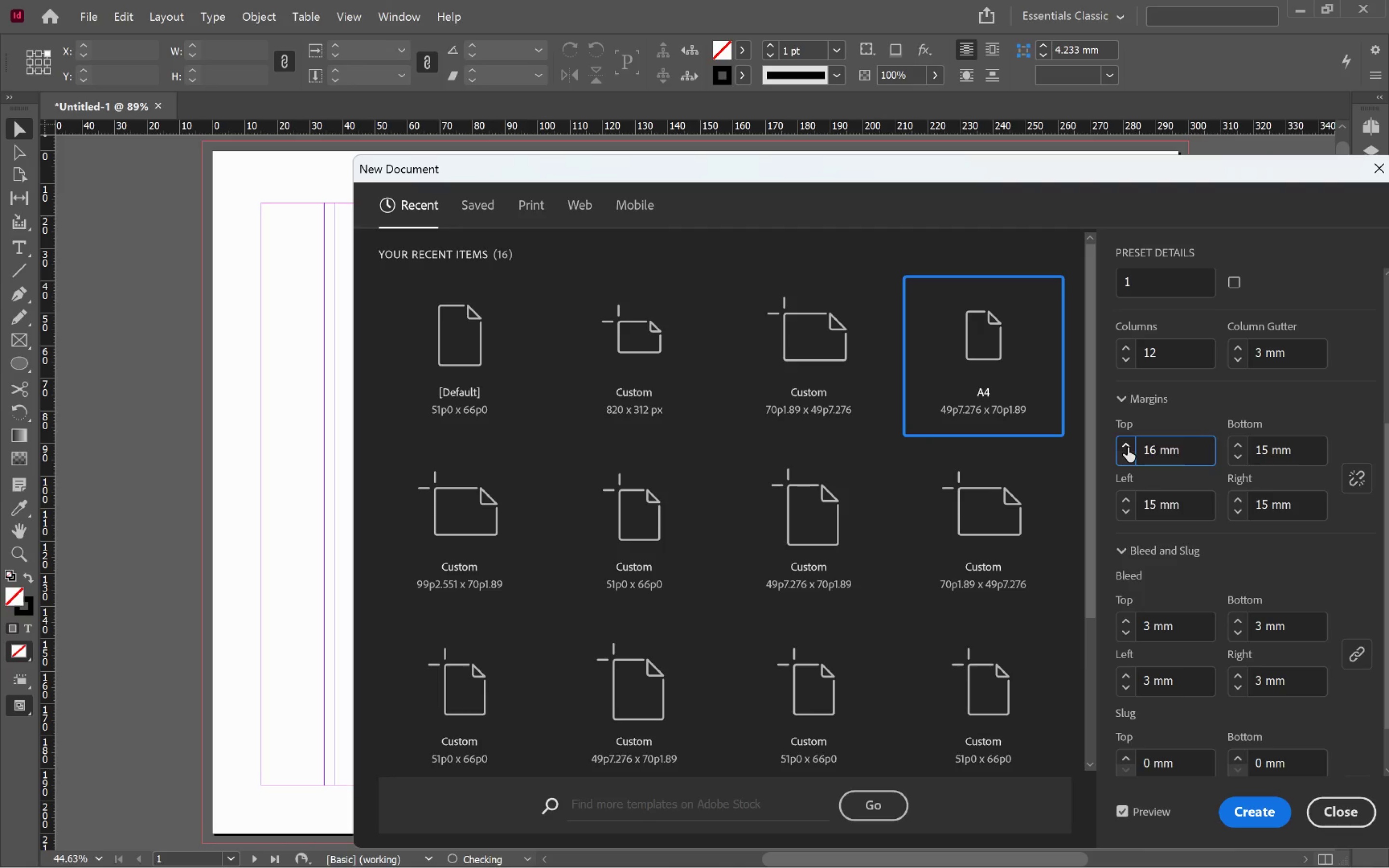 
left_click([1128, 448])
 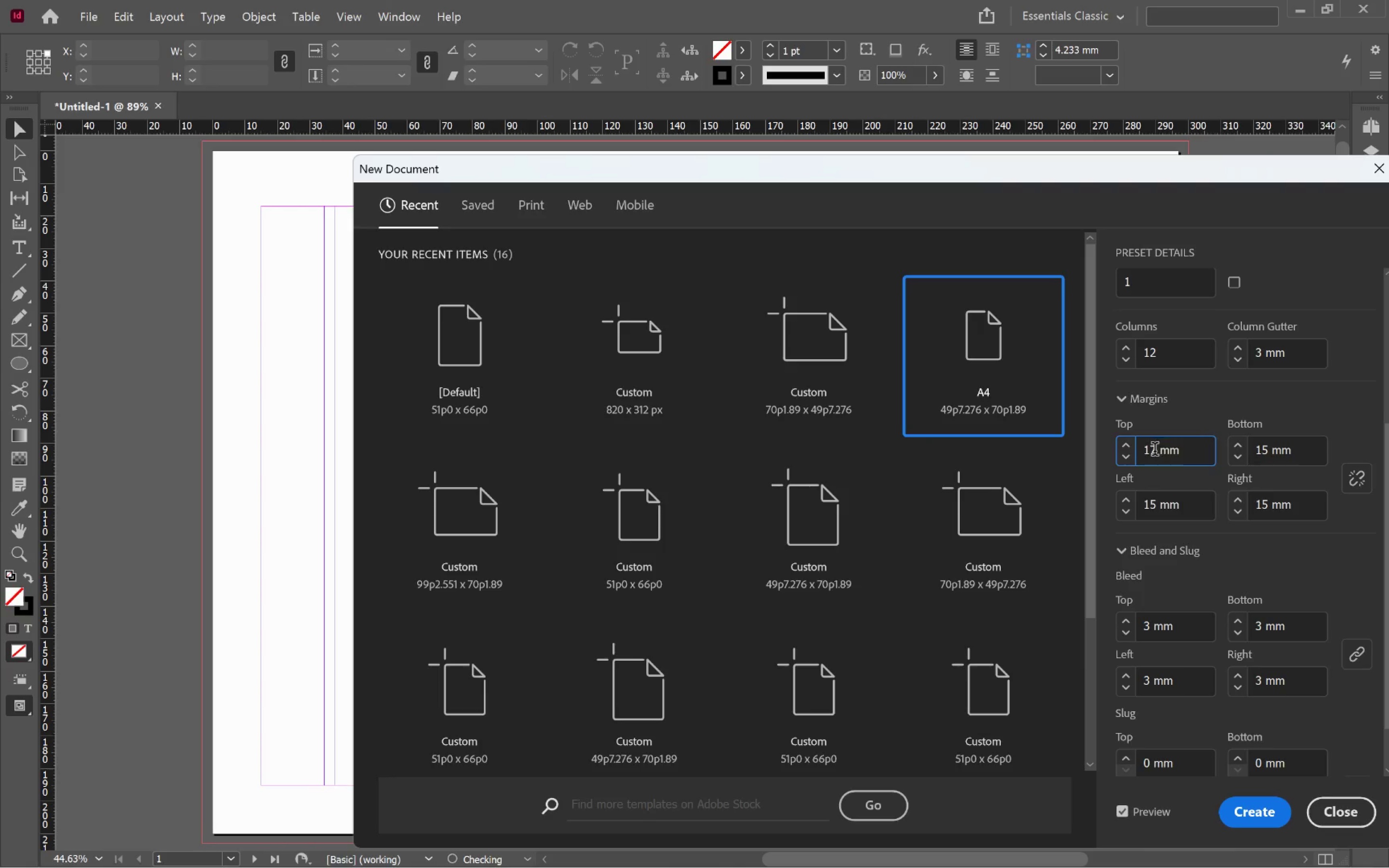 
double_click([1155, 451])
 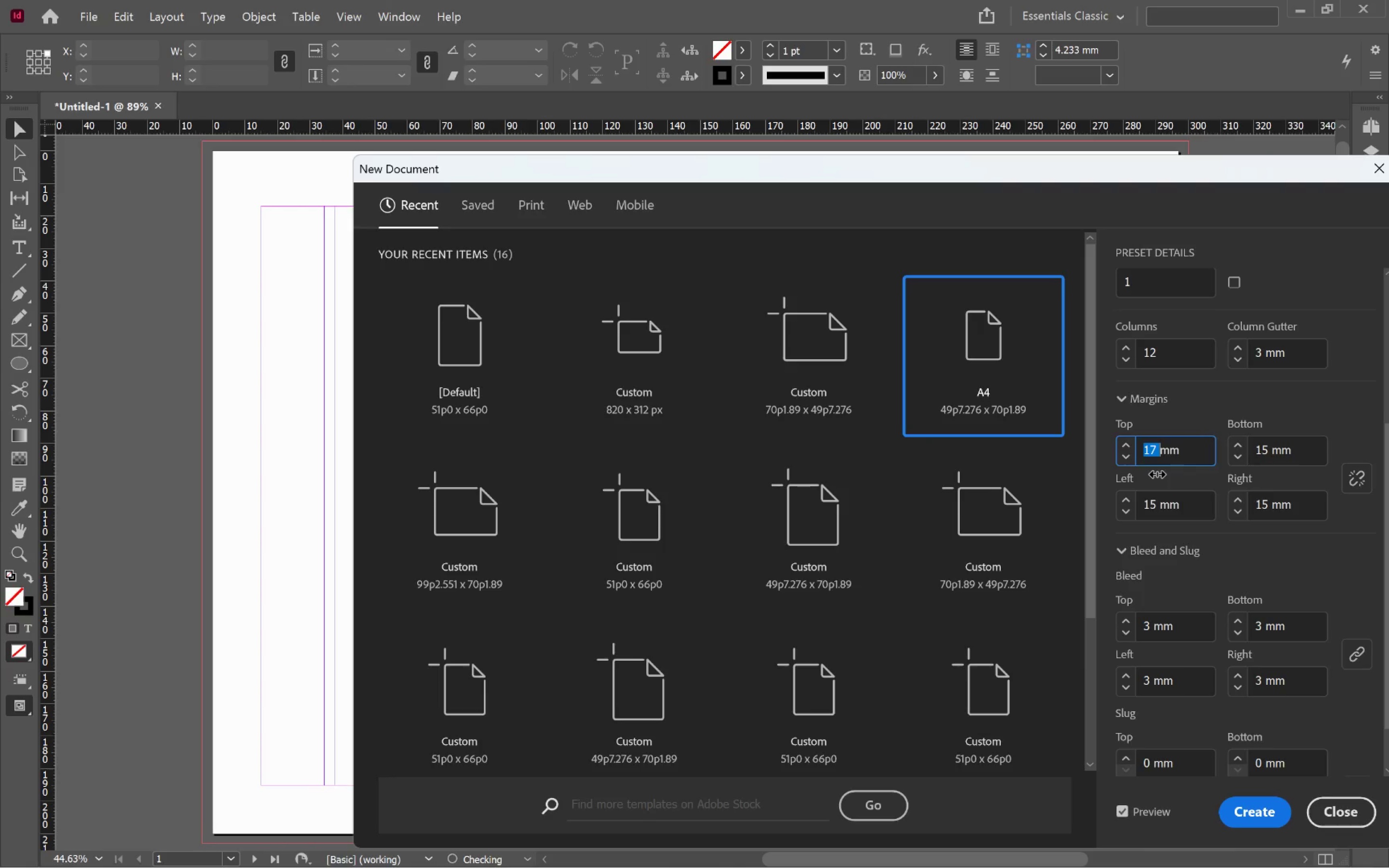 
type(20)
key(Tab)
 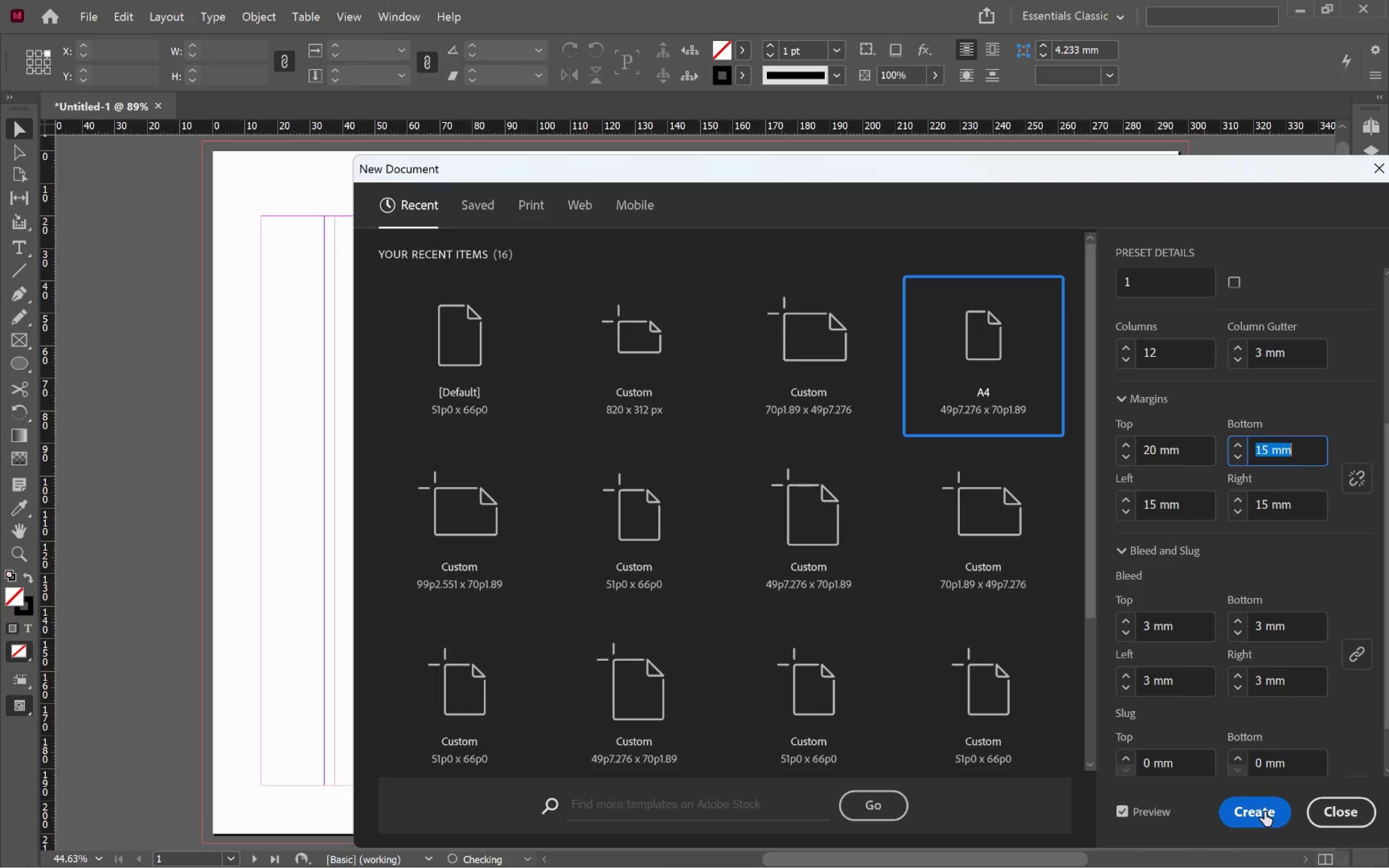 
left_click([1266, 811])
 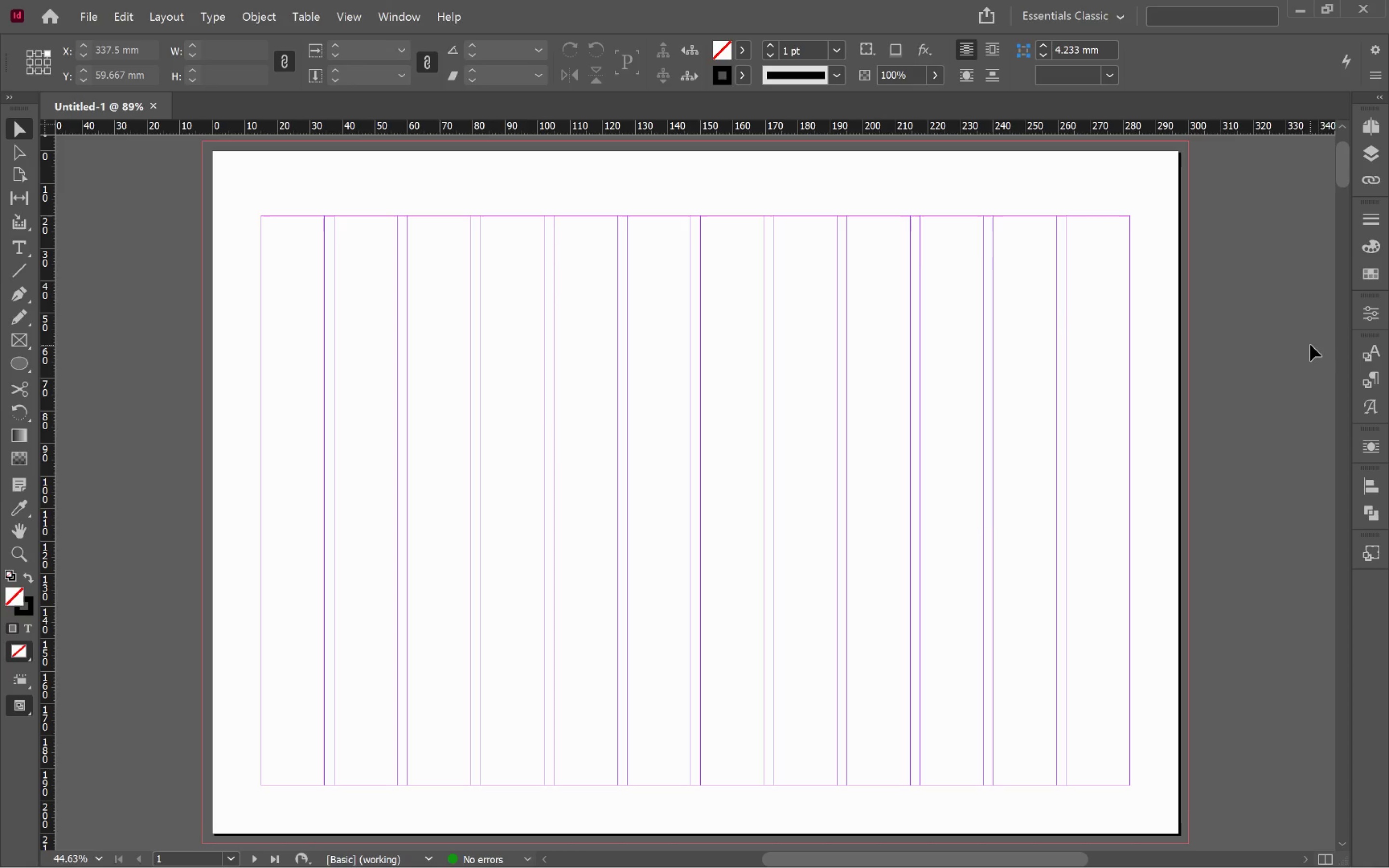 
wait(7.9)
 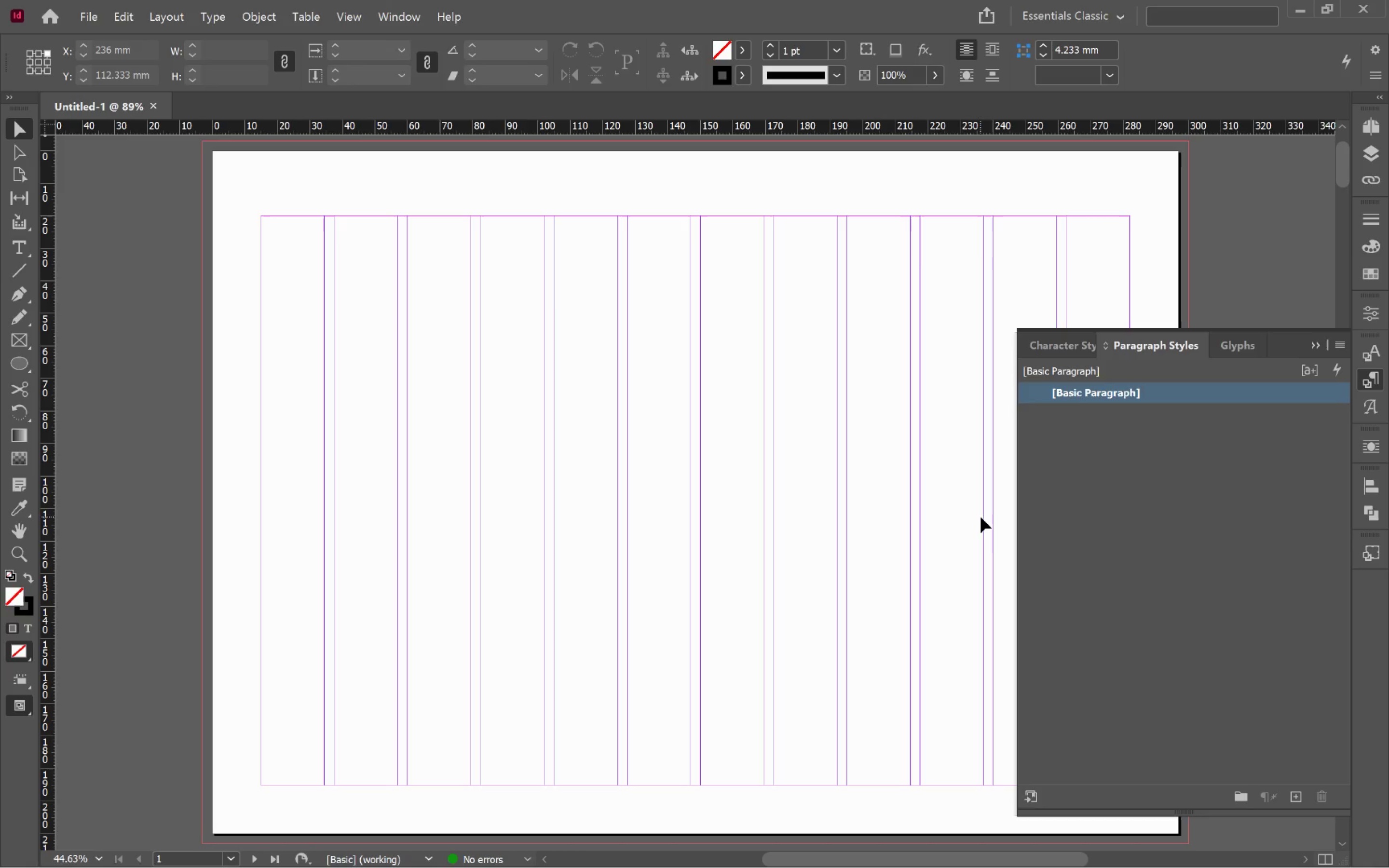 
left_click([1279, 507])
 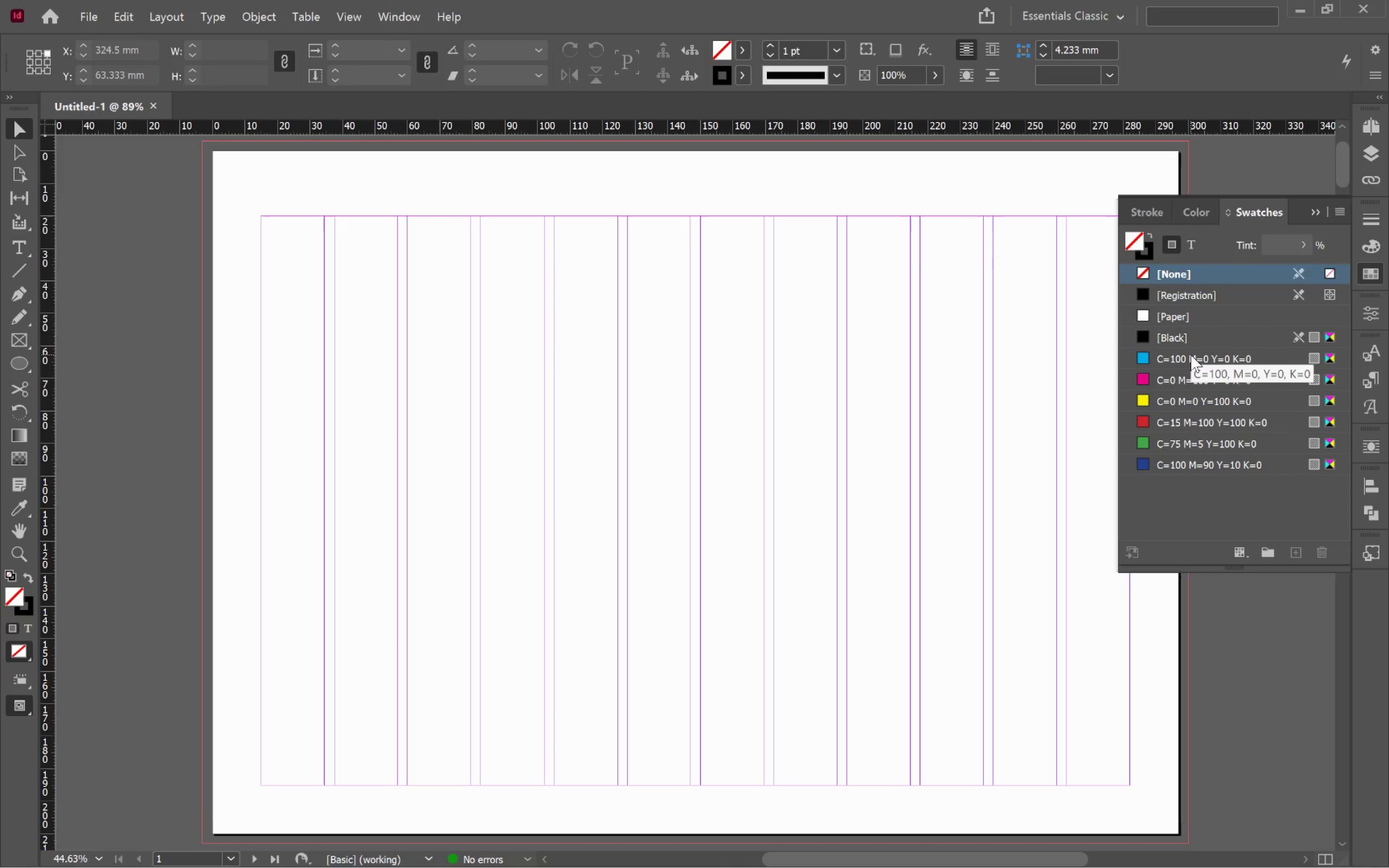 
right_click([1191, 355])
 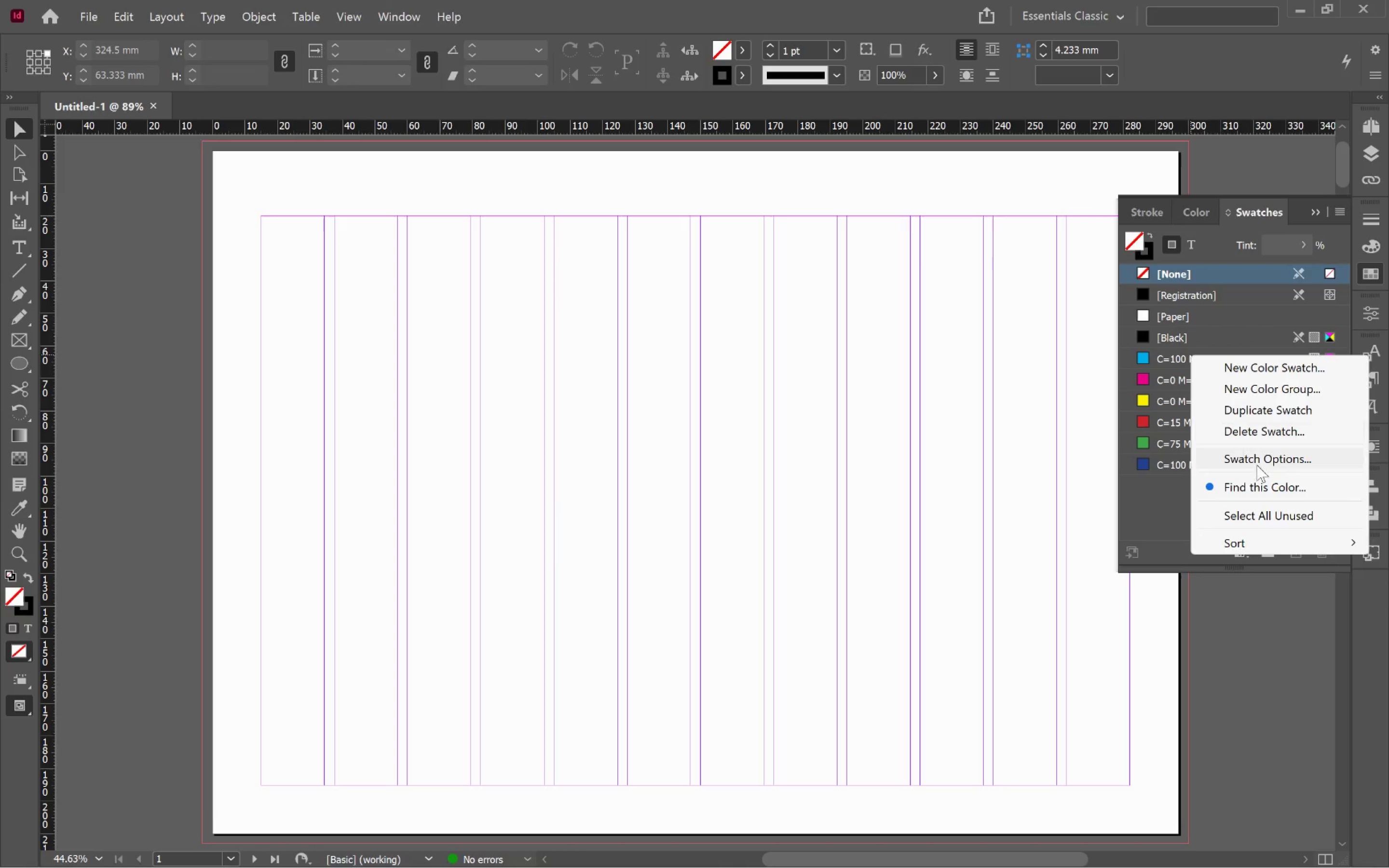 
left_click([1263, 463])
 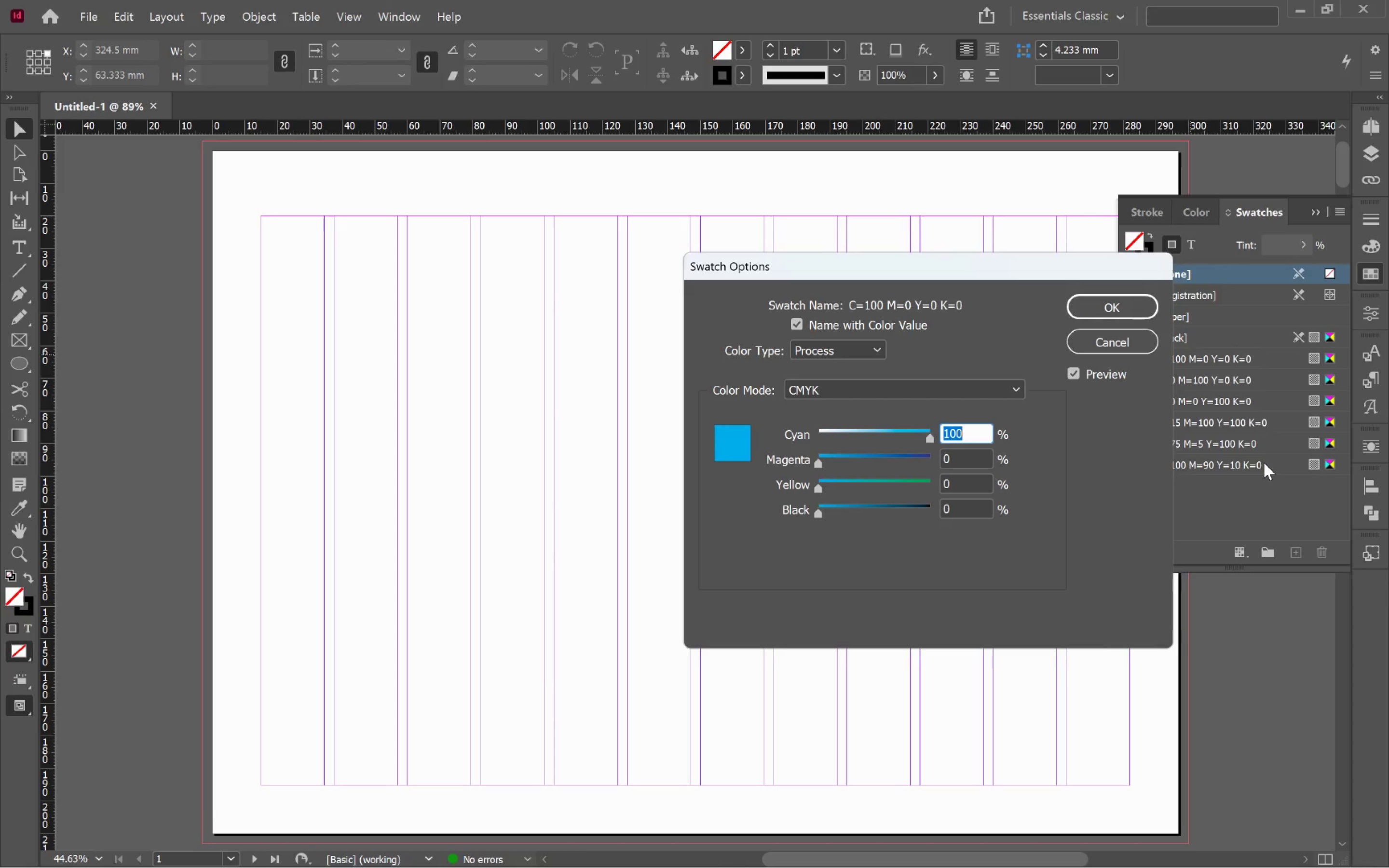 
wait(5.04)
 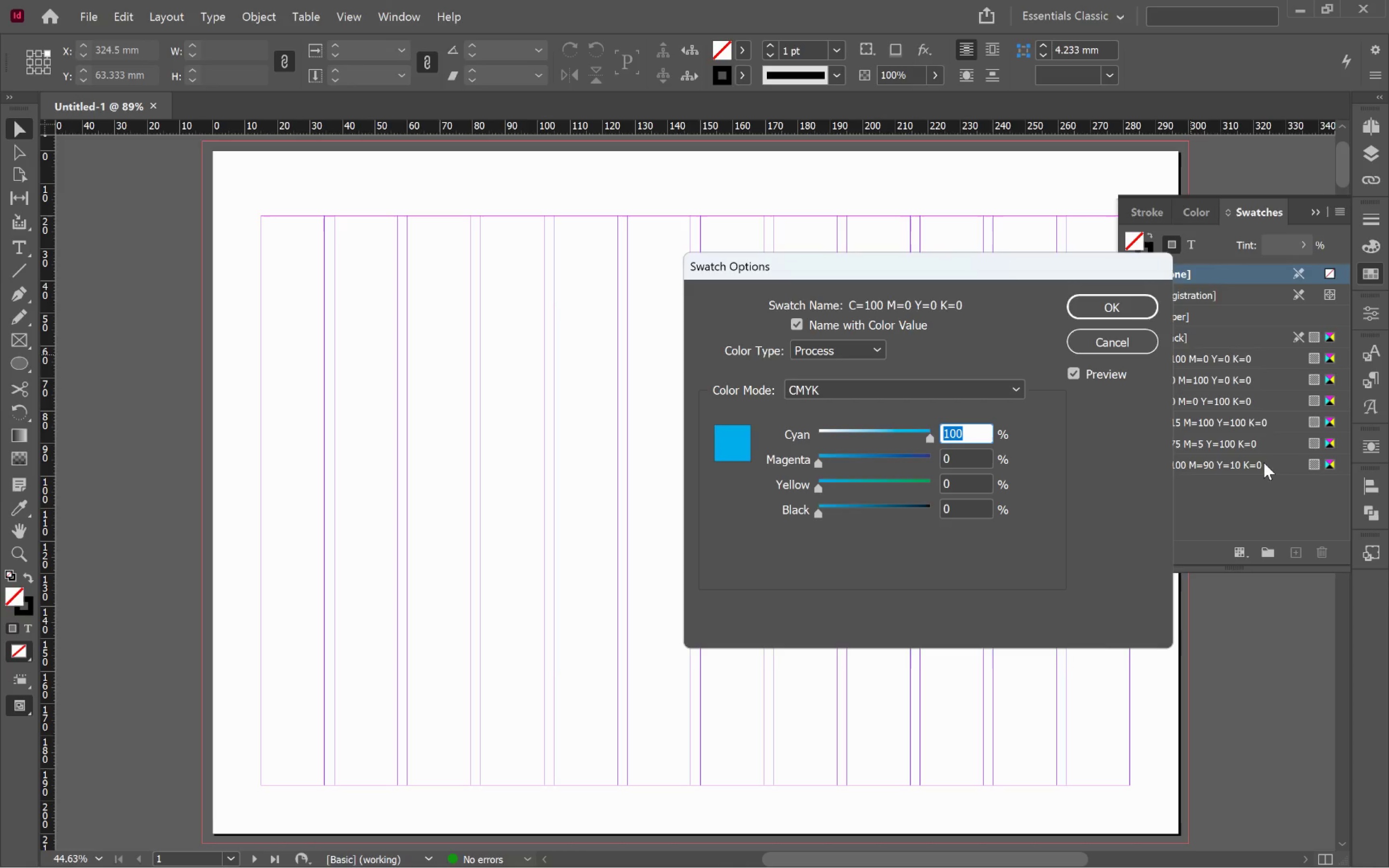 
type(90)
key(Tab)
type(70)
key(Tab)
type(30)
key(Tab)
type(20)
key(Tab)
 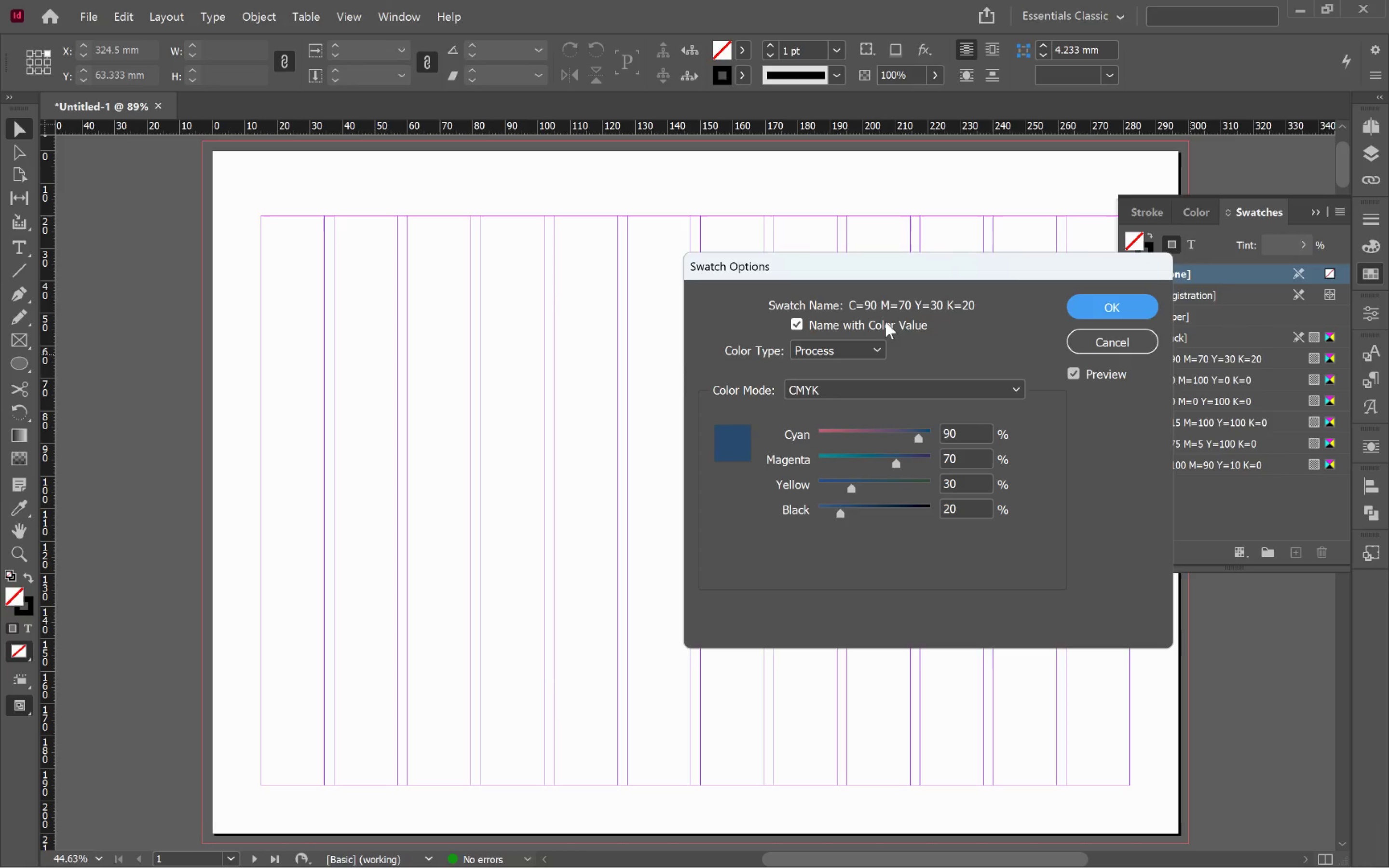 
left_click([1099, 307])
 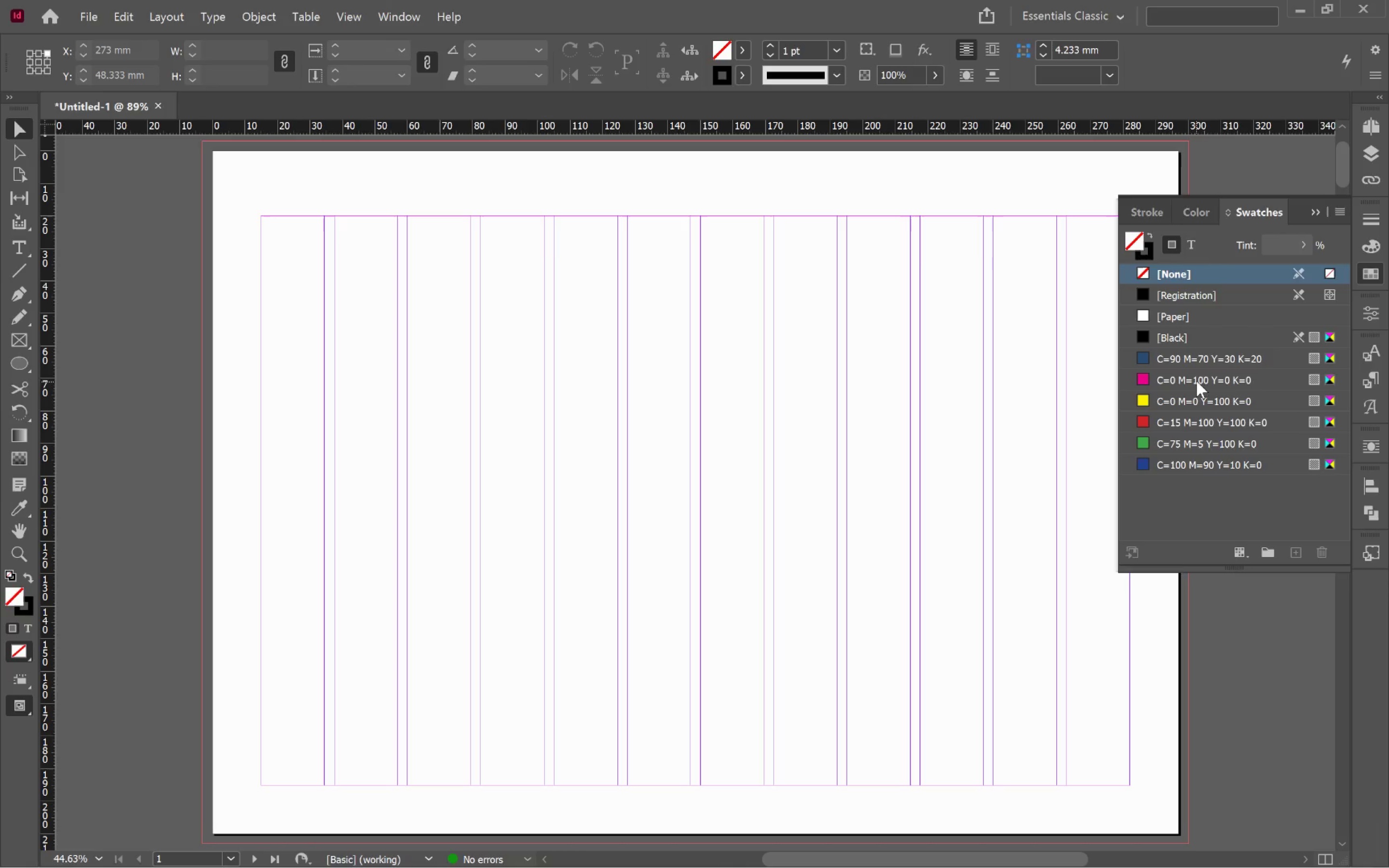 
right_click([1199, 375])
 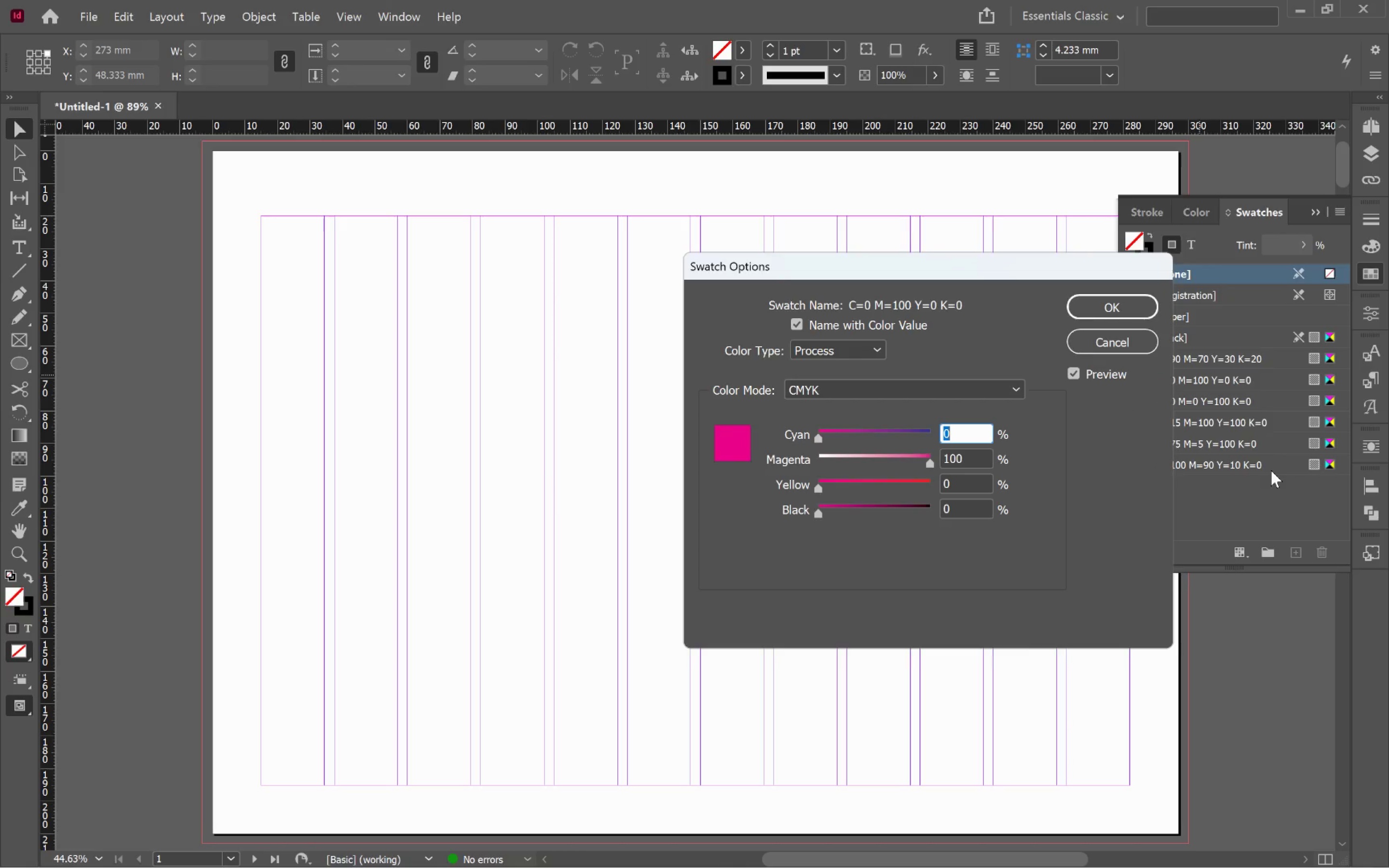 
wait(15.79)
 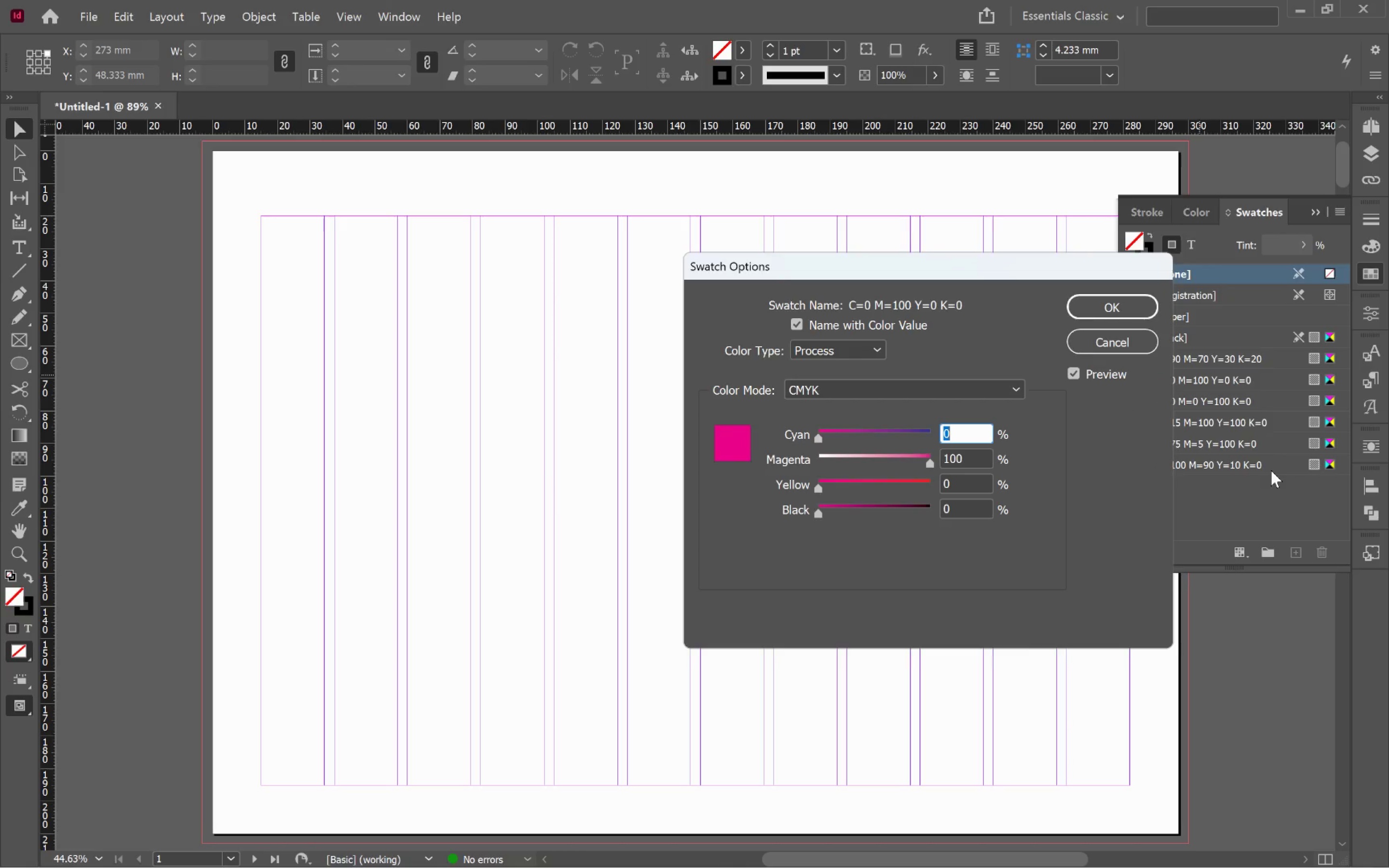 
type(60)
key(Tab)
type(40)
key(Tab)
type(20)
key(Tab)
key(Tab)
 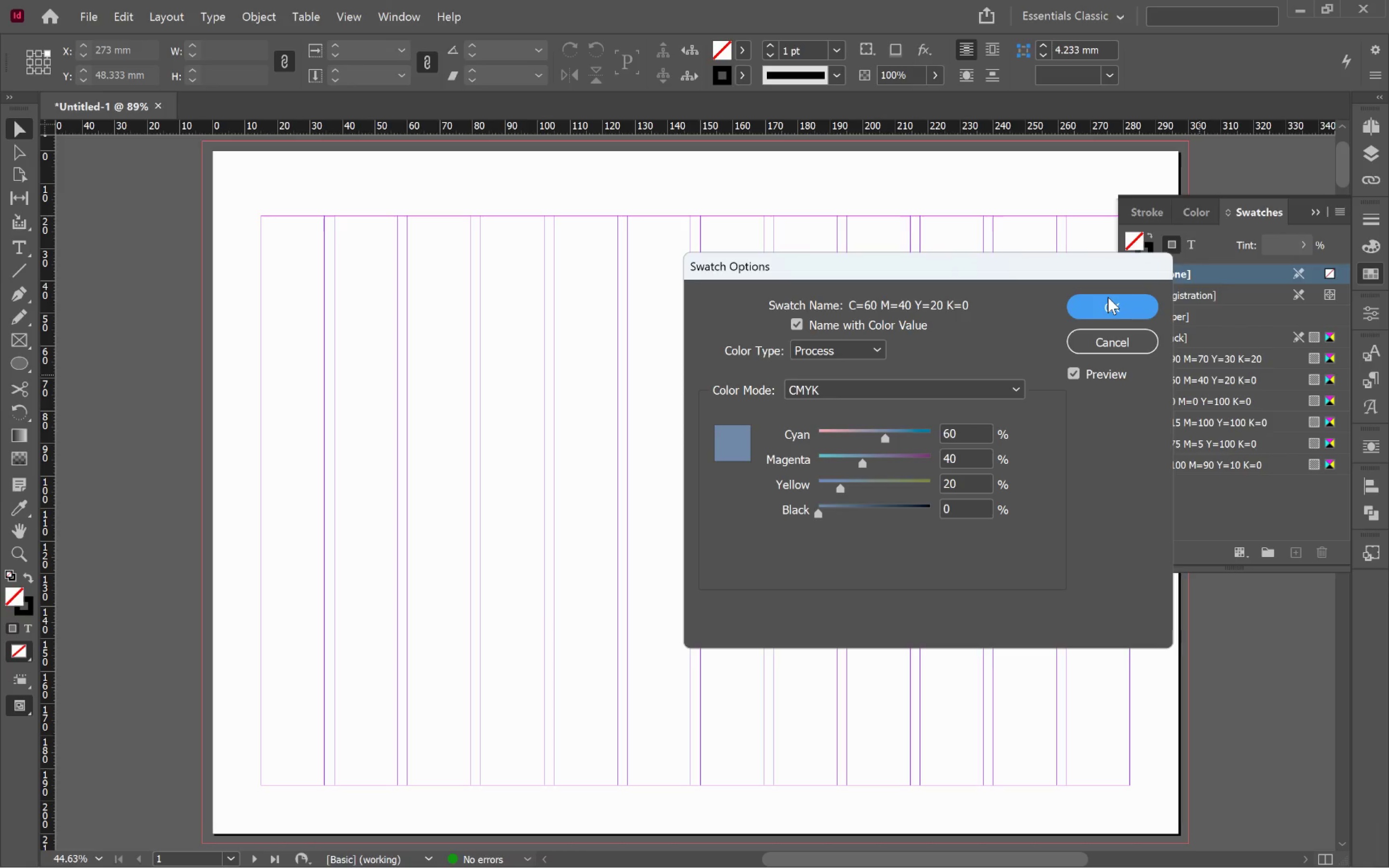 
left_click([1112, 309])
 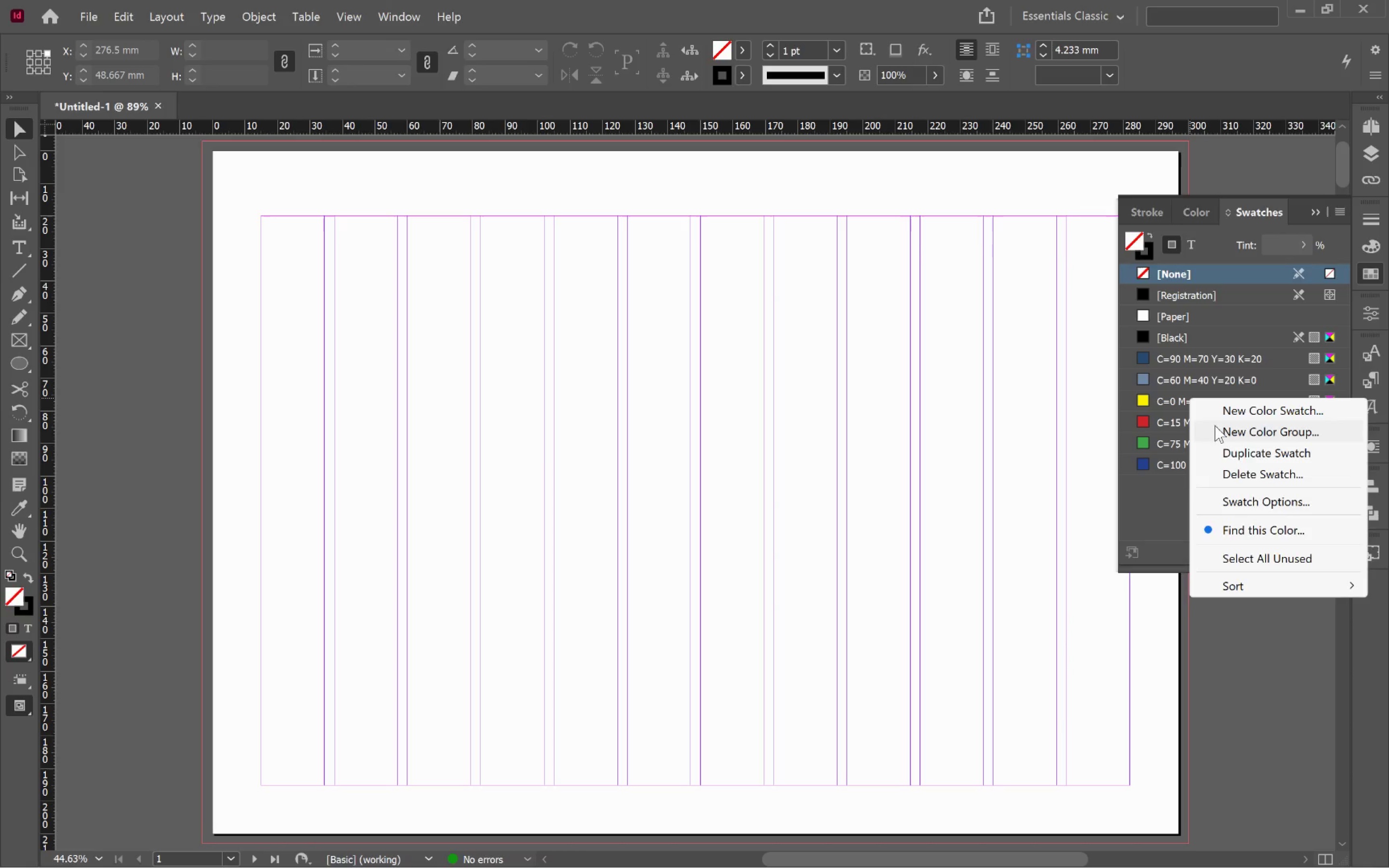 
left_click([1266, 503])
 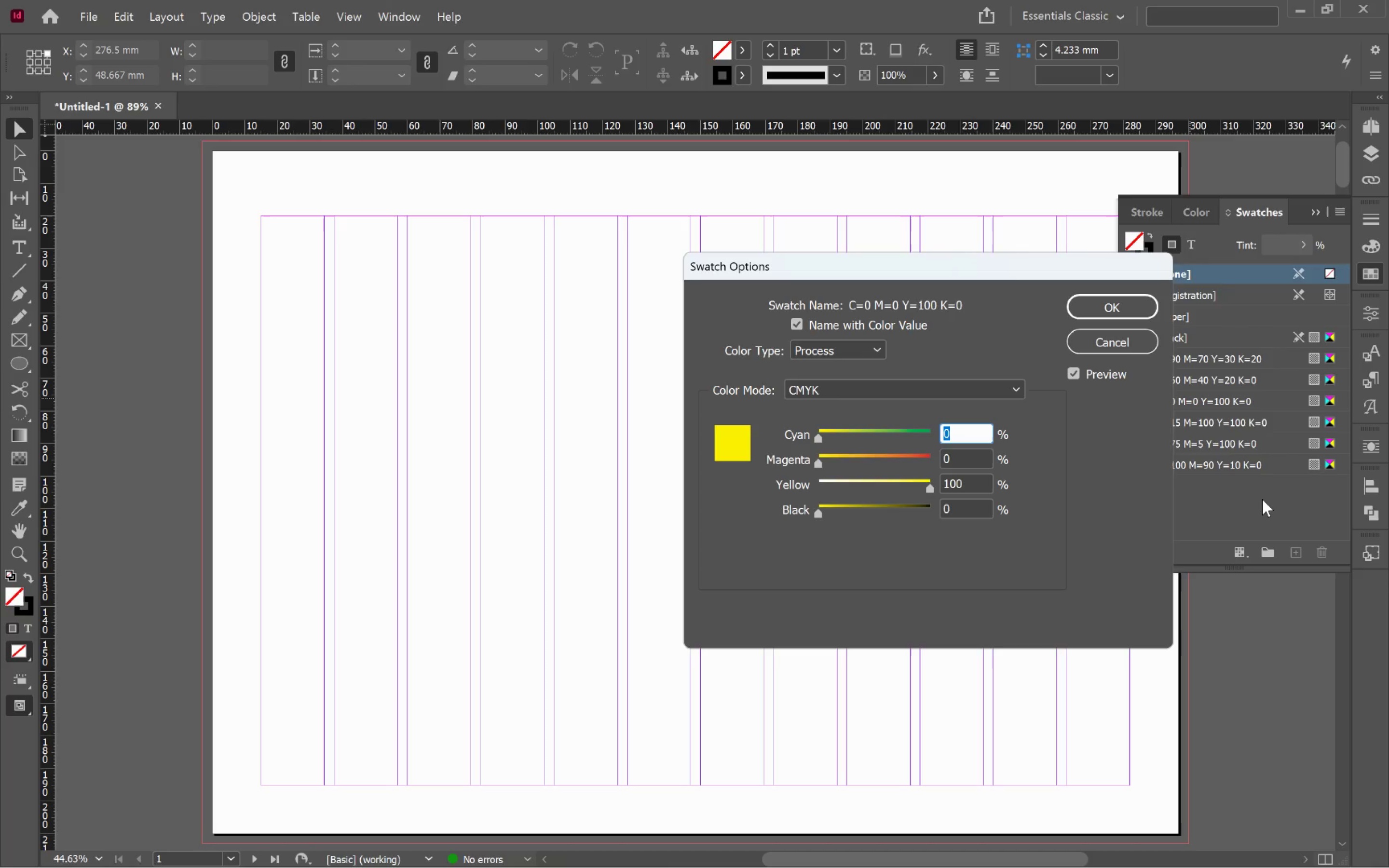 
wait(5.85)
 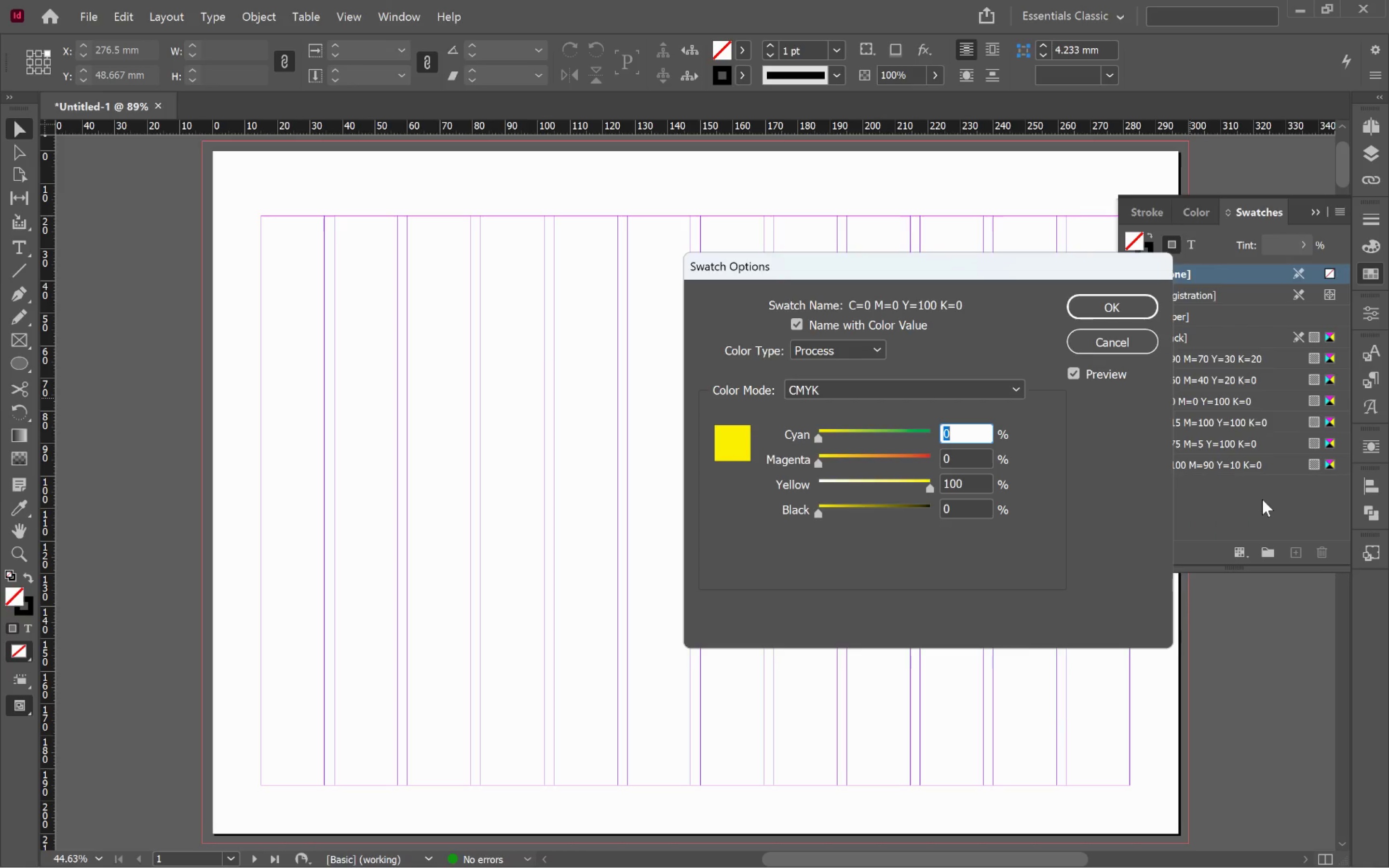 
type(70)
key(Tab)
type(30)
key(Tab)
type(0)
key(Tab)
type(0)
key(Tab)
 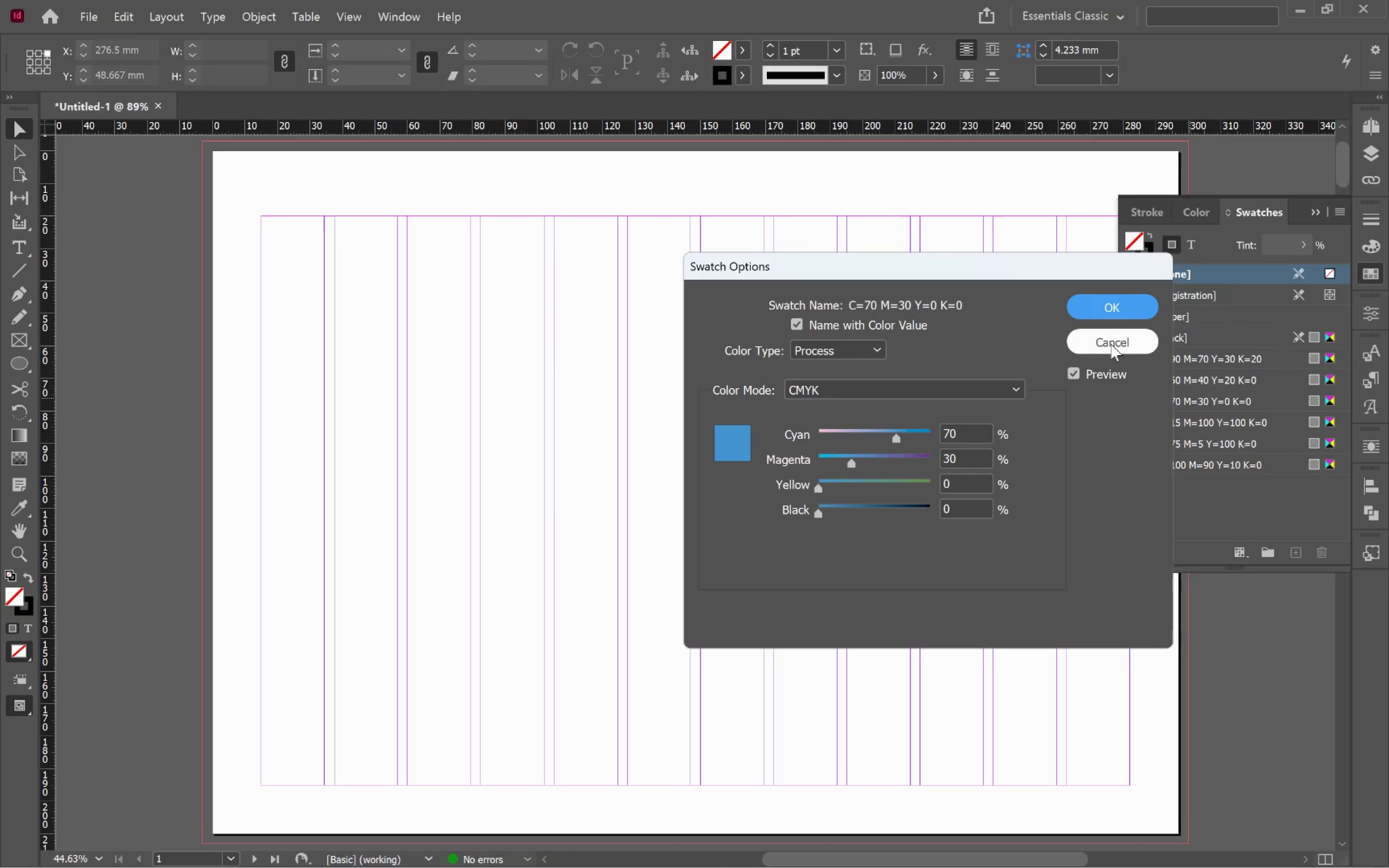 
mouse_move([1121, 322])
 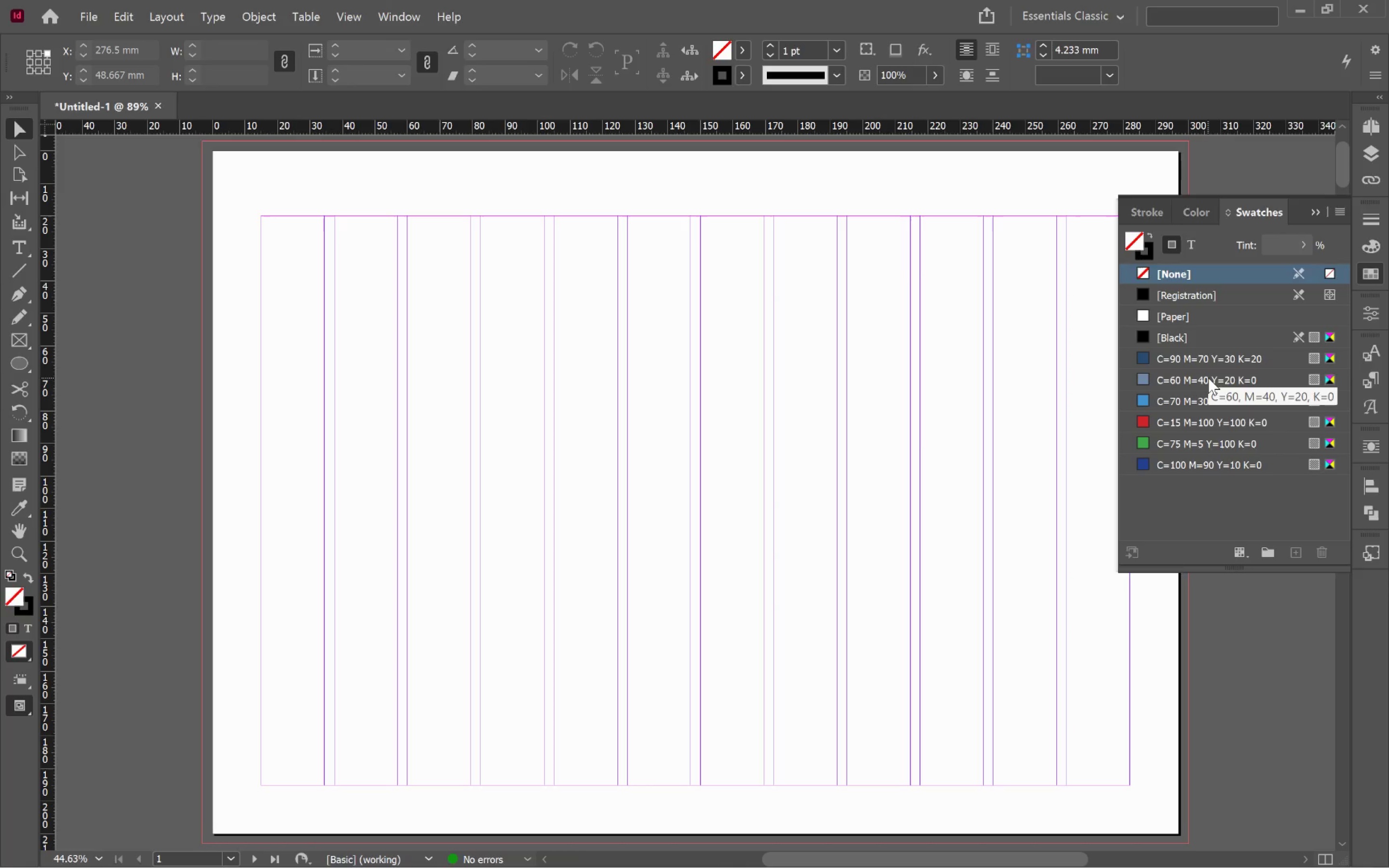 
wait(10.46)
 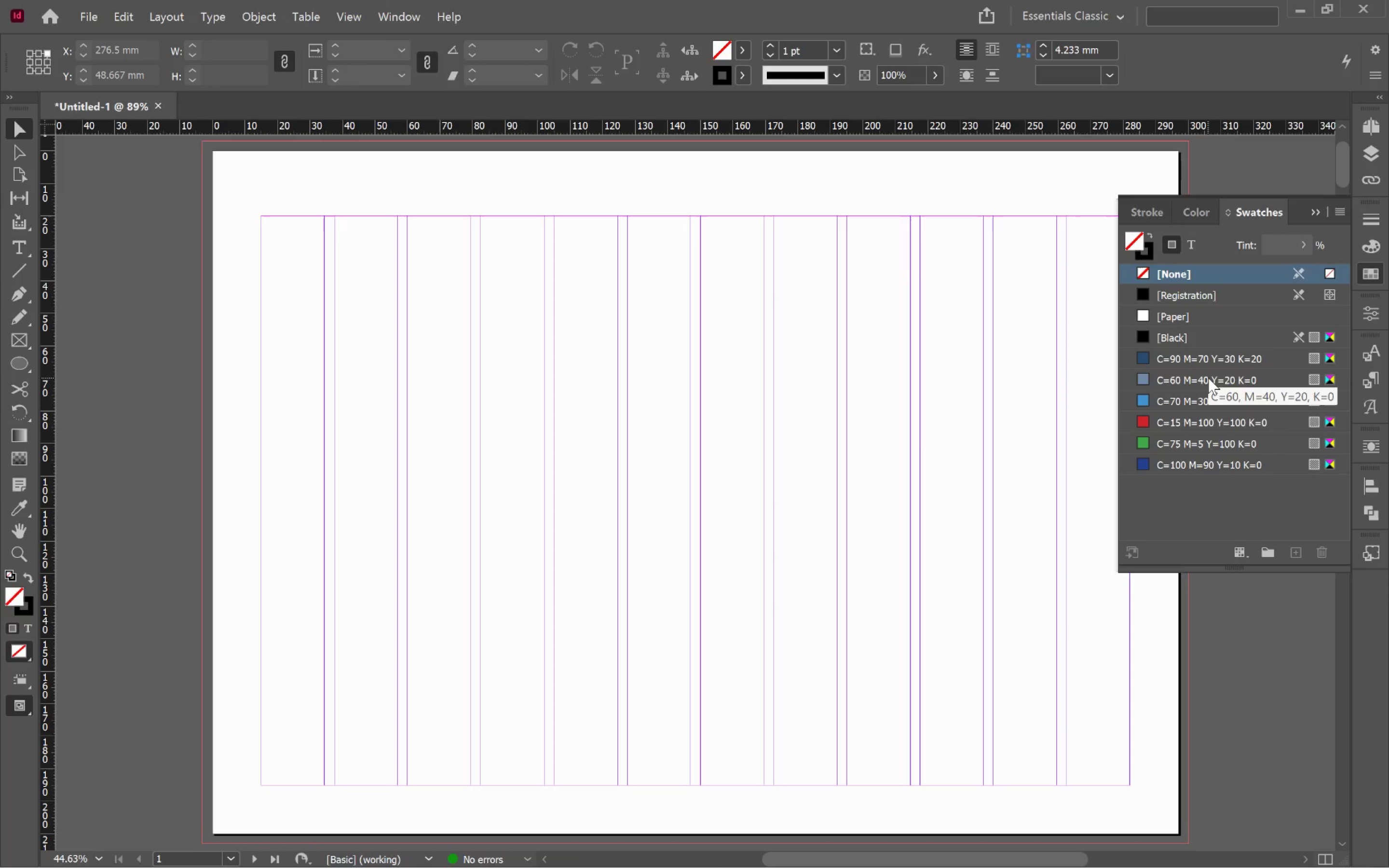 
right_click([1199, 420])
 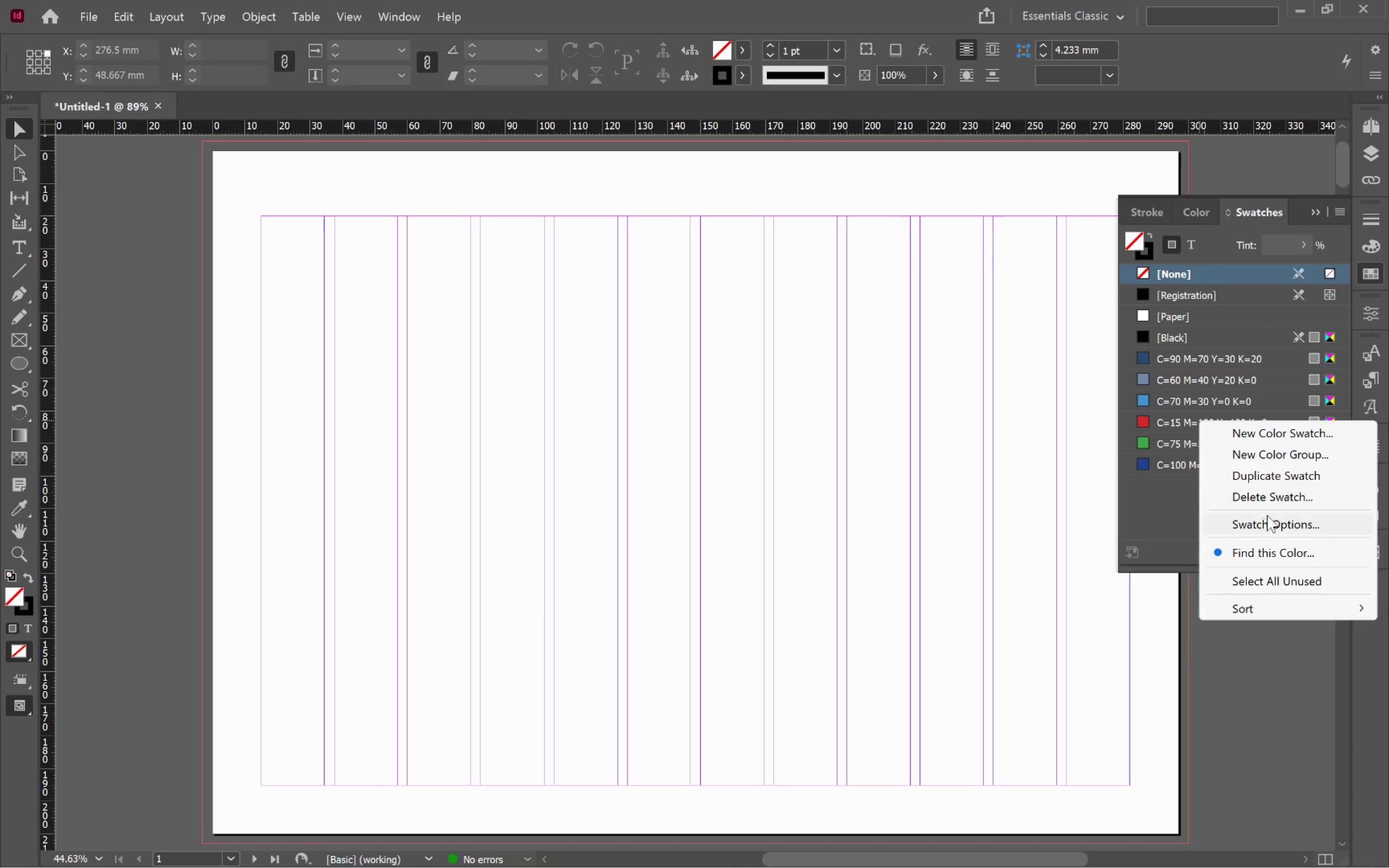 
left_click([1273, 524])
 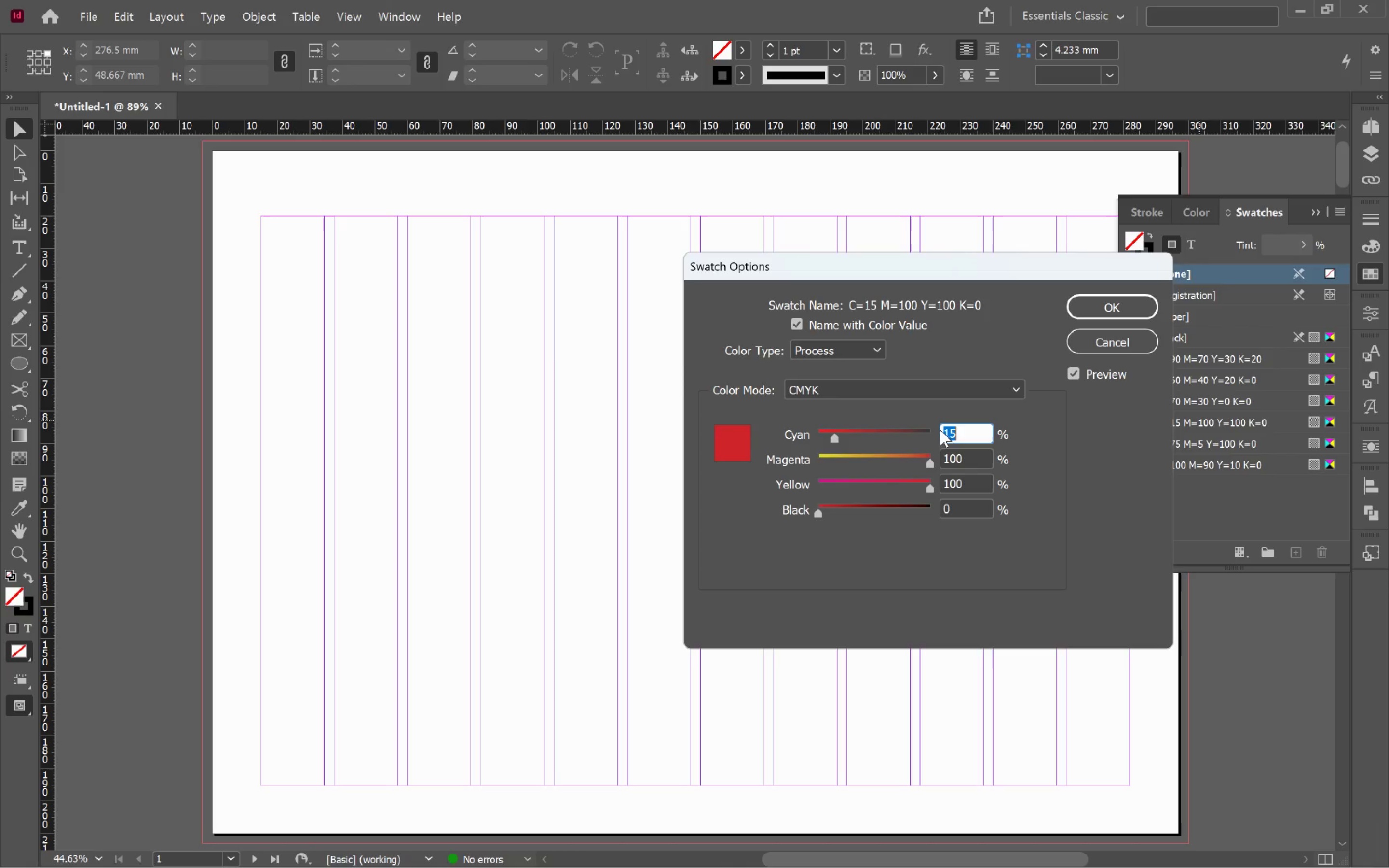 
type(0)
key(Tab)
type(50)
key(Tab)
type(100)
key(Tab)
type(0)
key(Tab)
 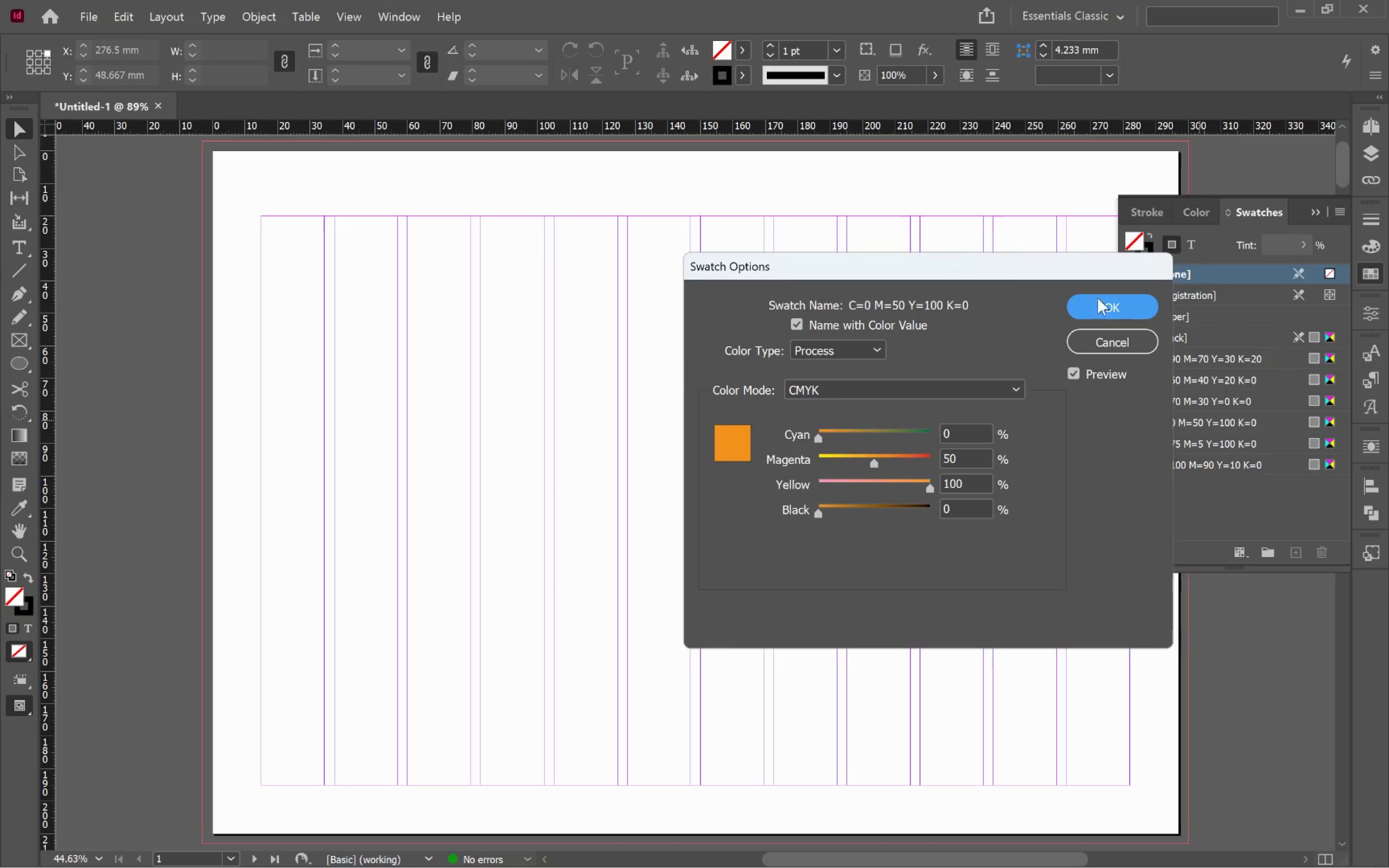 
left_click([1112, 309])
 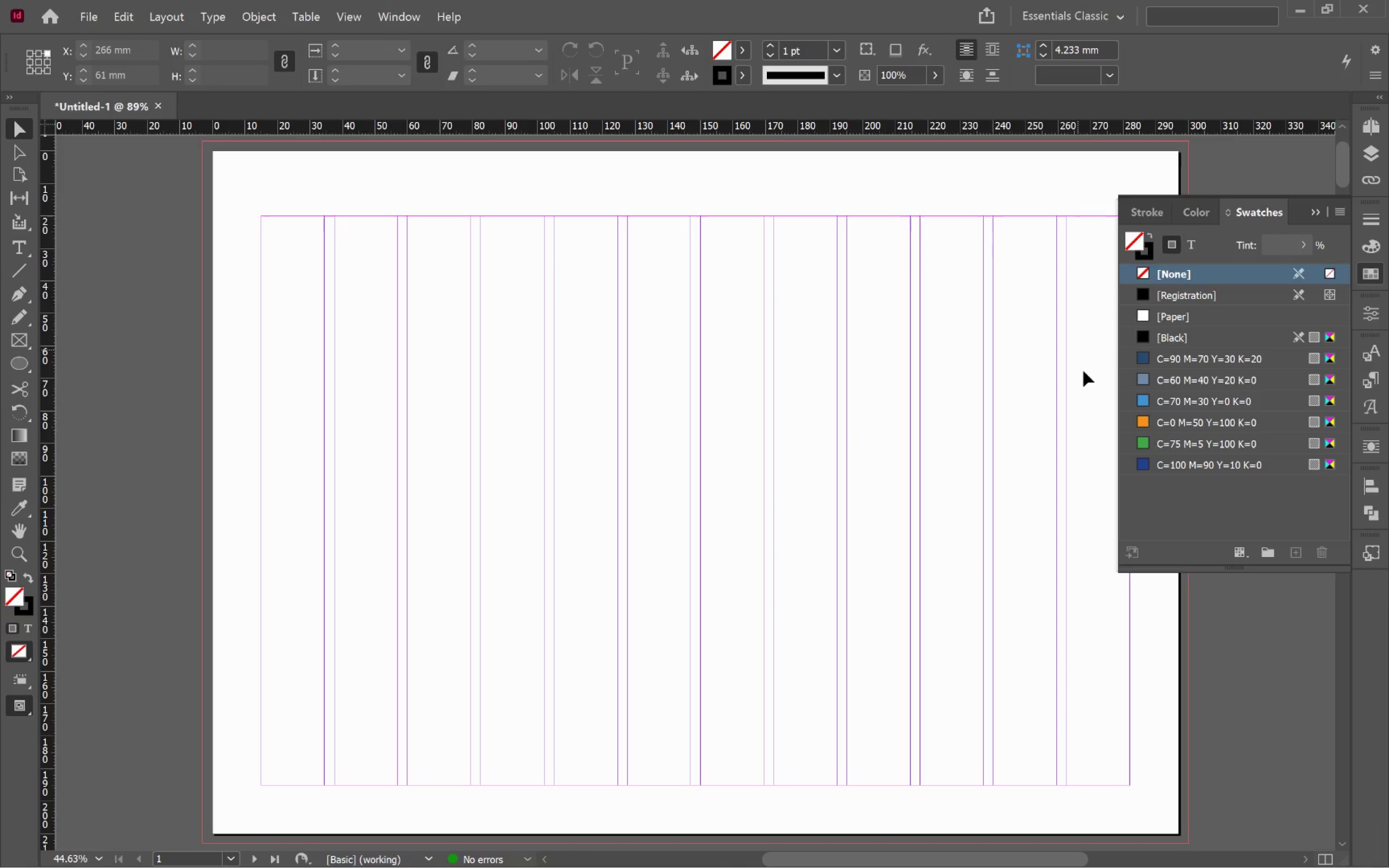 
mouse_move([1202, 446])
 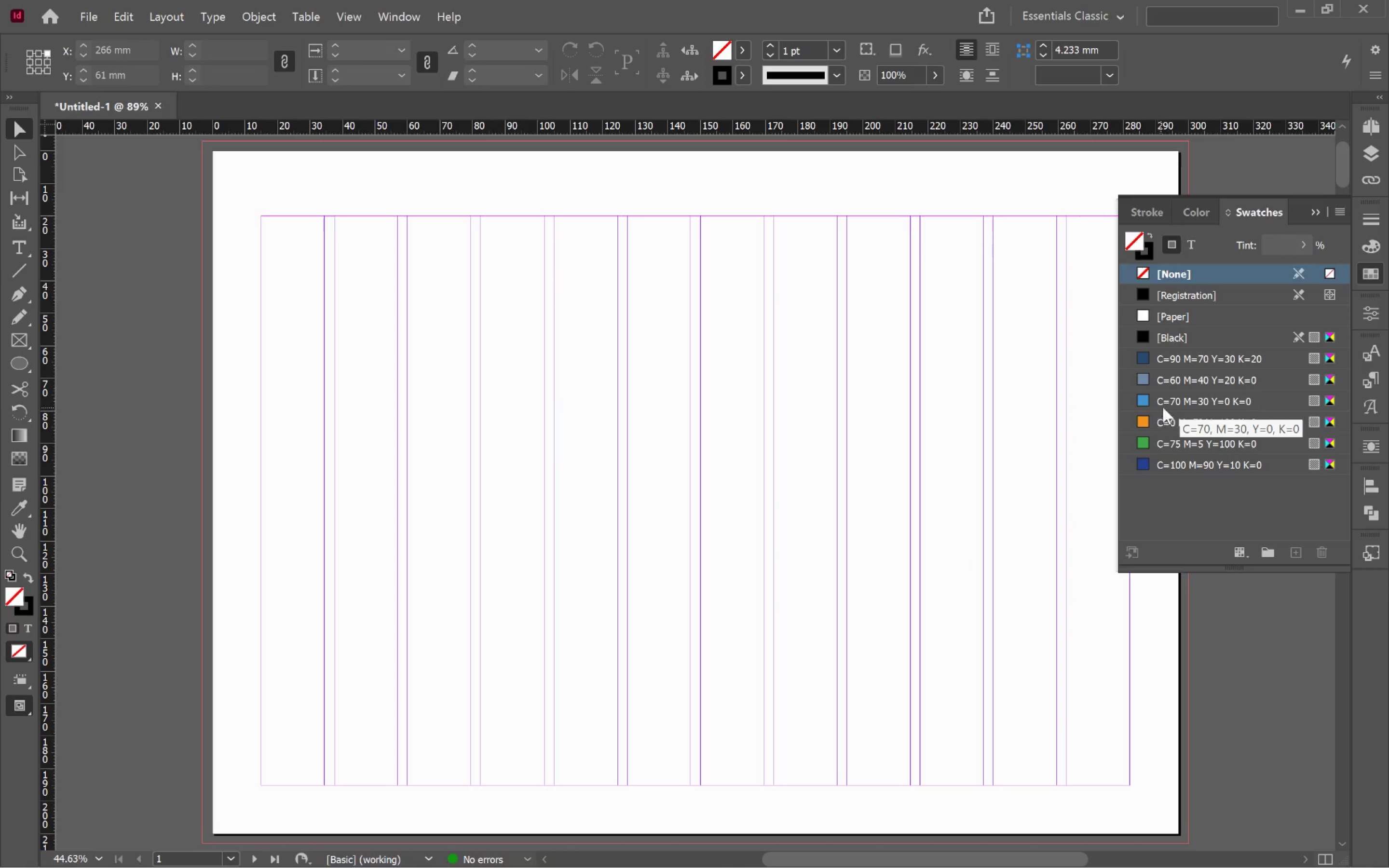 
left_click([1185, 406])
 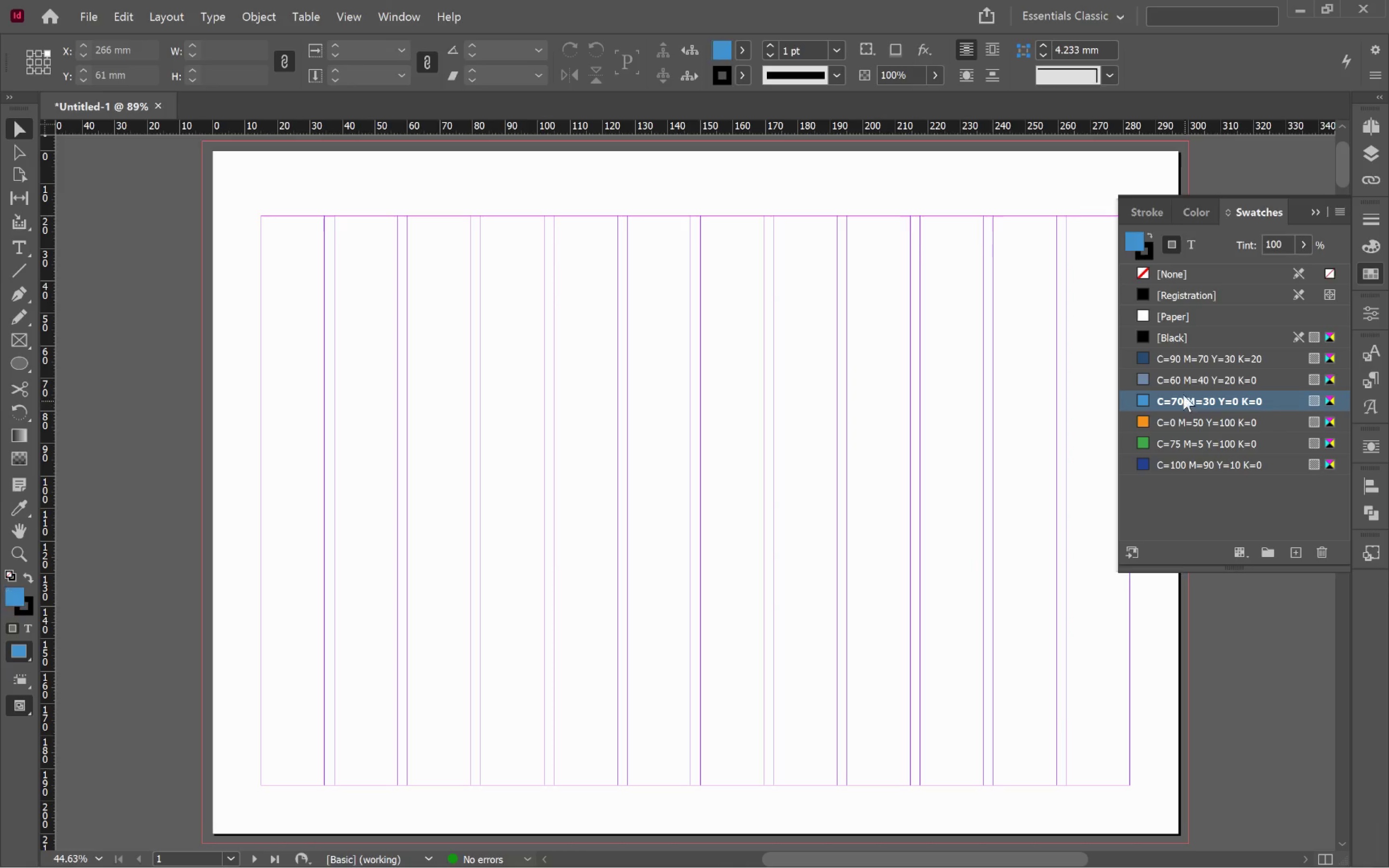 
hold_key(key=ShiftLeft, duration=0.84)
left_click([1179, 356])
 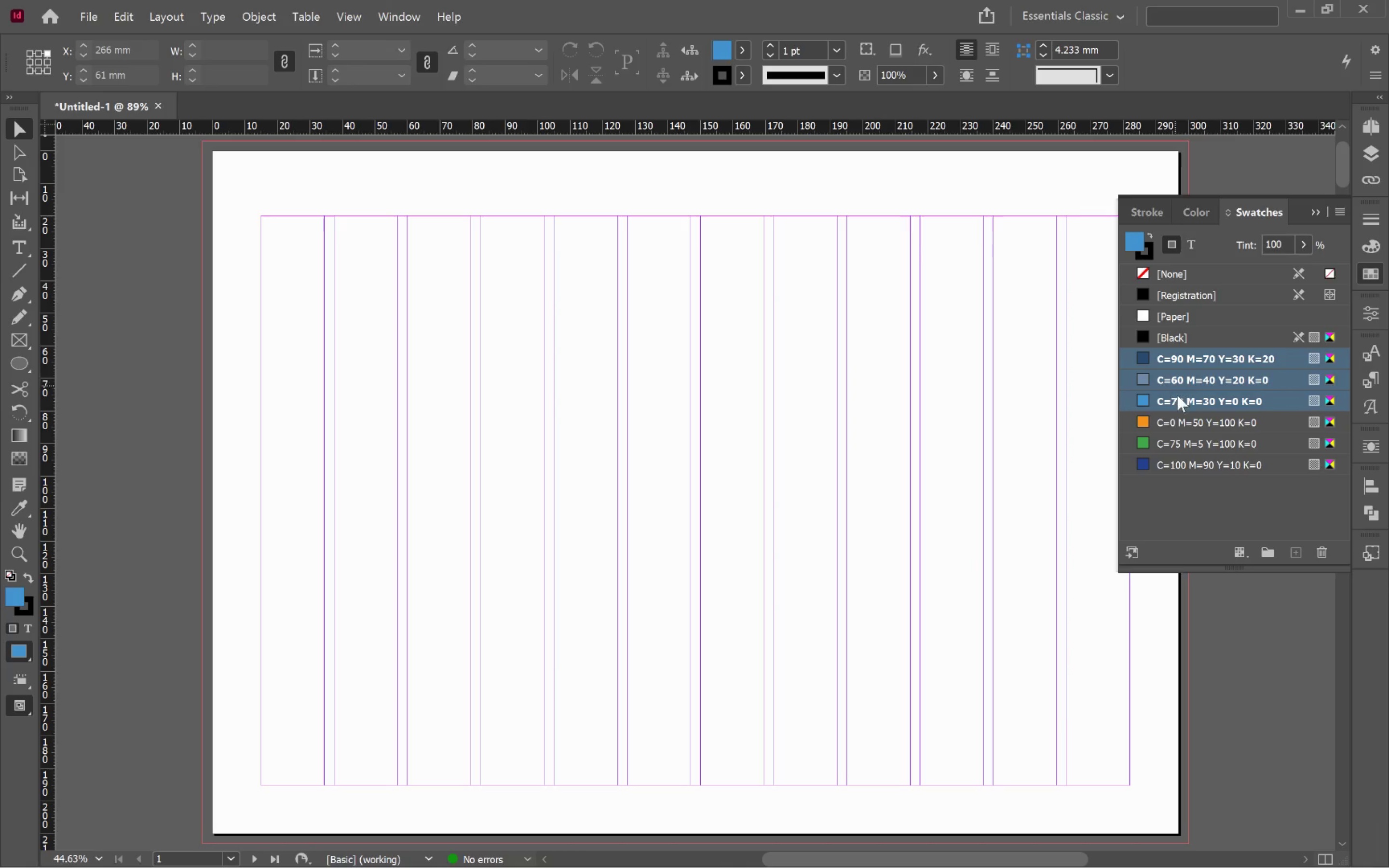 
left_click([1196, 423])
 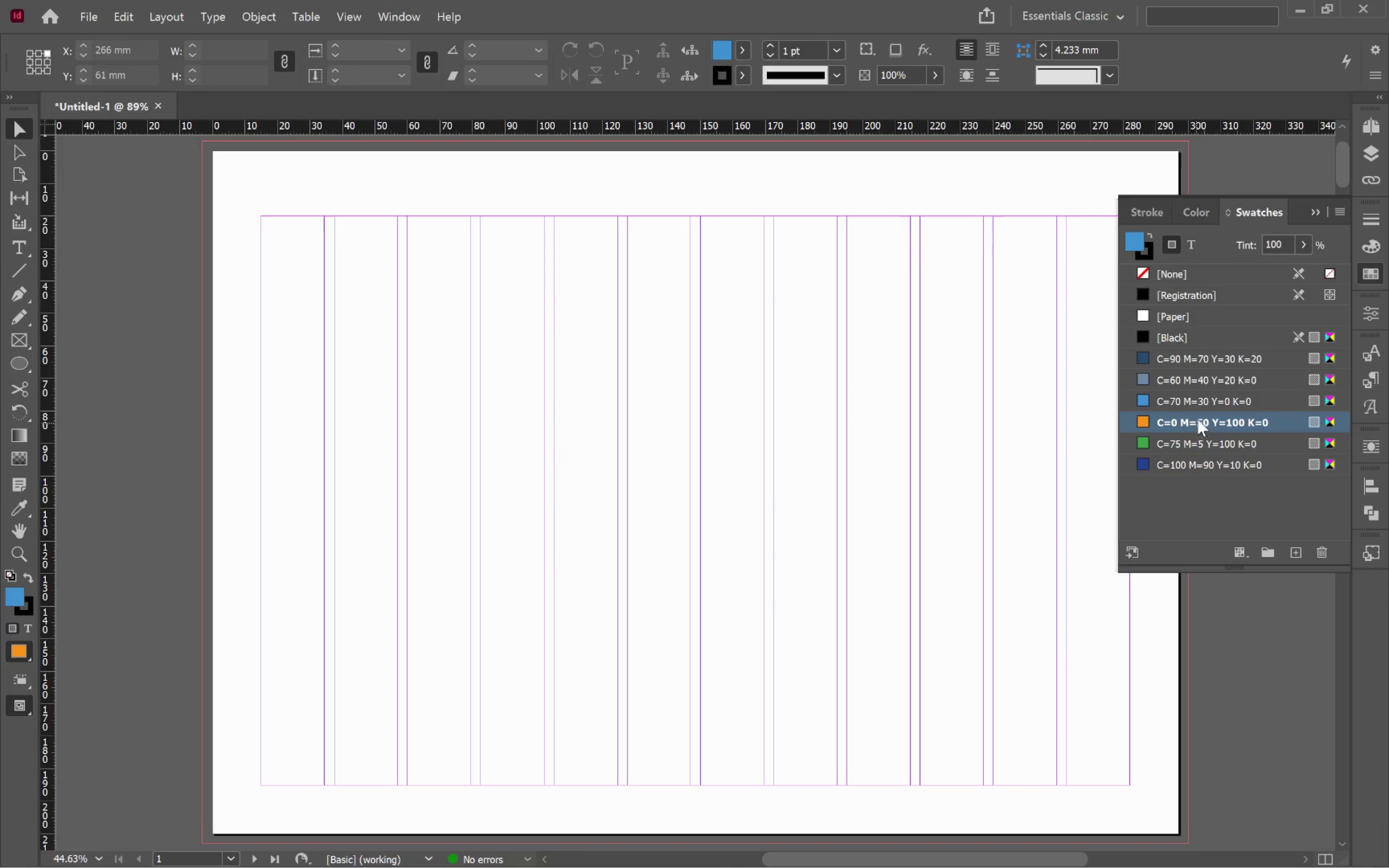 
hold_key(key=ShiftLeft, duration=0.73)
 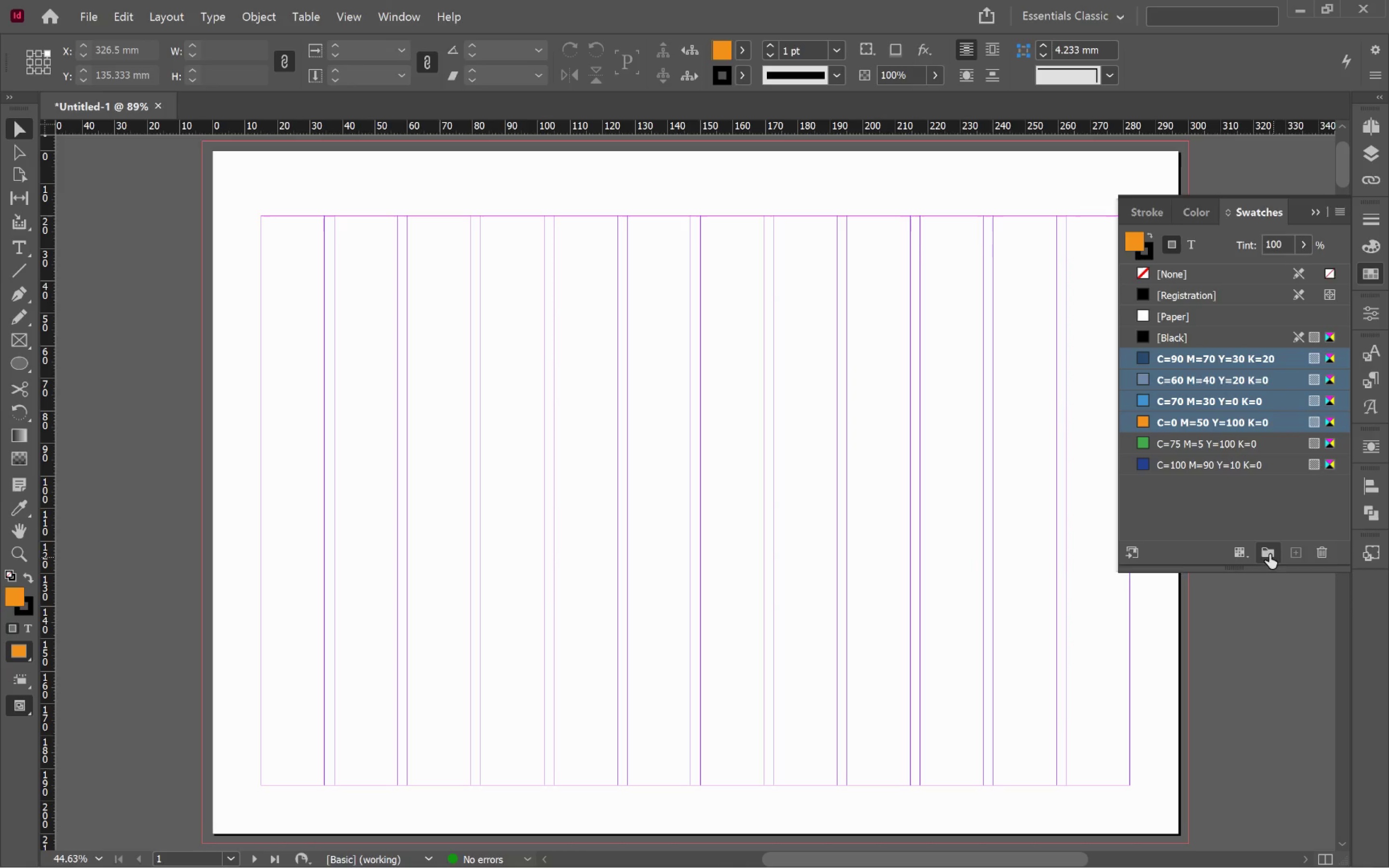 
left_click([1264, 551])
 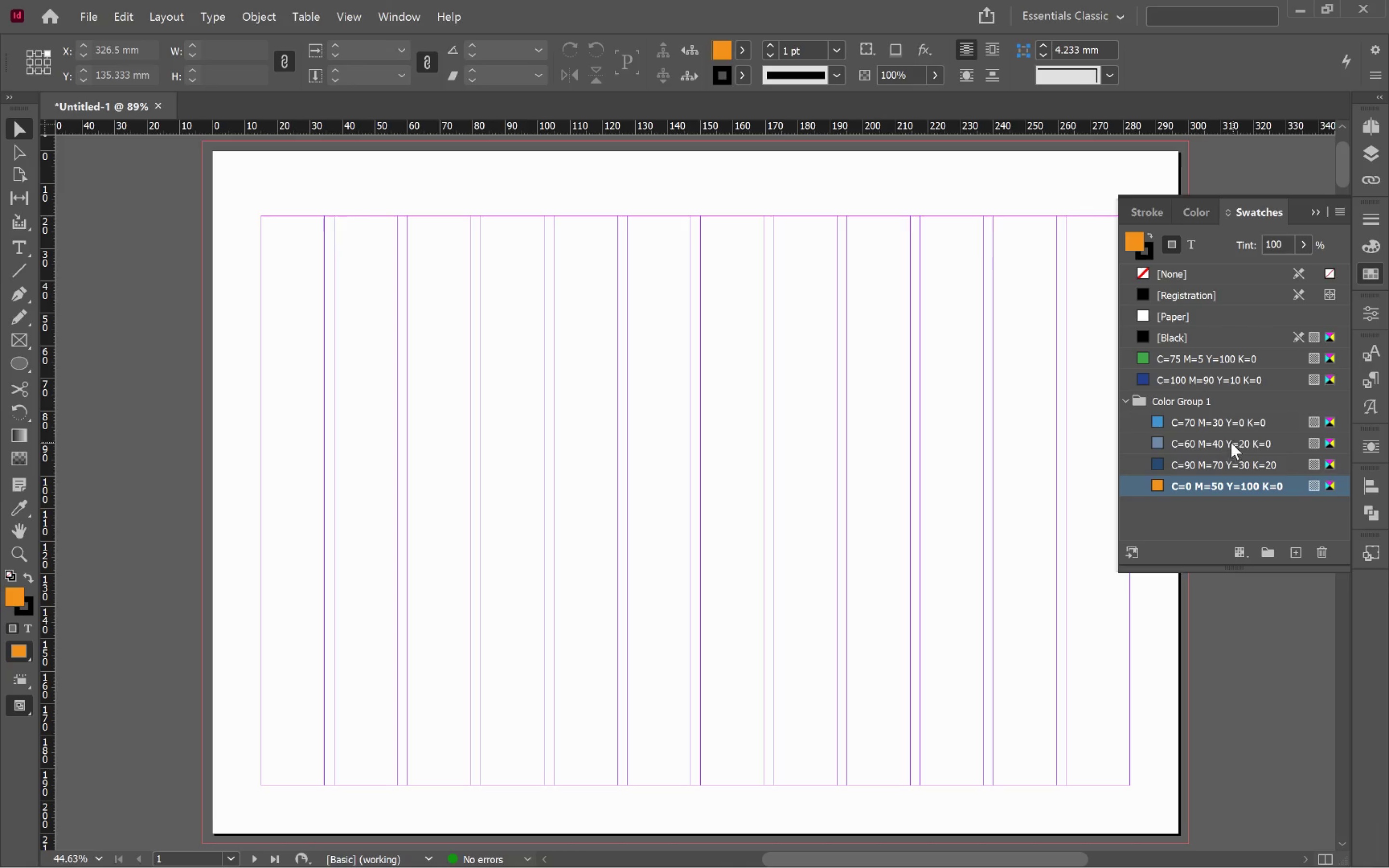 
left_click([1186, 400])
 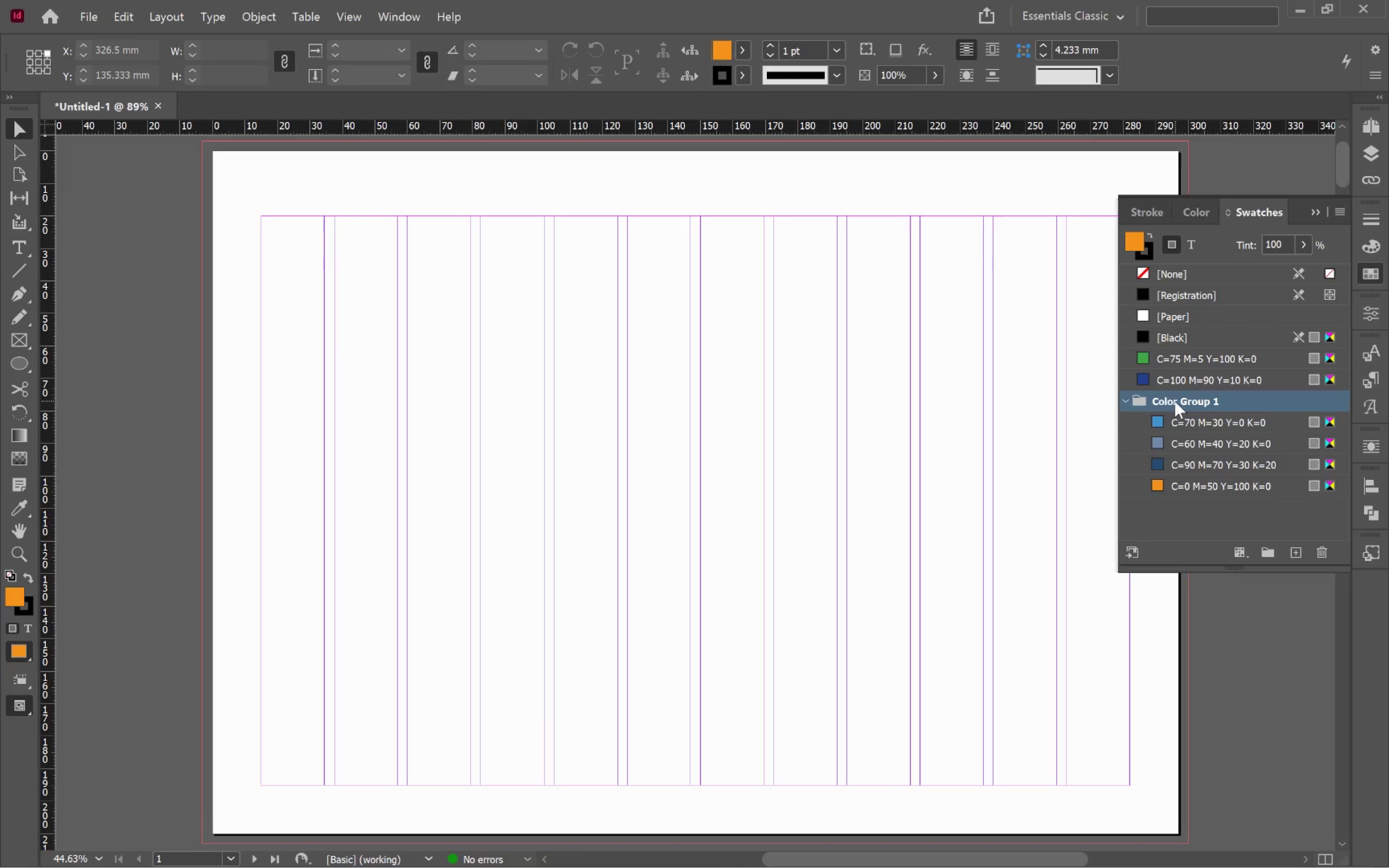 
double_click([1175, 401])
 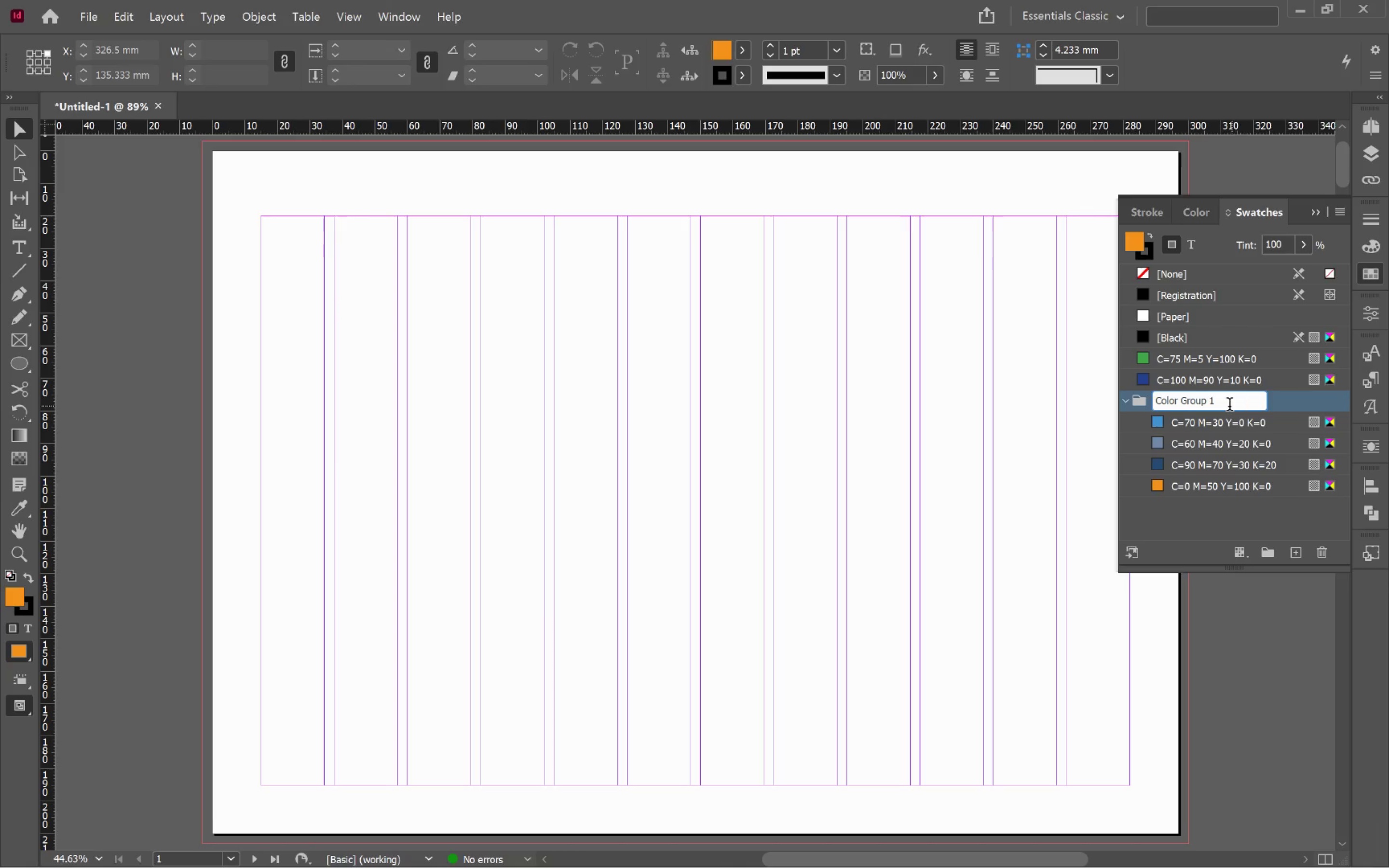 
left_click_drag(start_coordinate=[1228, 404], to_coordinate=[1111, 390])
 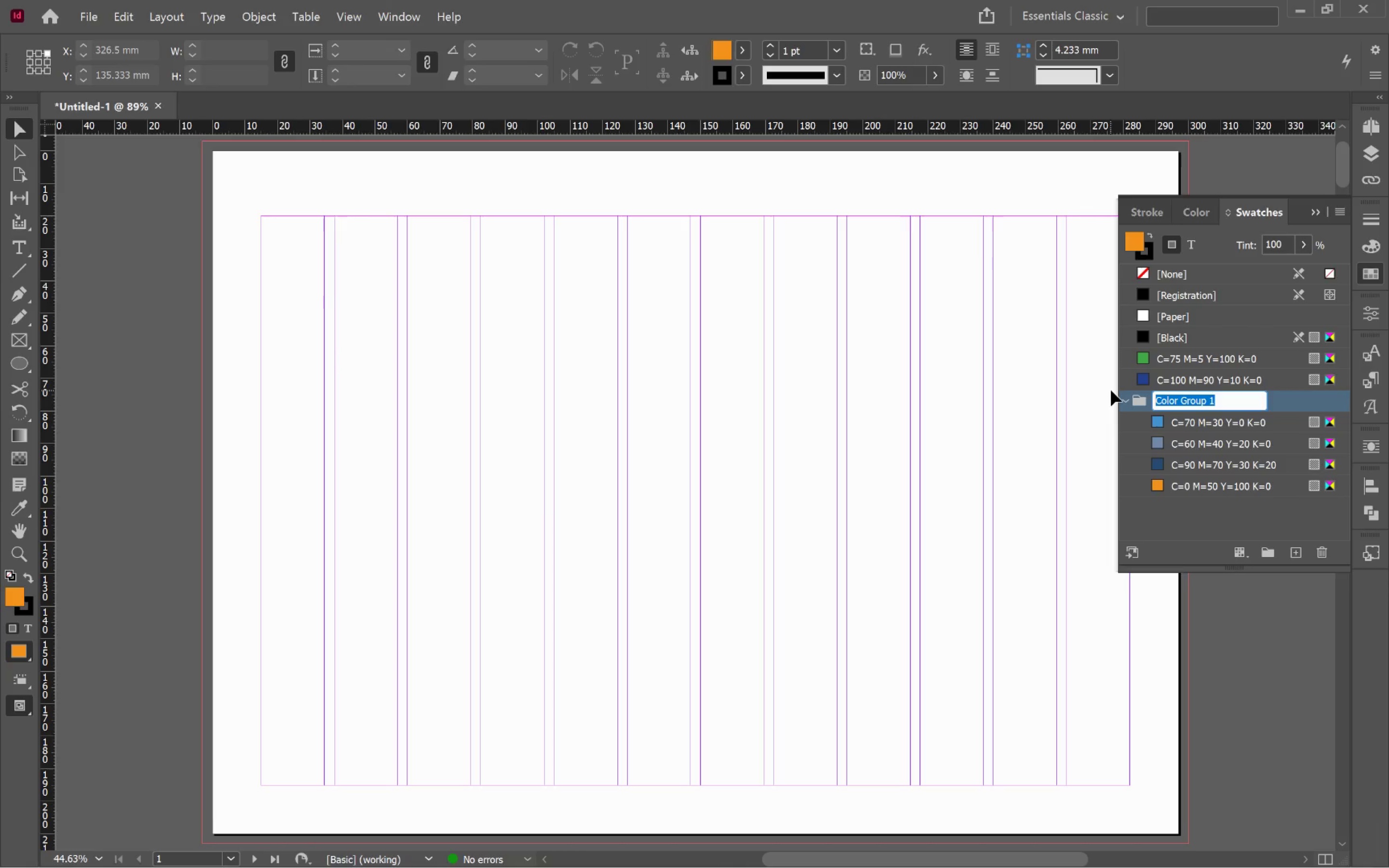 
type(Dark Mode)
 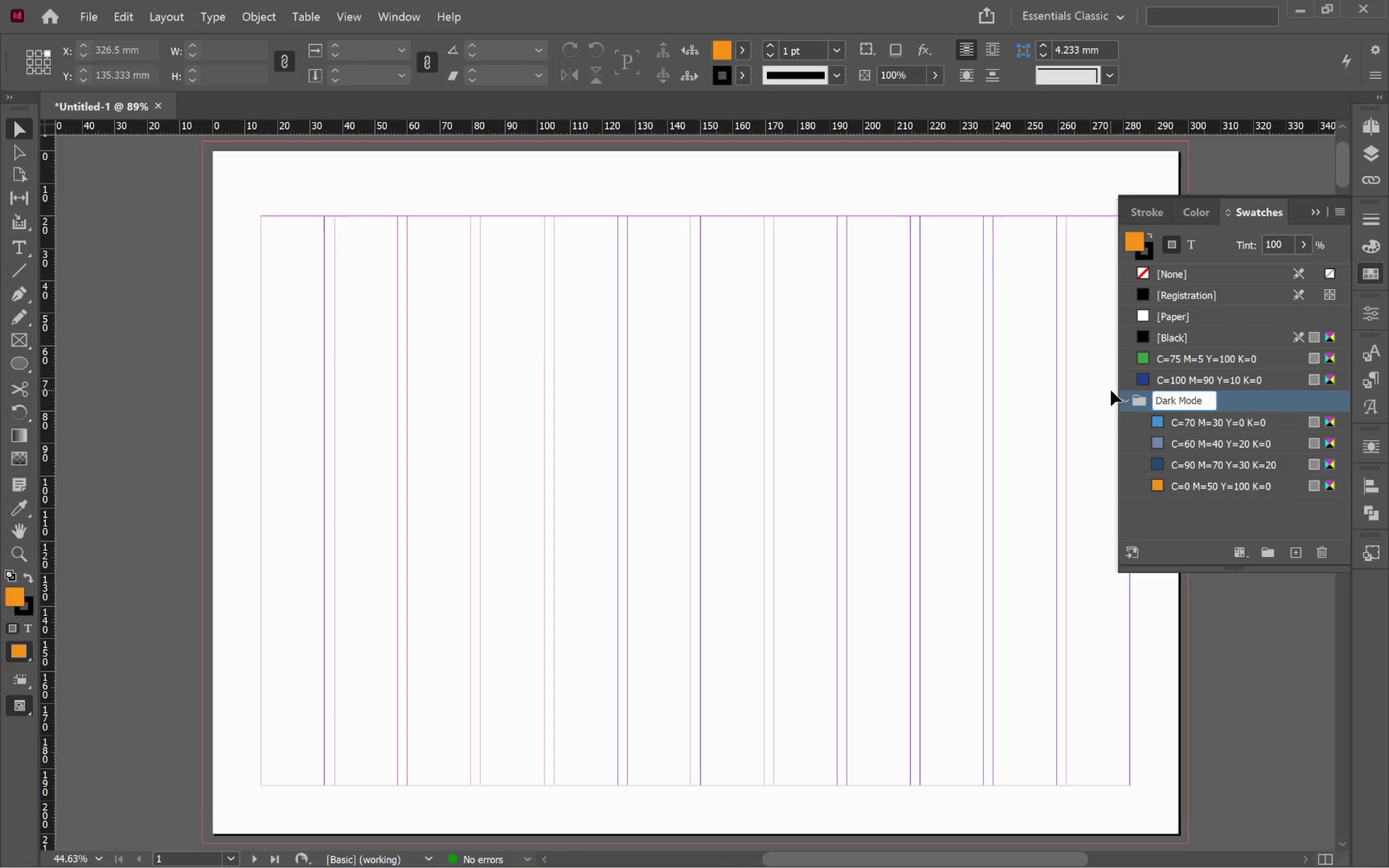 
key(Enter)
 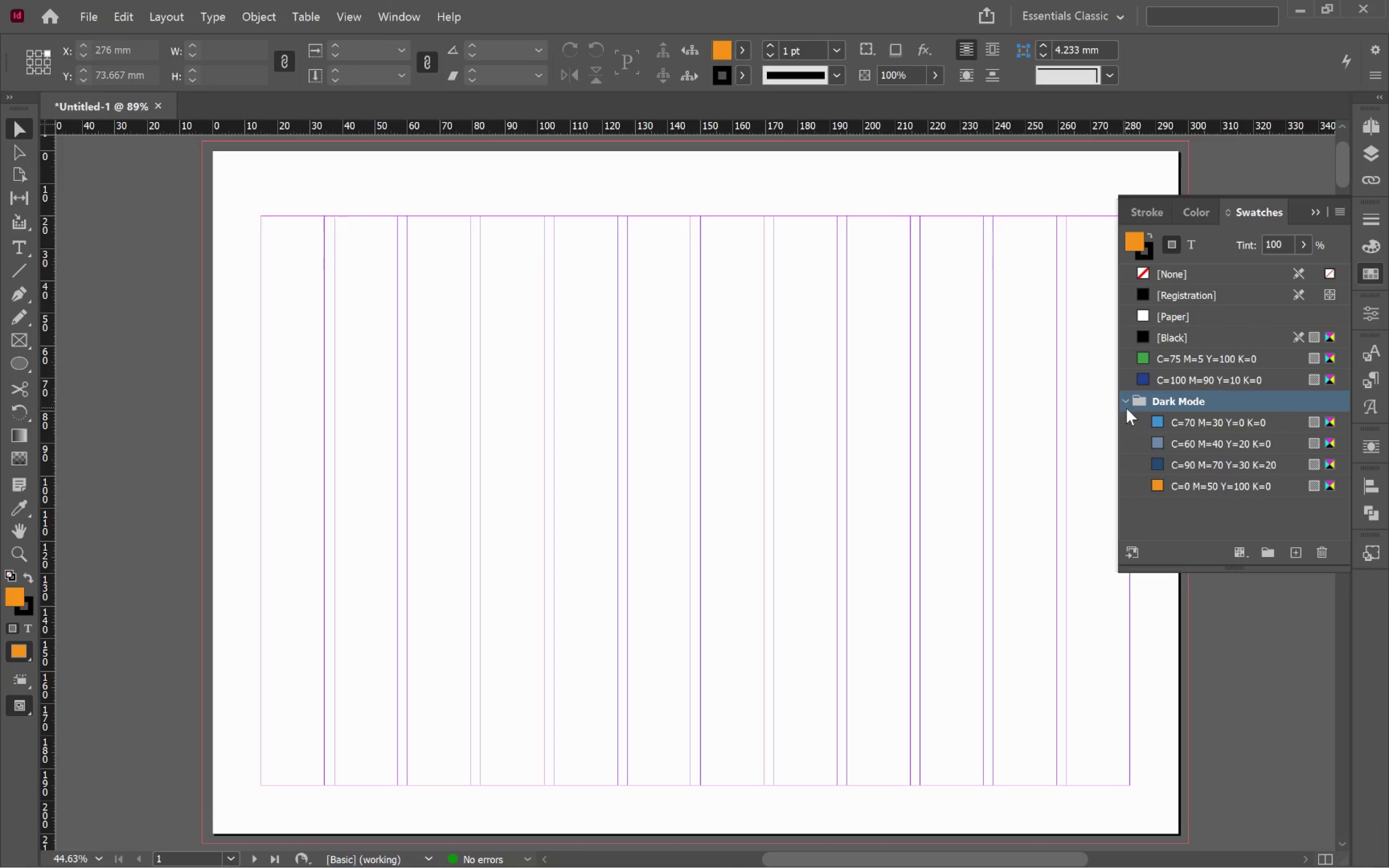 
left_click([1126, 401])
 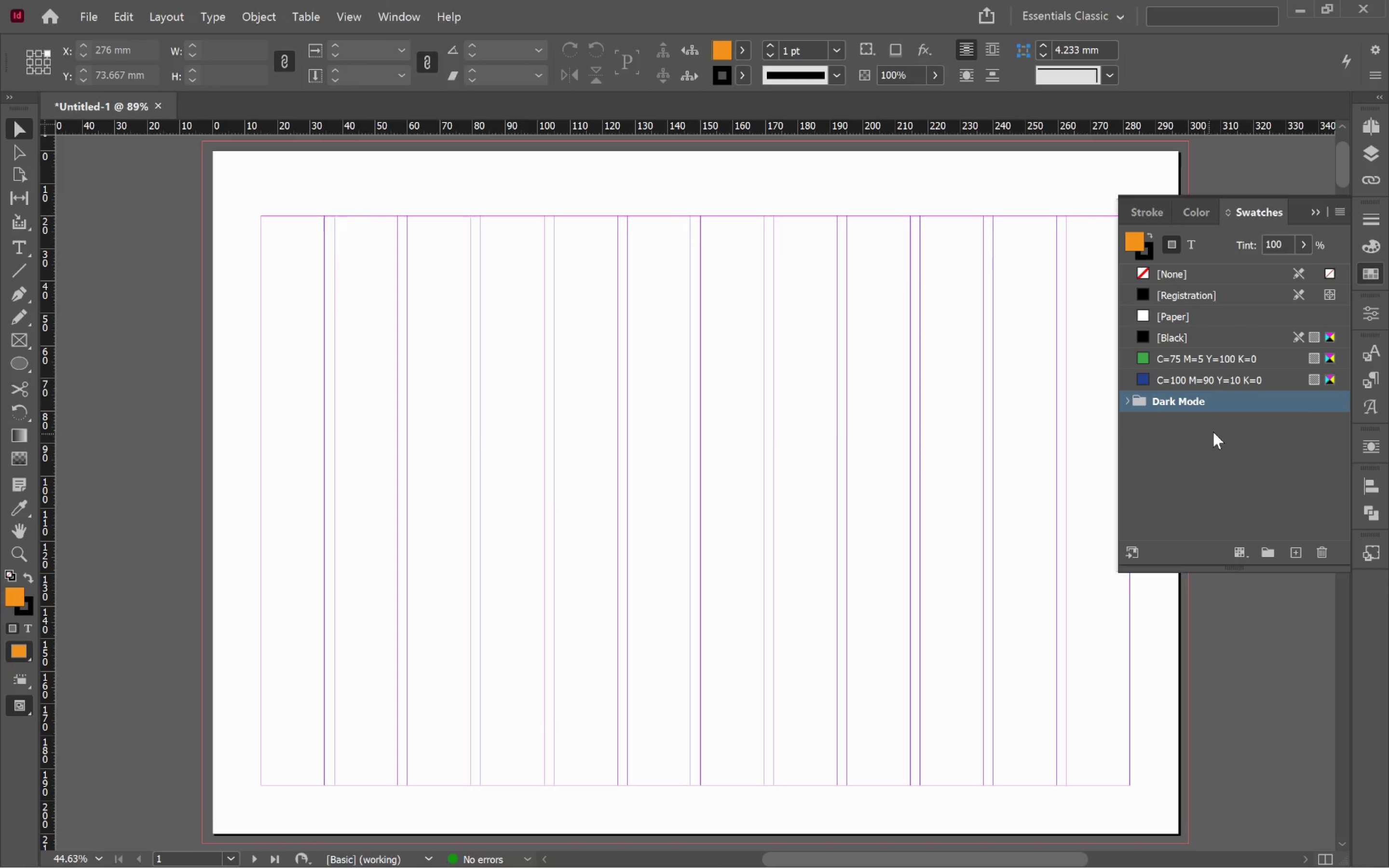 
left_click([1250, 455])
 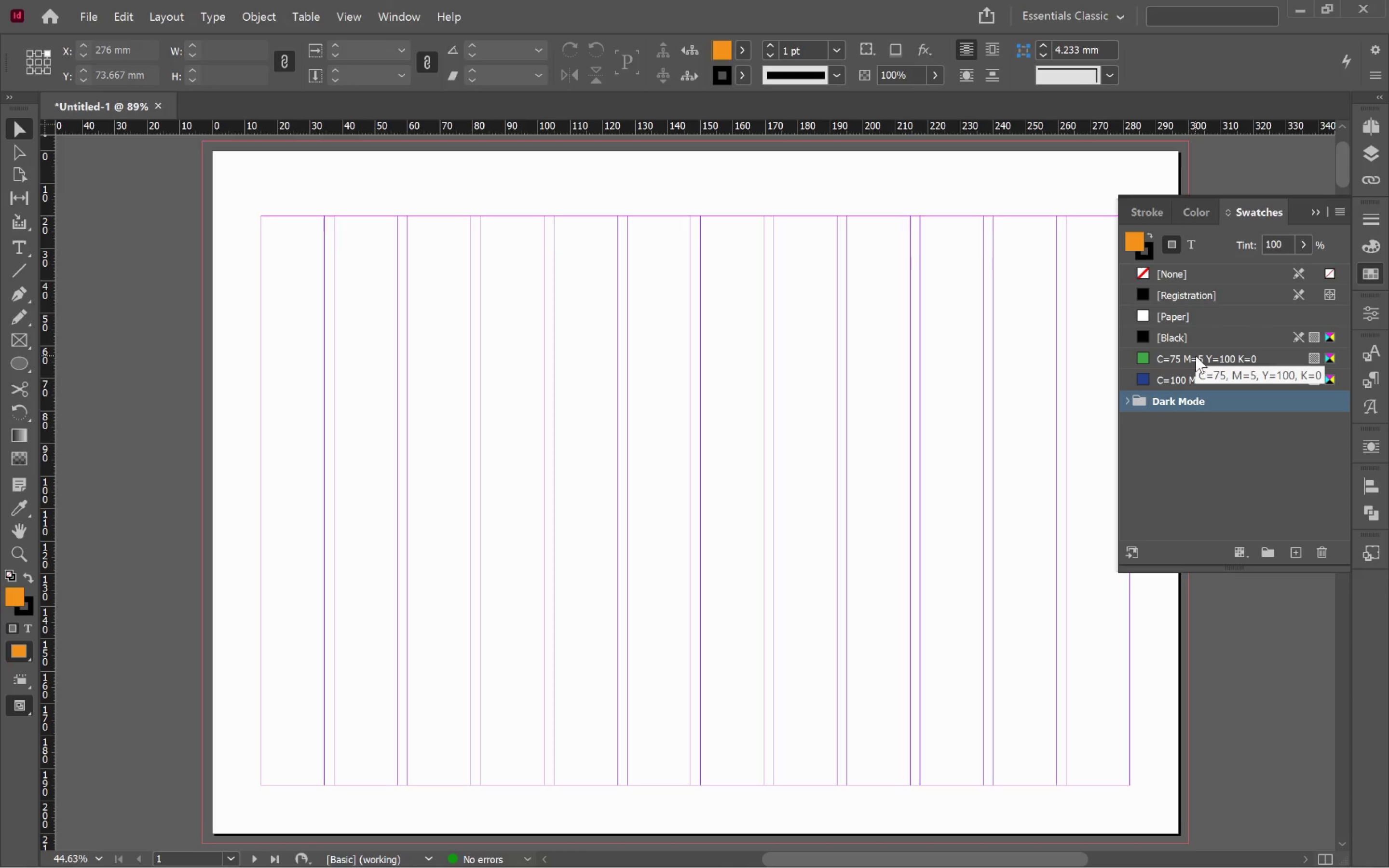 
wait(17.92)
 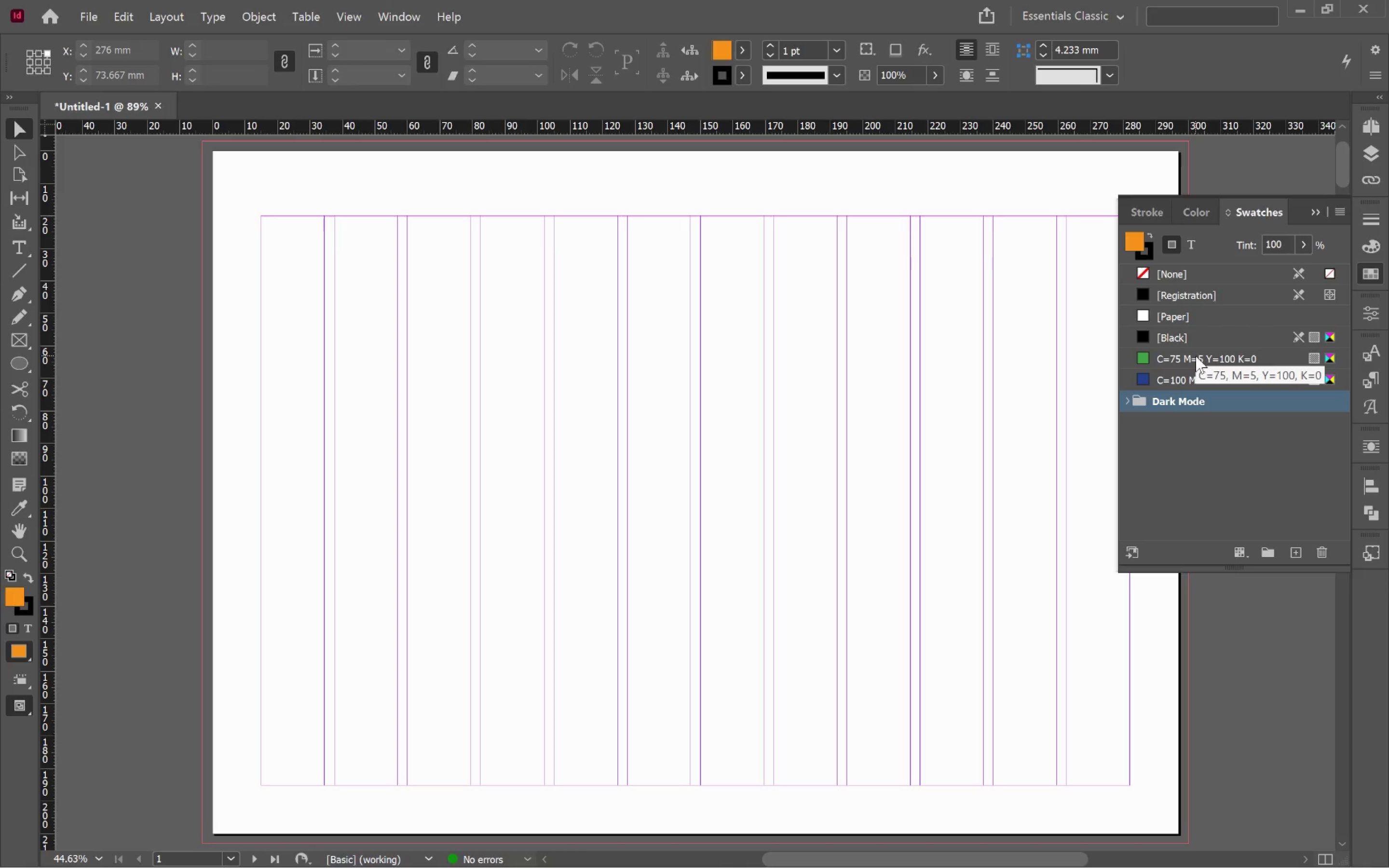 
right_click([1188, 359])
 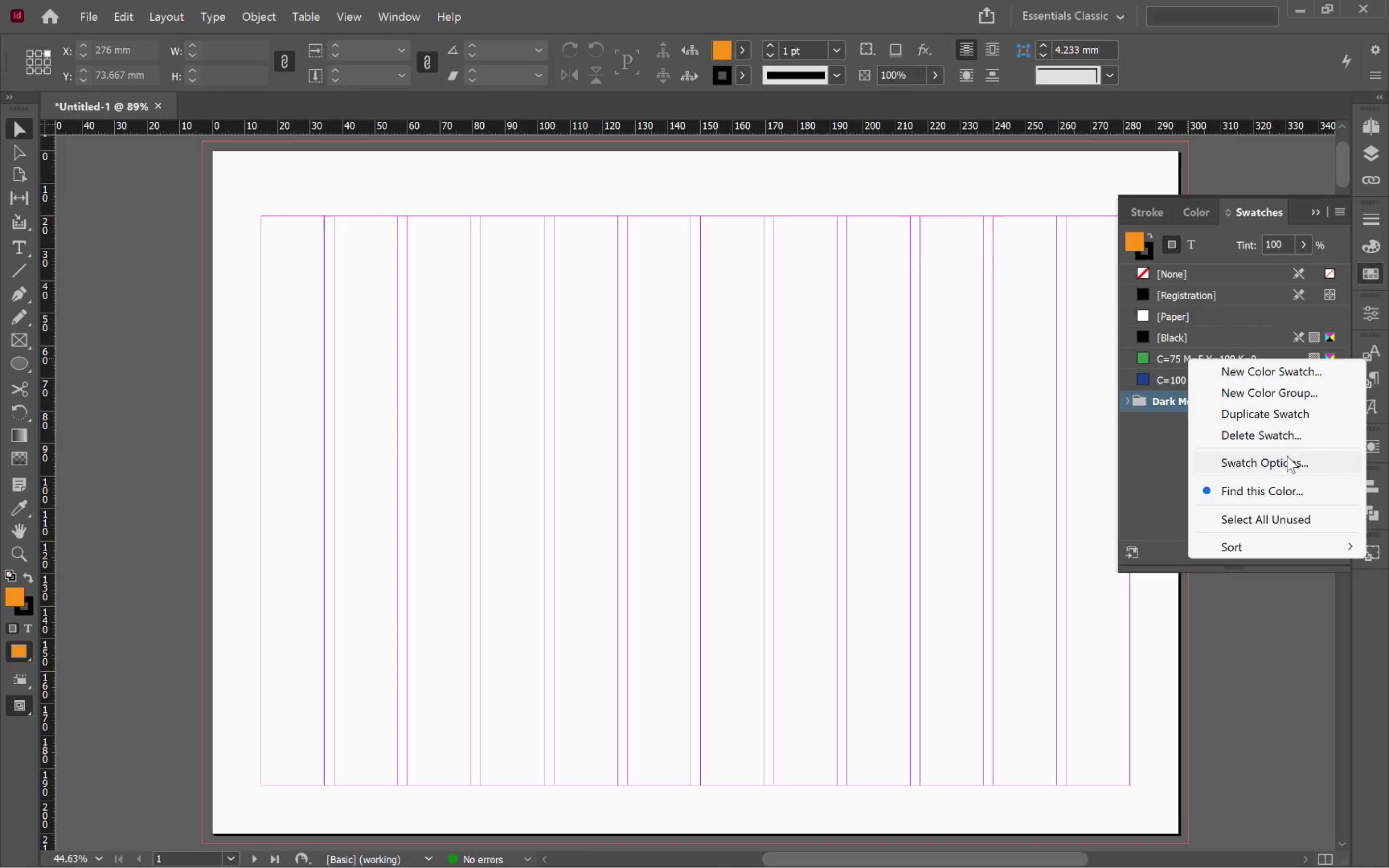 
left_click([1287, 456])
 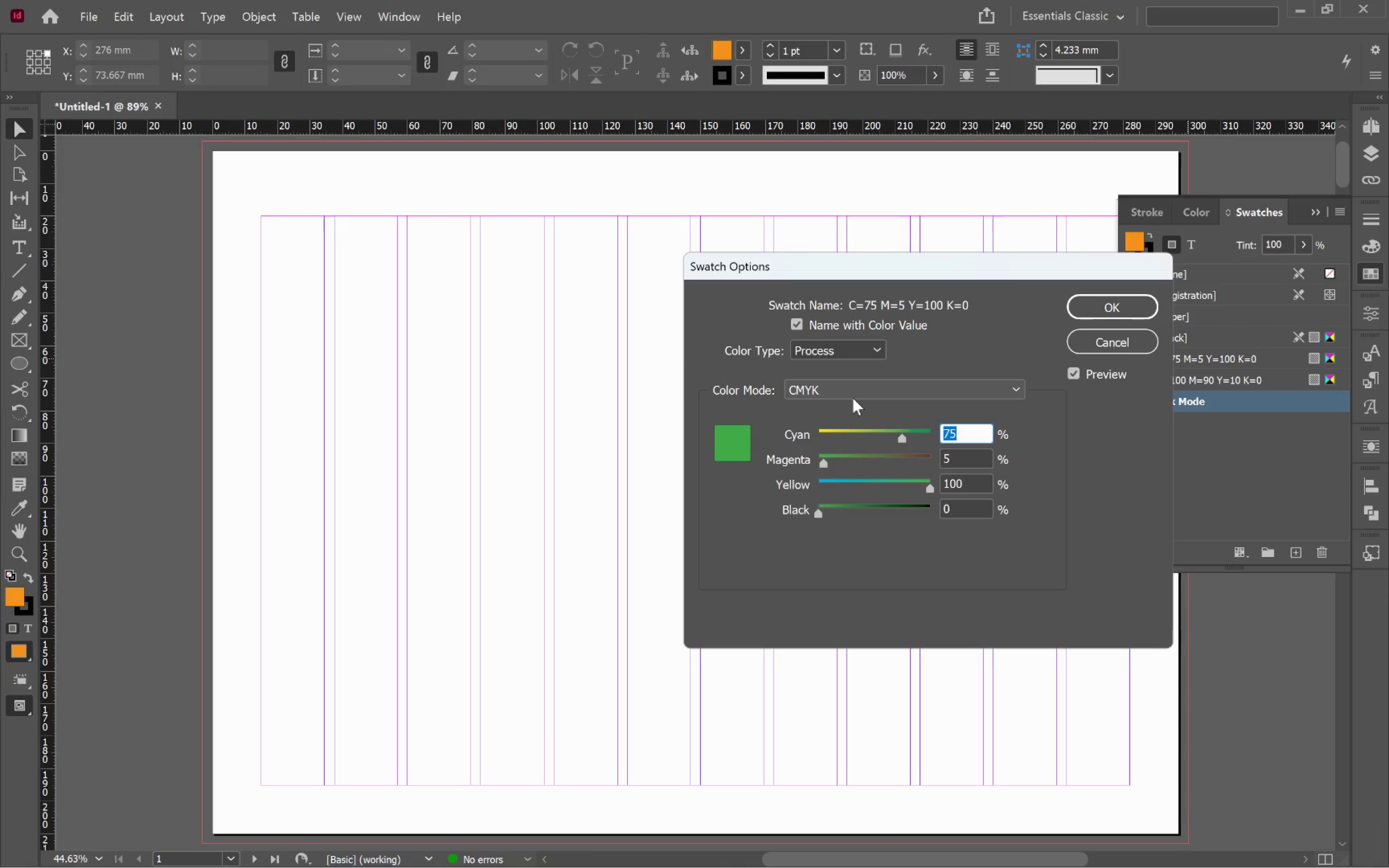 
wait(5.55)
 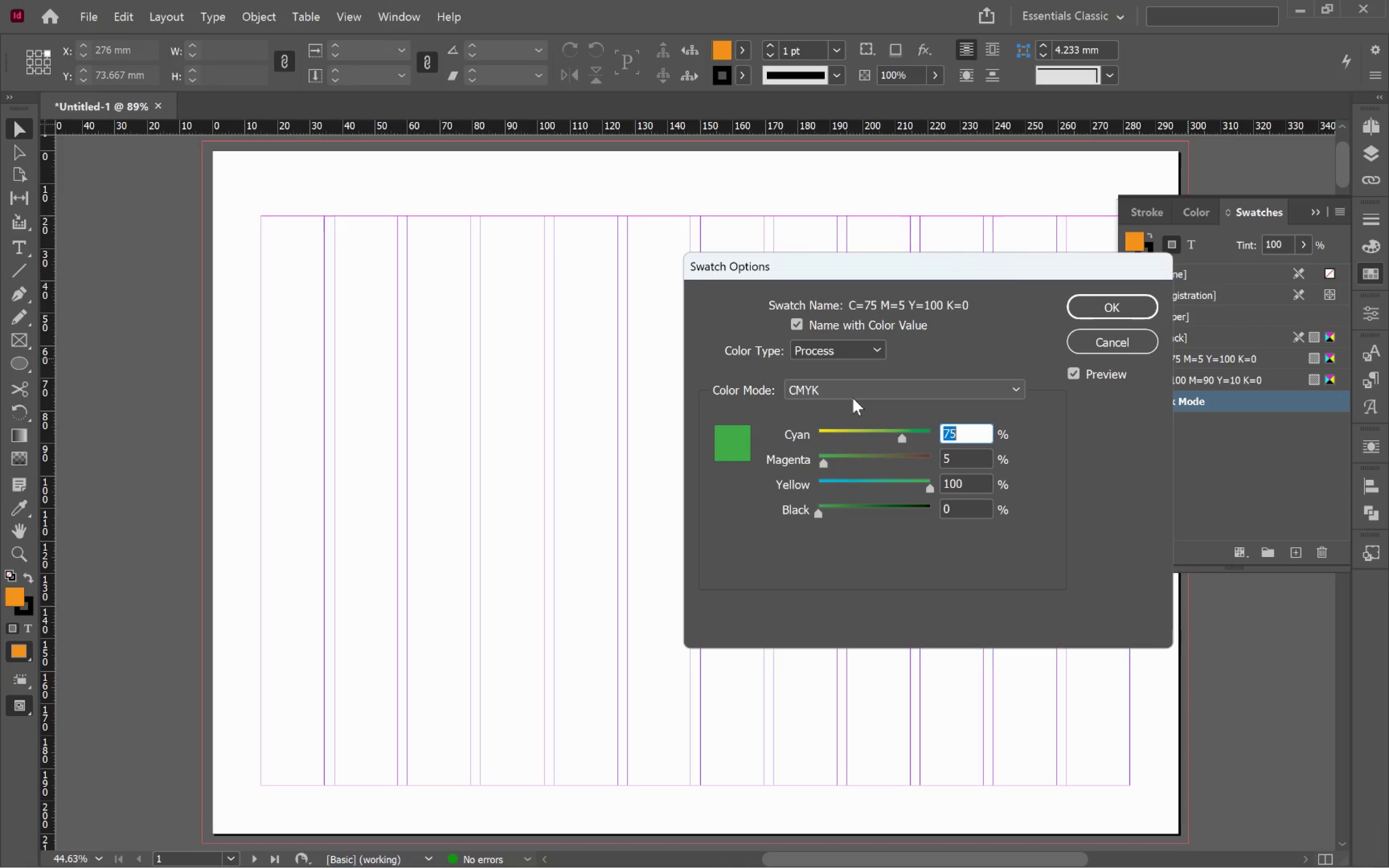 
key(5)
 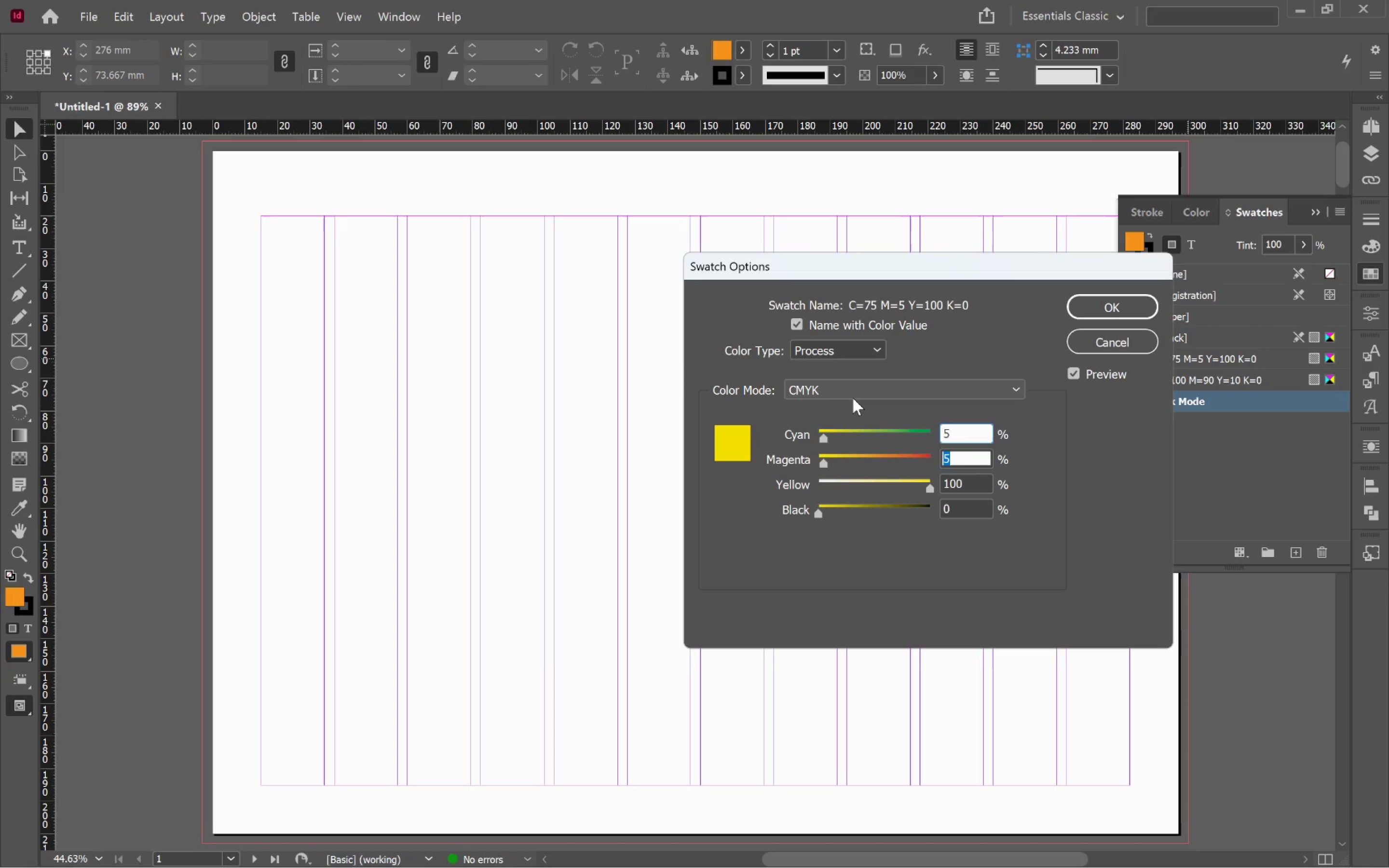 
key(Tab)
 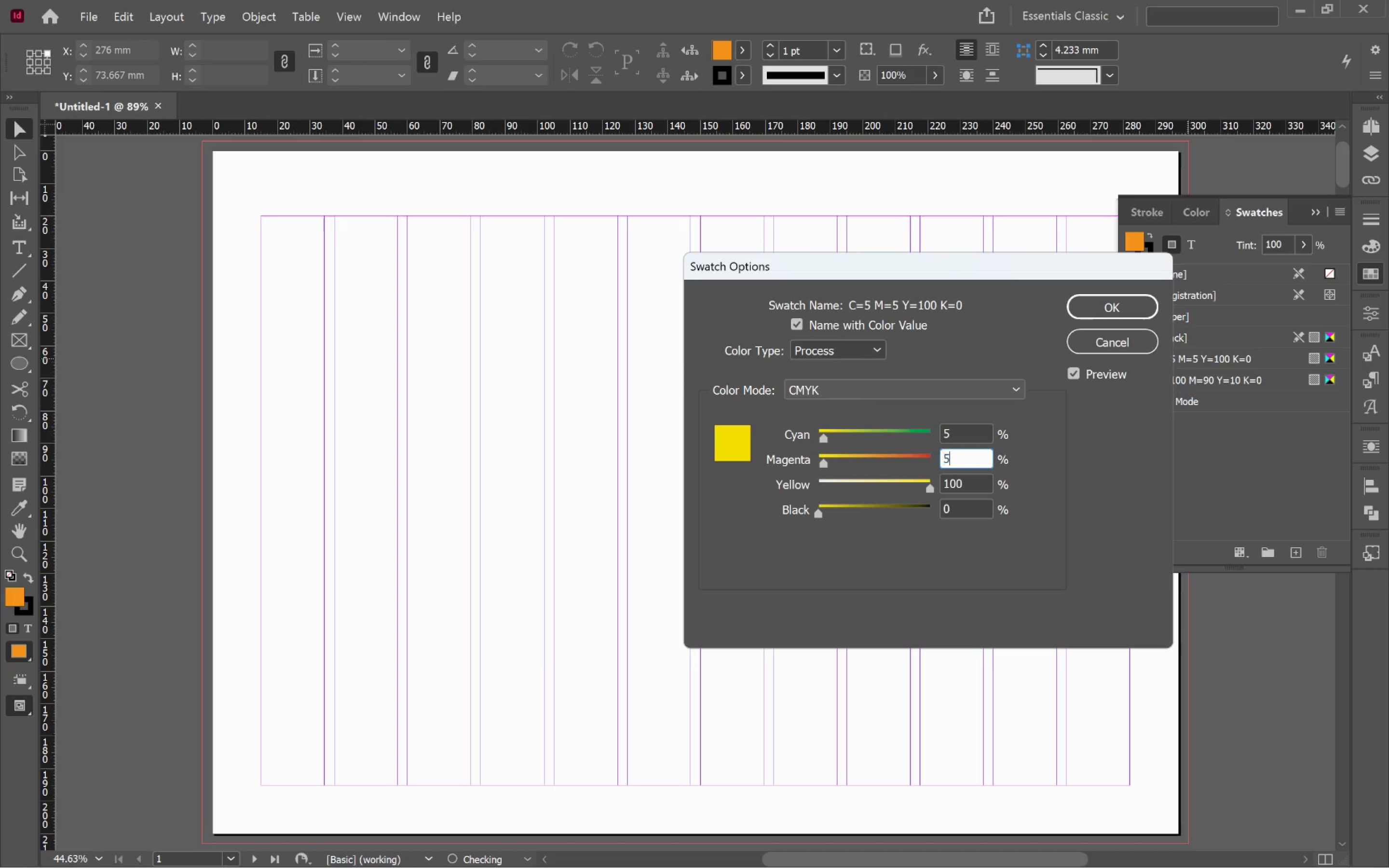 
key(5)
 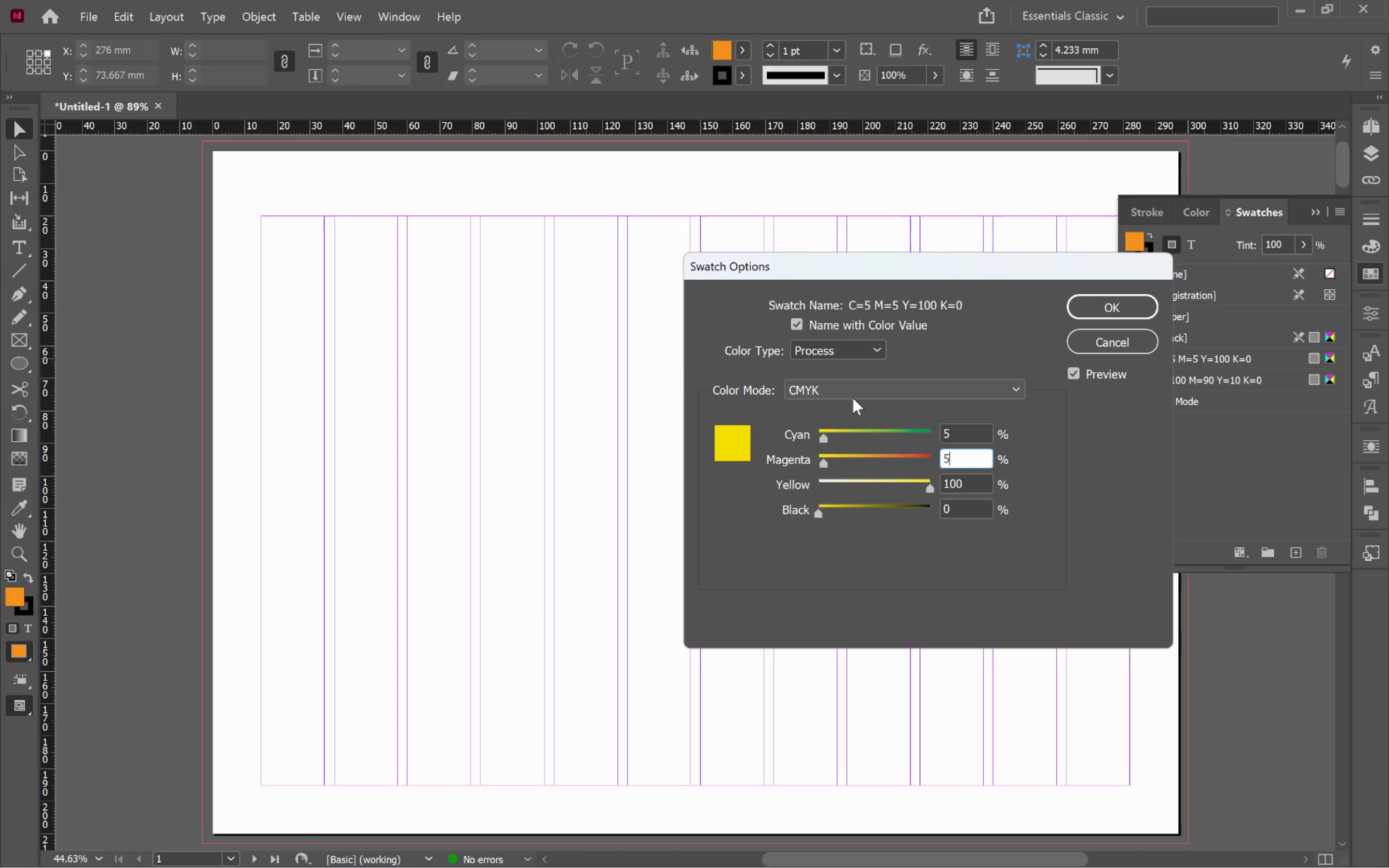 
key(Tab)
 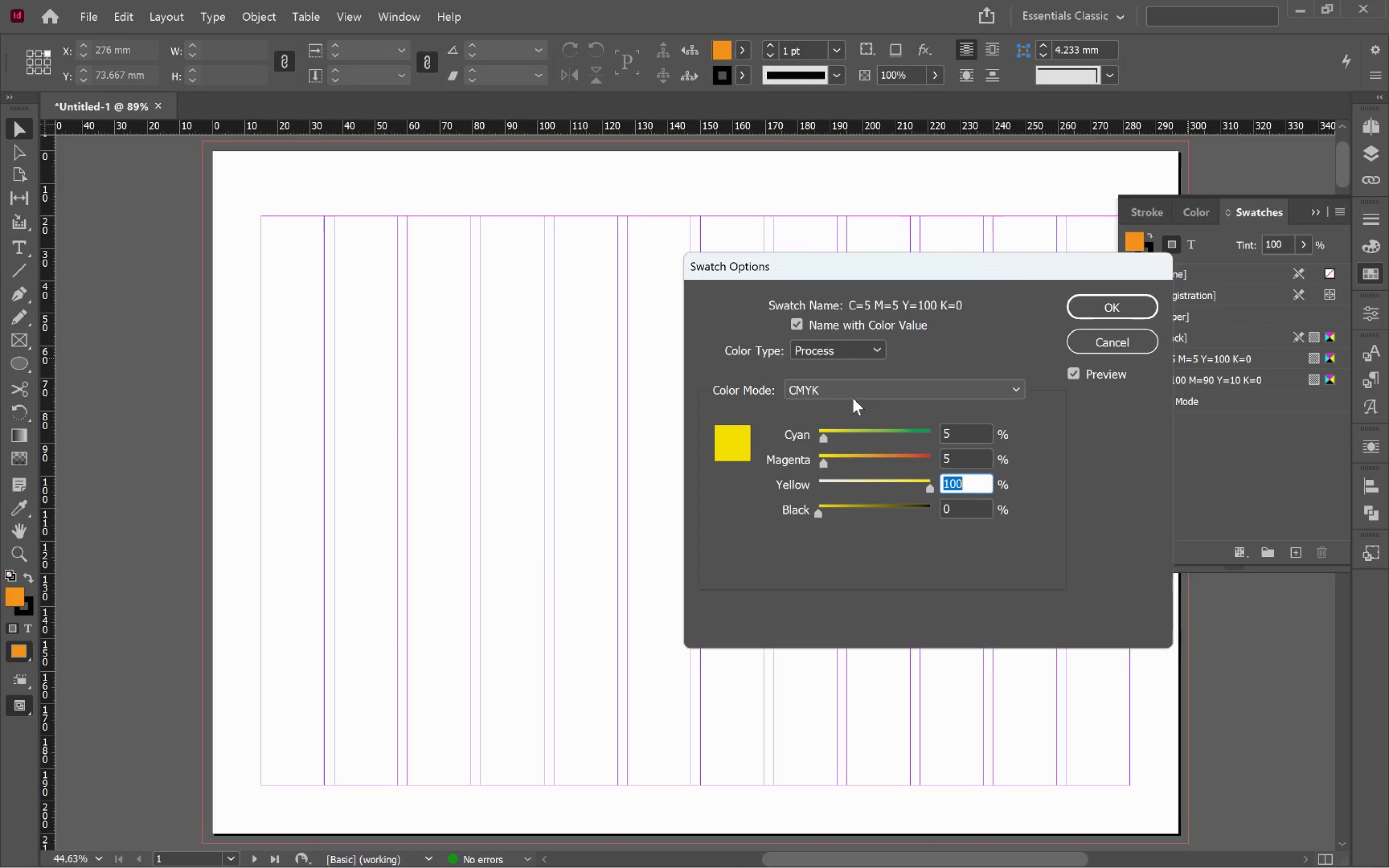 
key(5)
 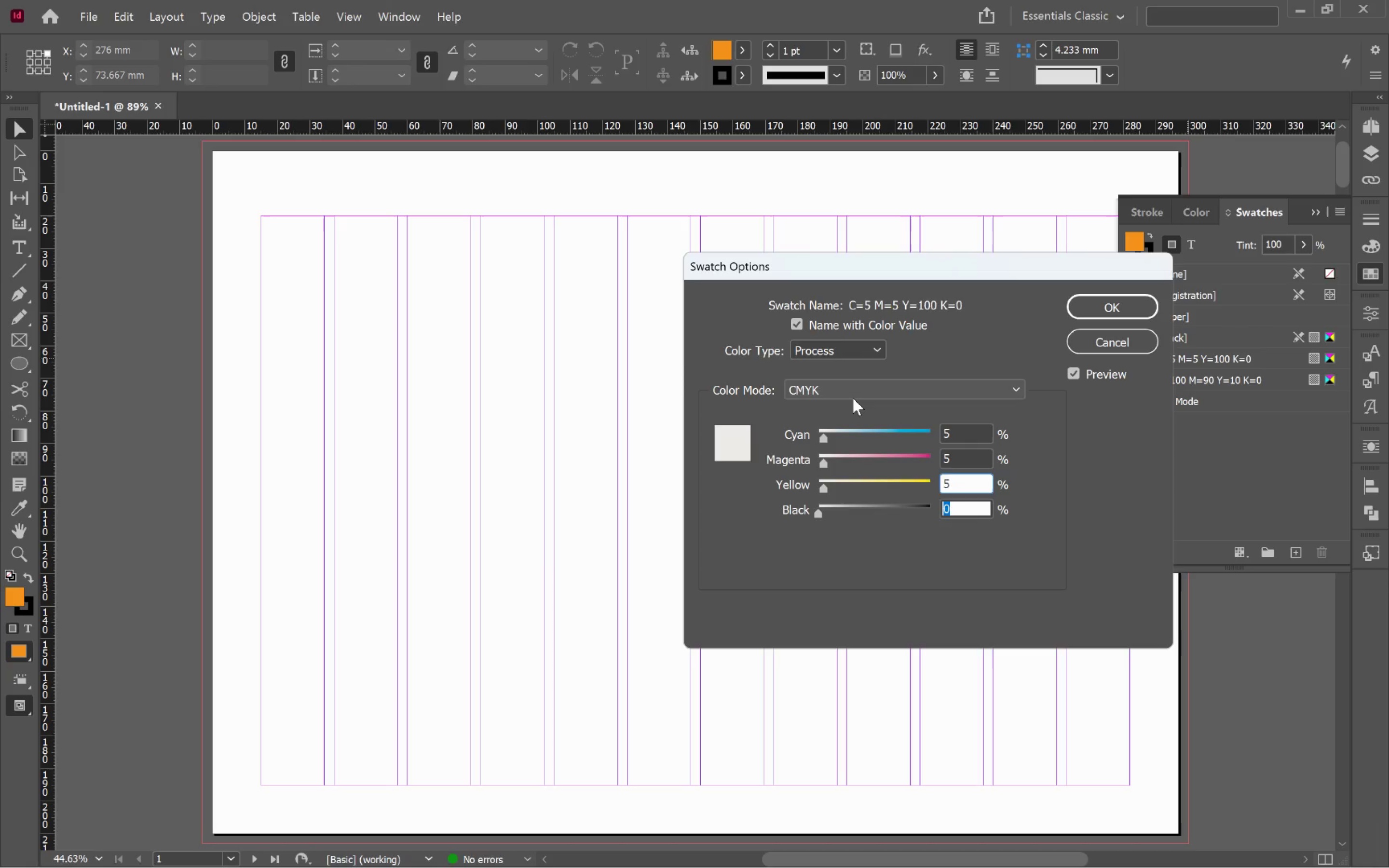 
key(Tab)
 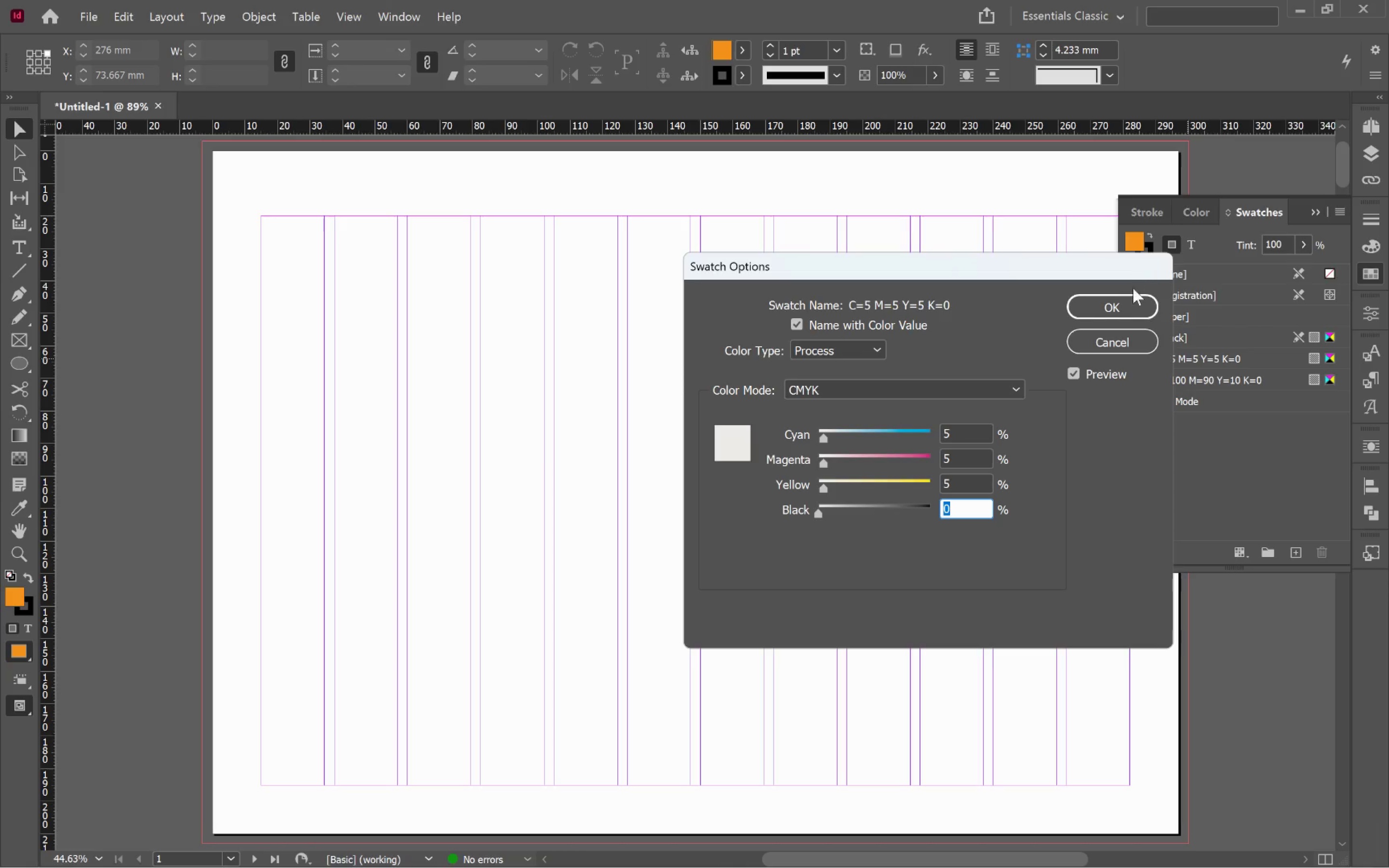 
left_click([1125, 310])
 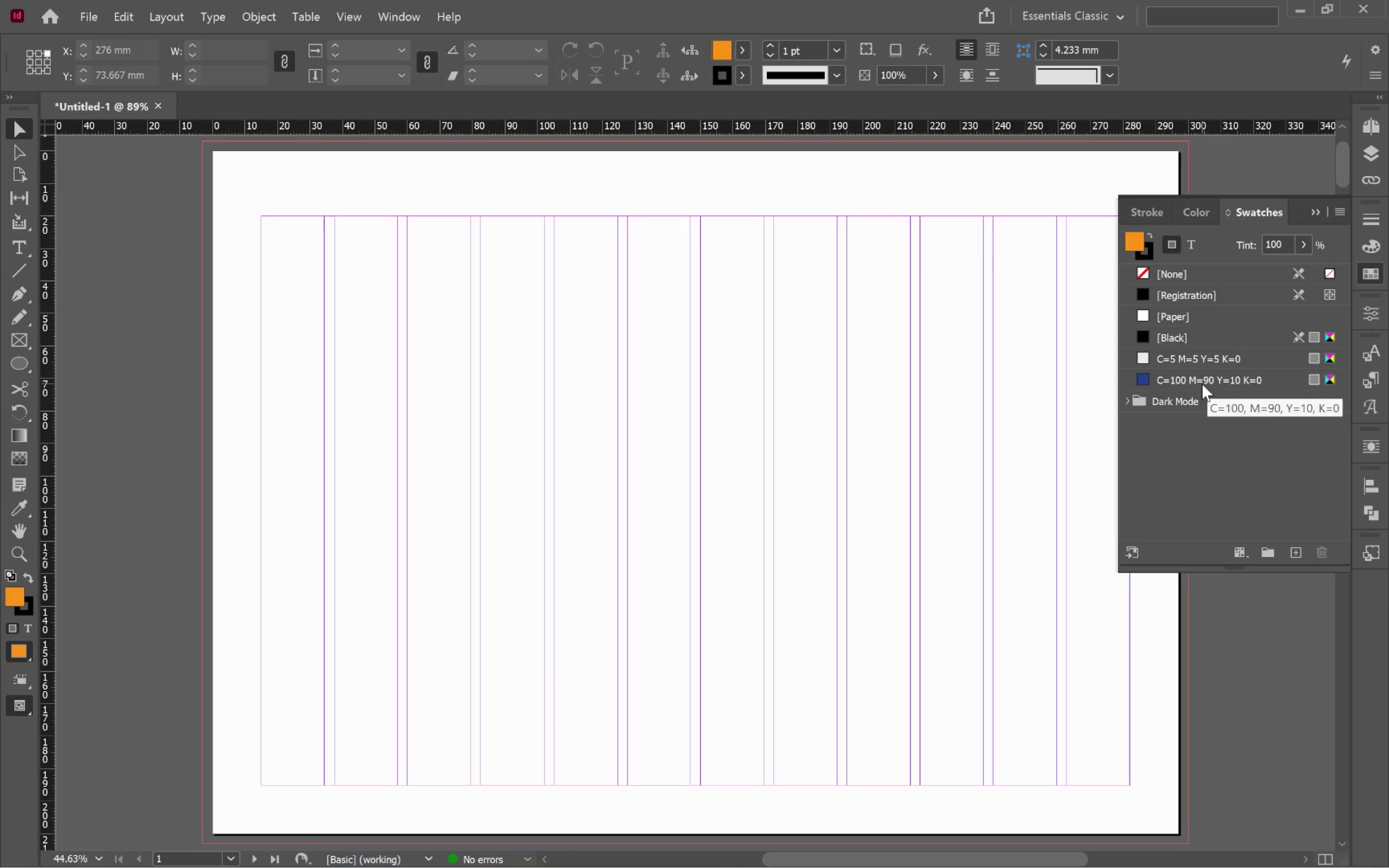 
right_click([1190, 377])
 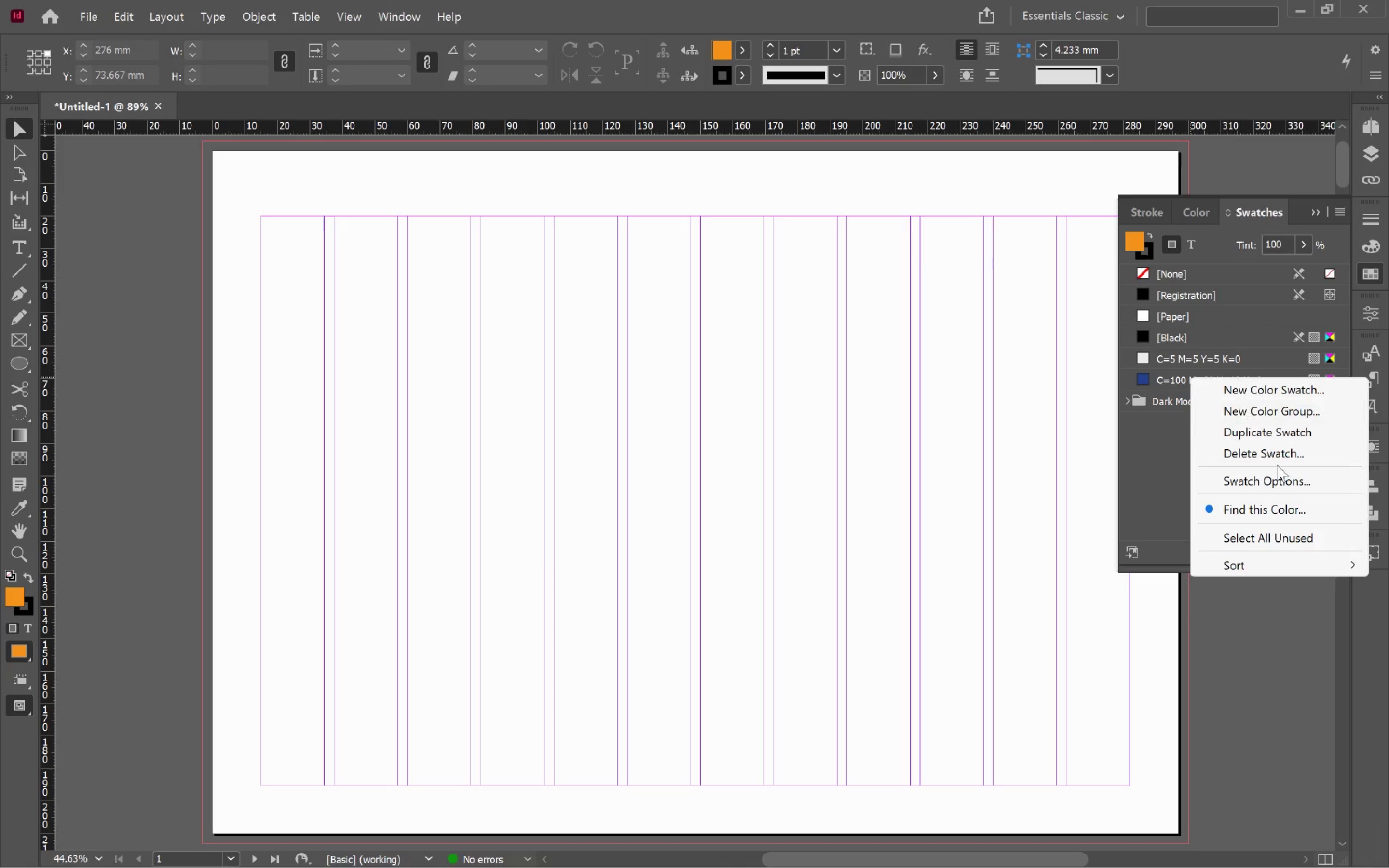 
left_click([1285, 486])
 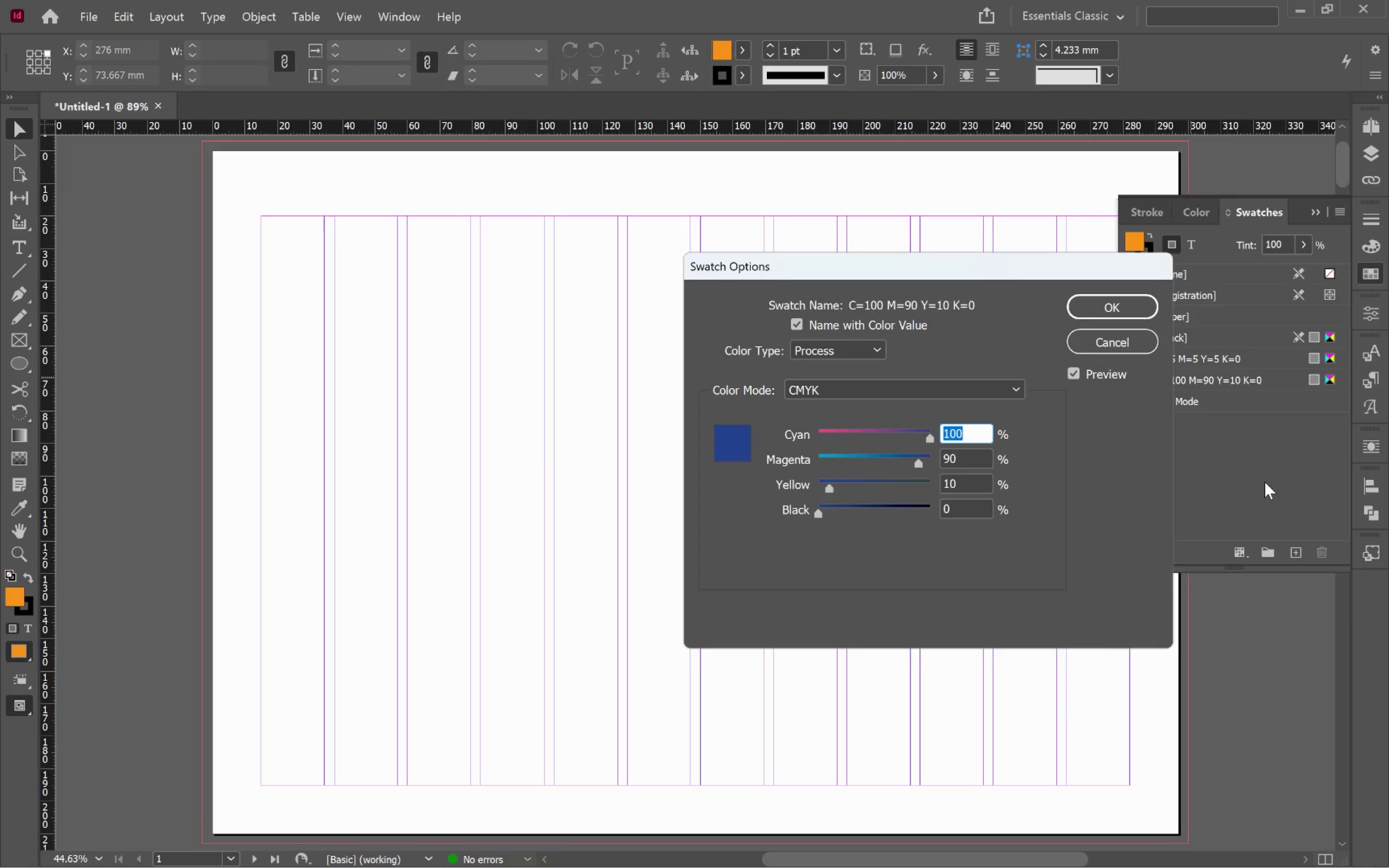 
type(60)
key(Tab)
type(50)
key(Tab)
type(50)
key(Tab)
type(20)
key(Tab)
 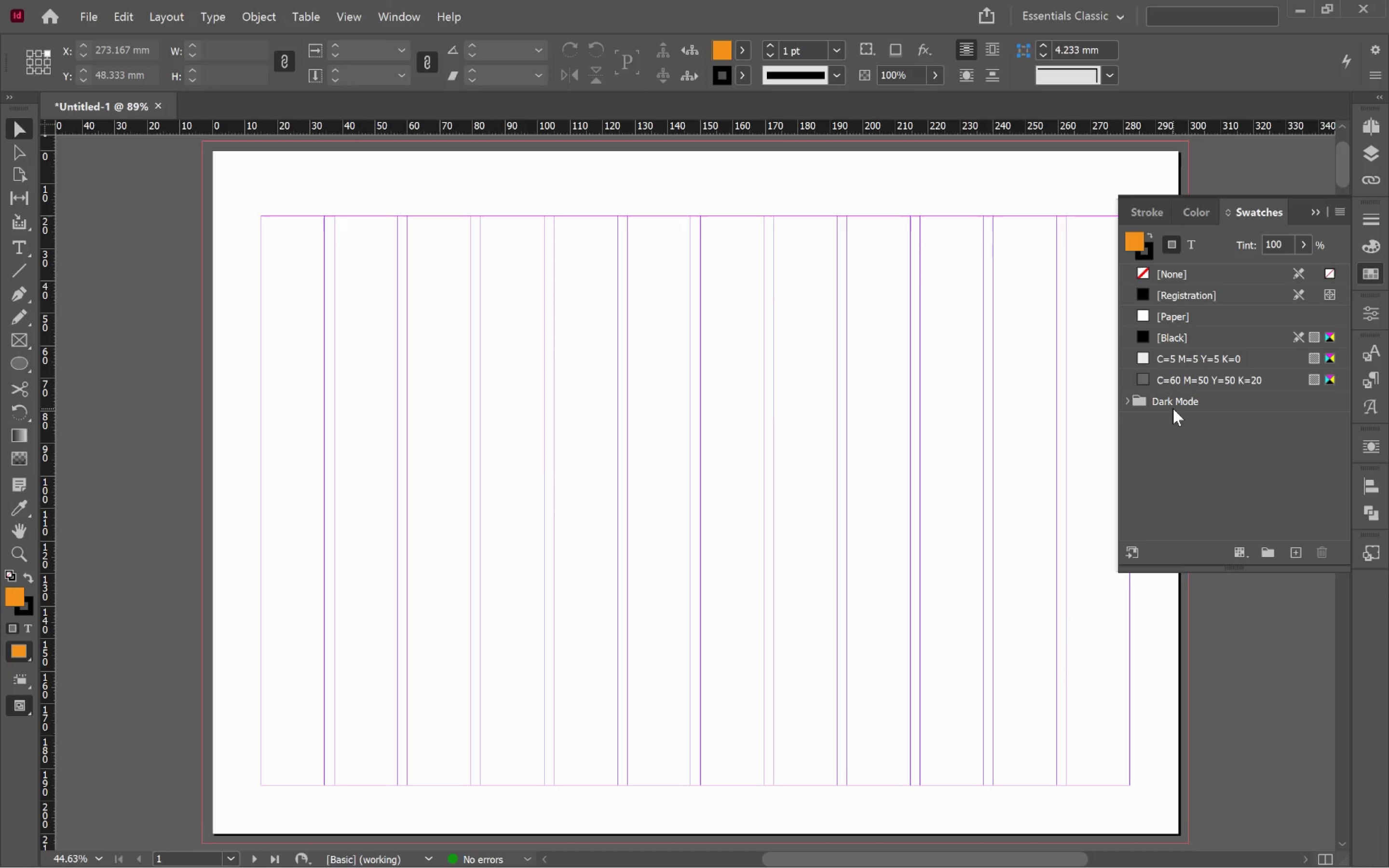 
mouse_move([1233, 376])
 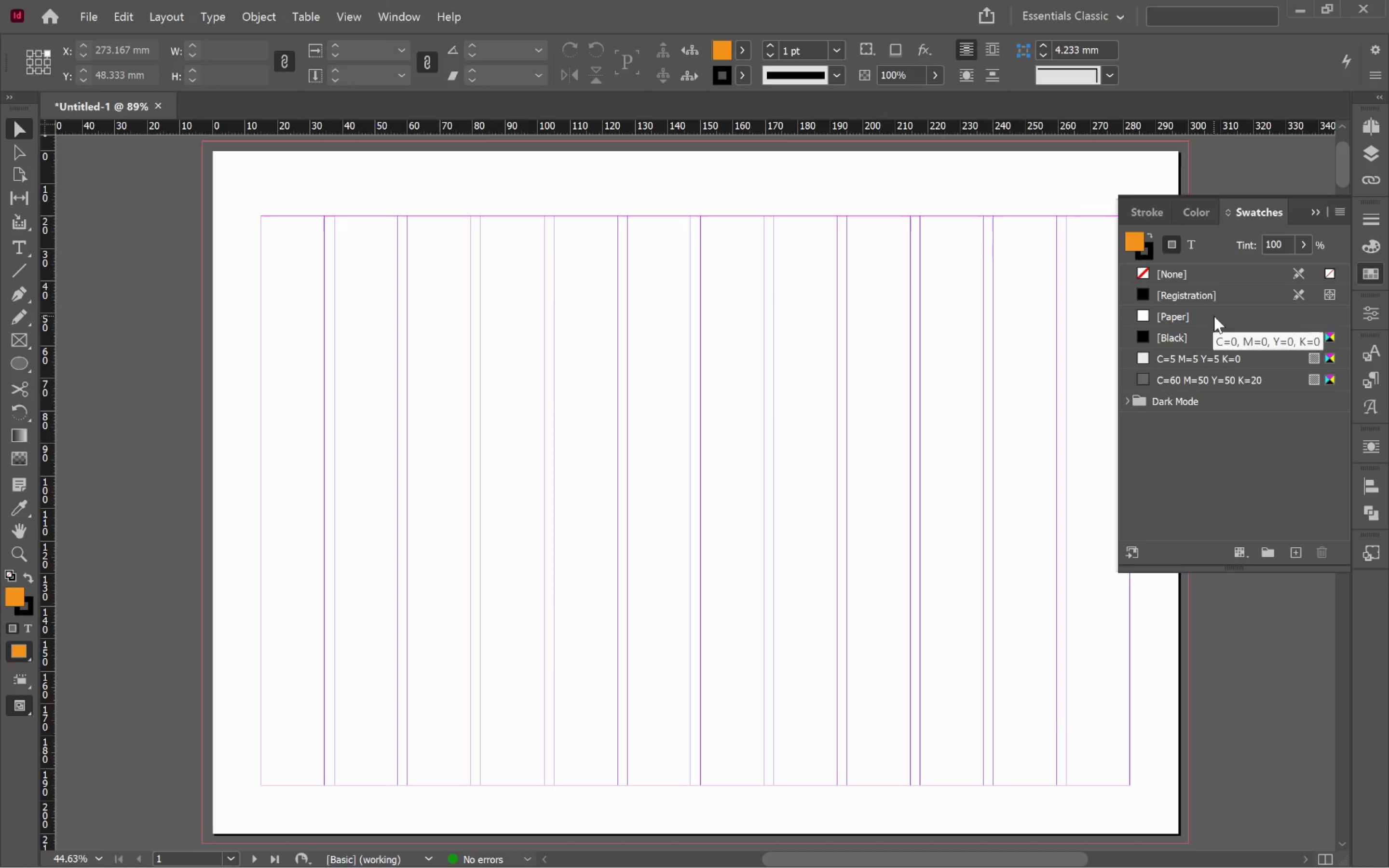 
left_click_drag(start_coordinate=[1214, 315], to_coordinate=[1219, 356])
 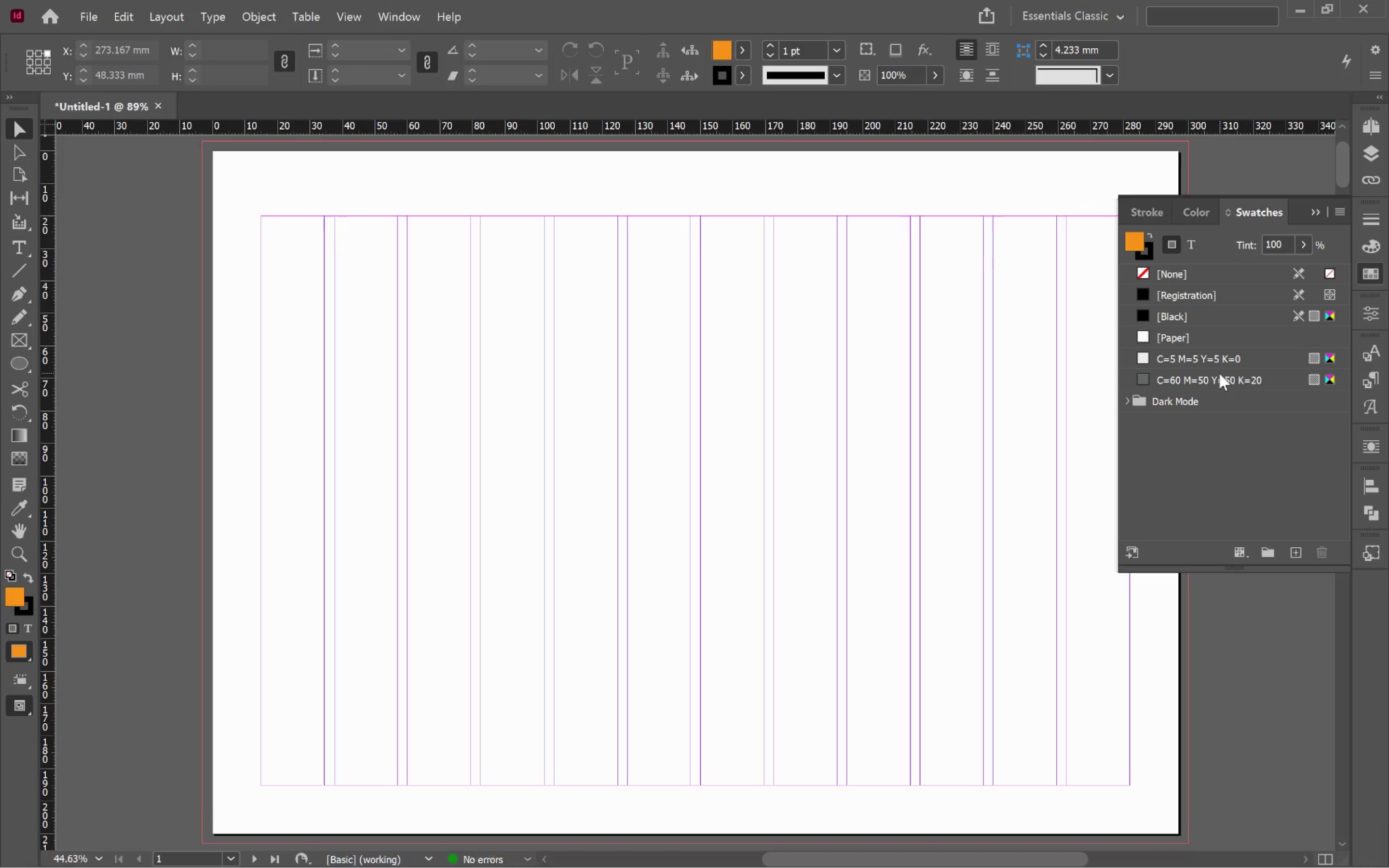 
left_click([1219, 376])
 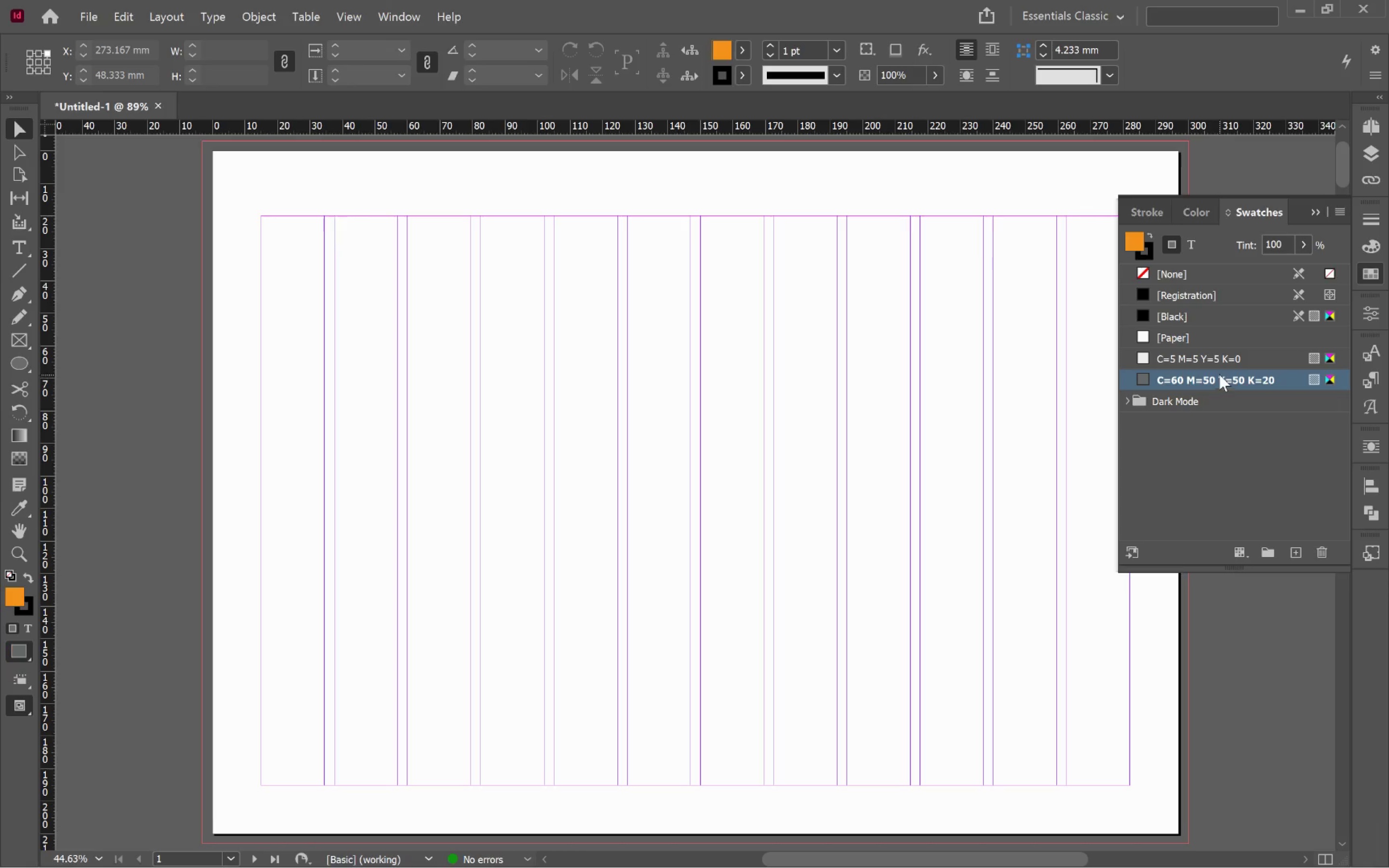 
hold_key(key=ShiftLeft, duration=0.72)
left_click([1212, 338])
 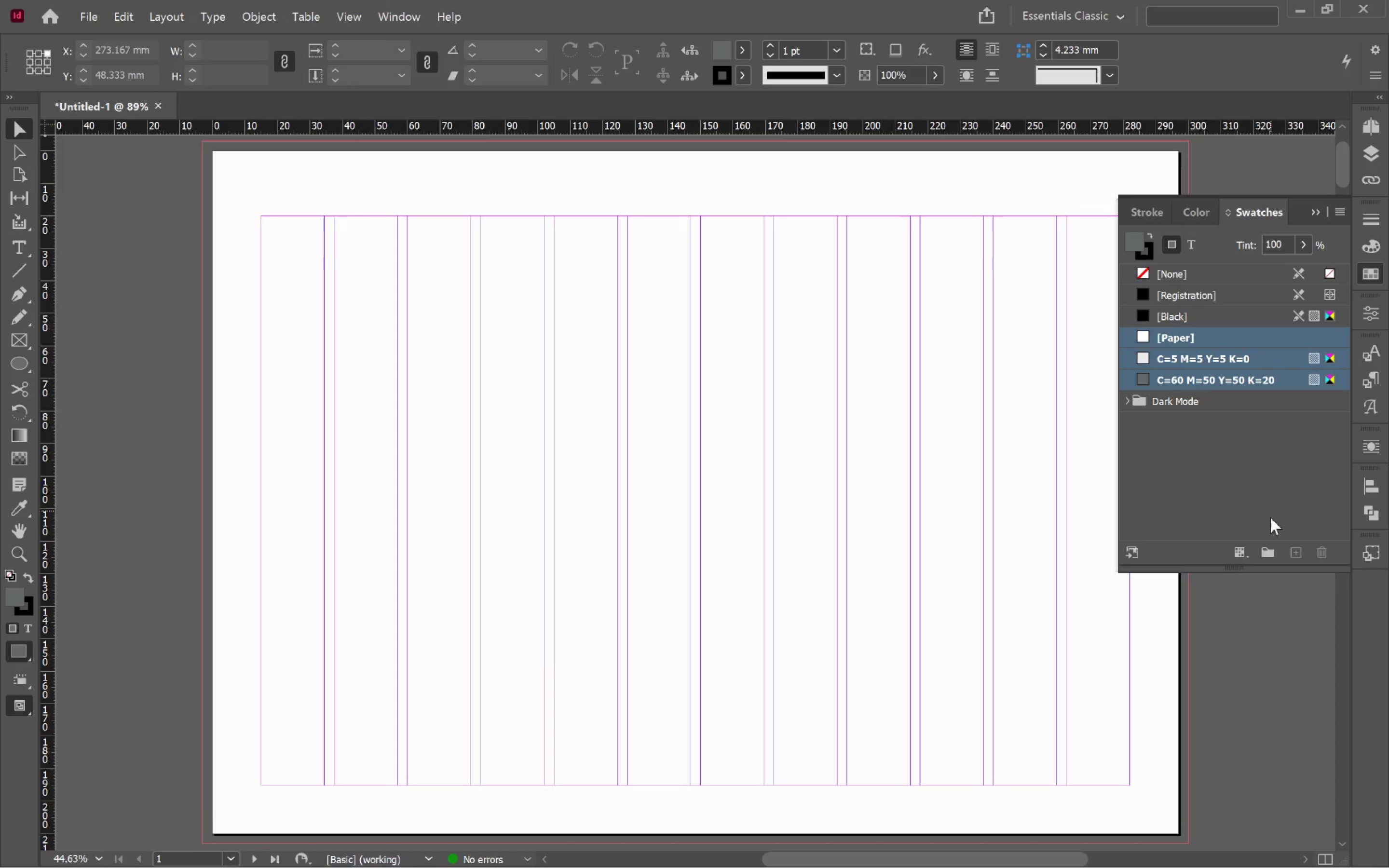 
left_click([1270, 547])
 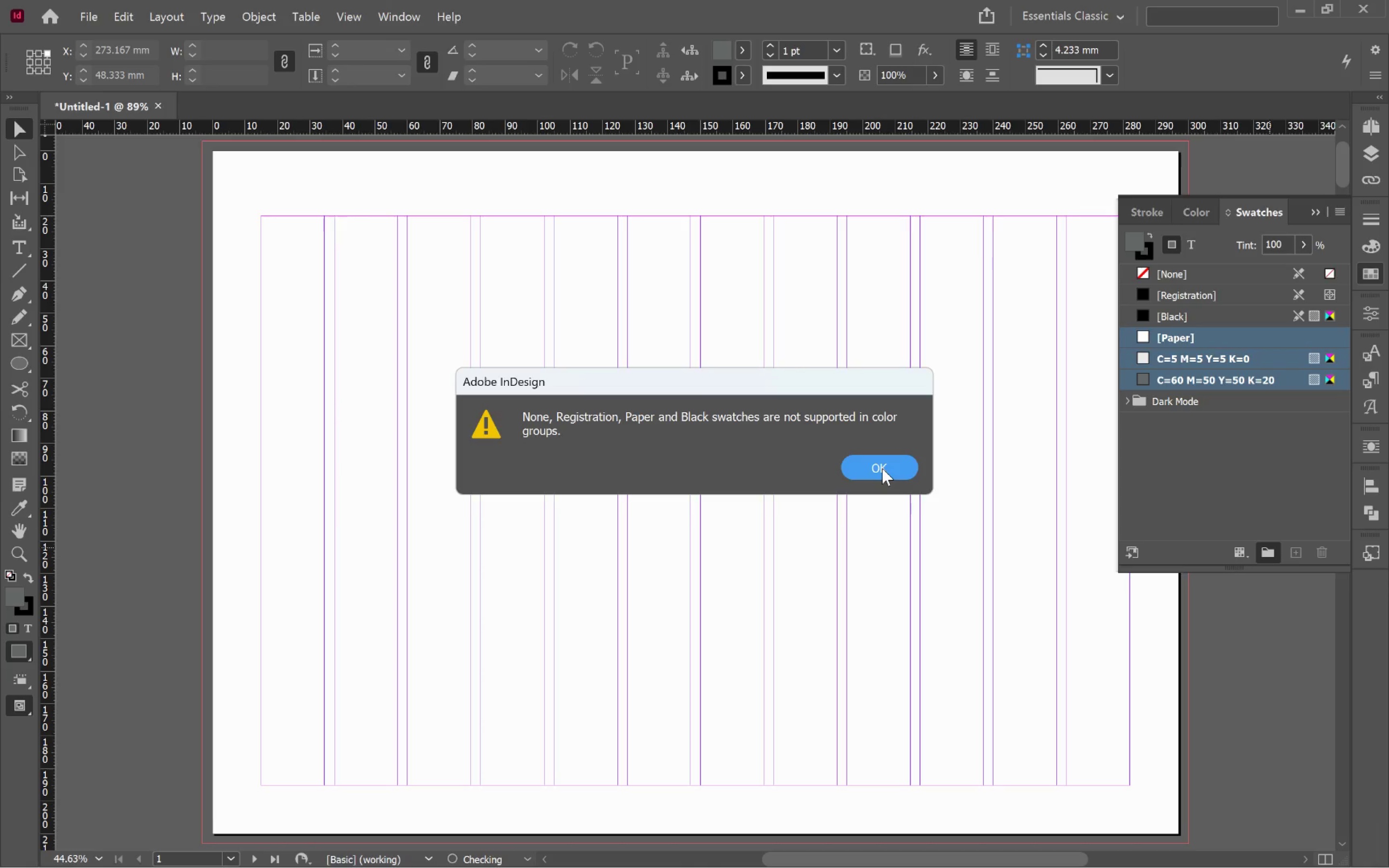 
wait(5.39)
 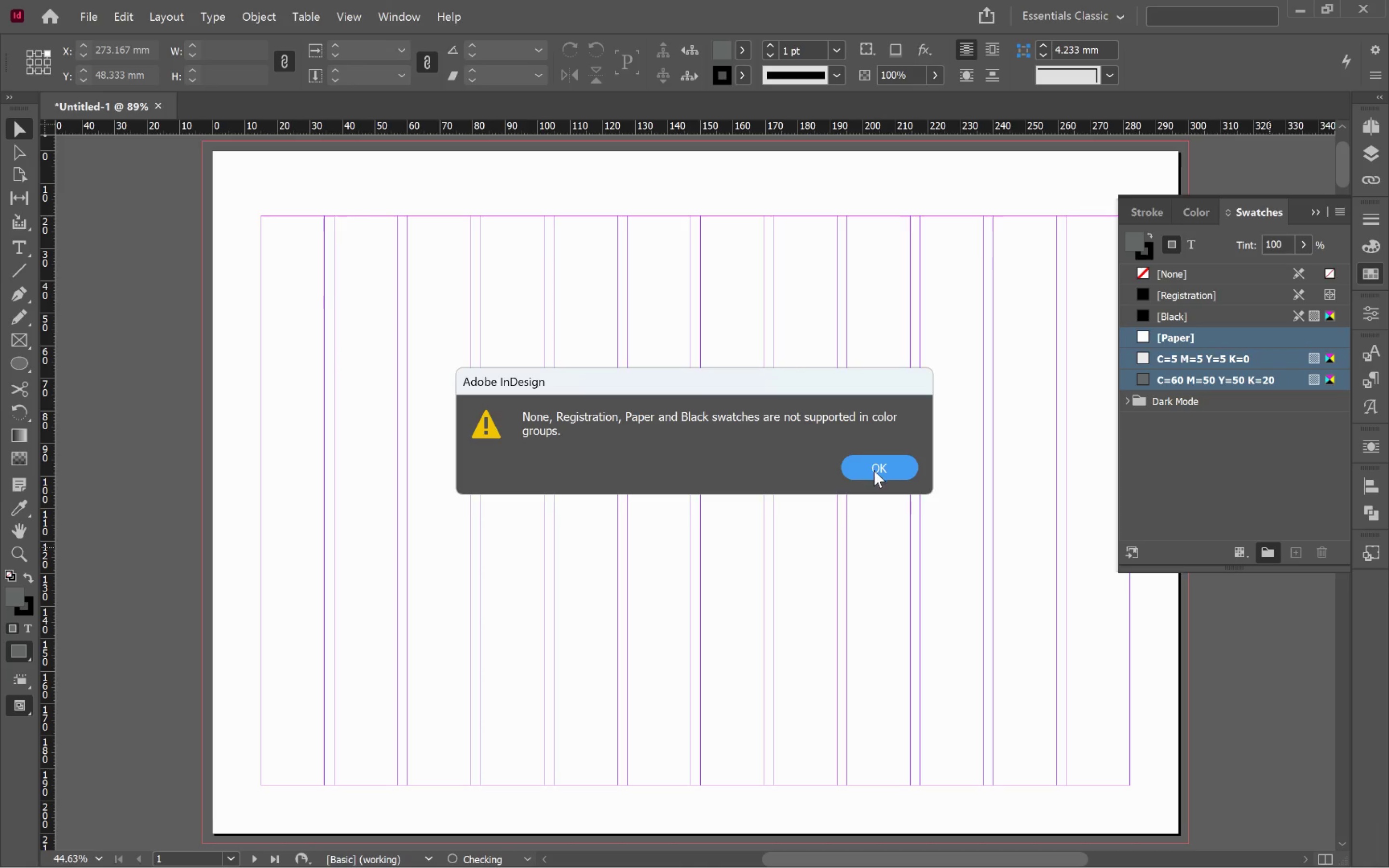 
left_click([882, 468])
 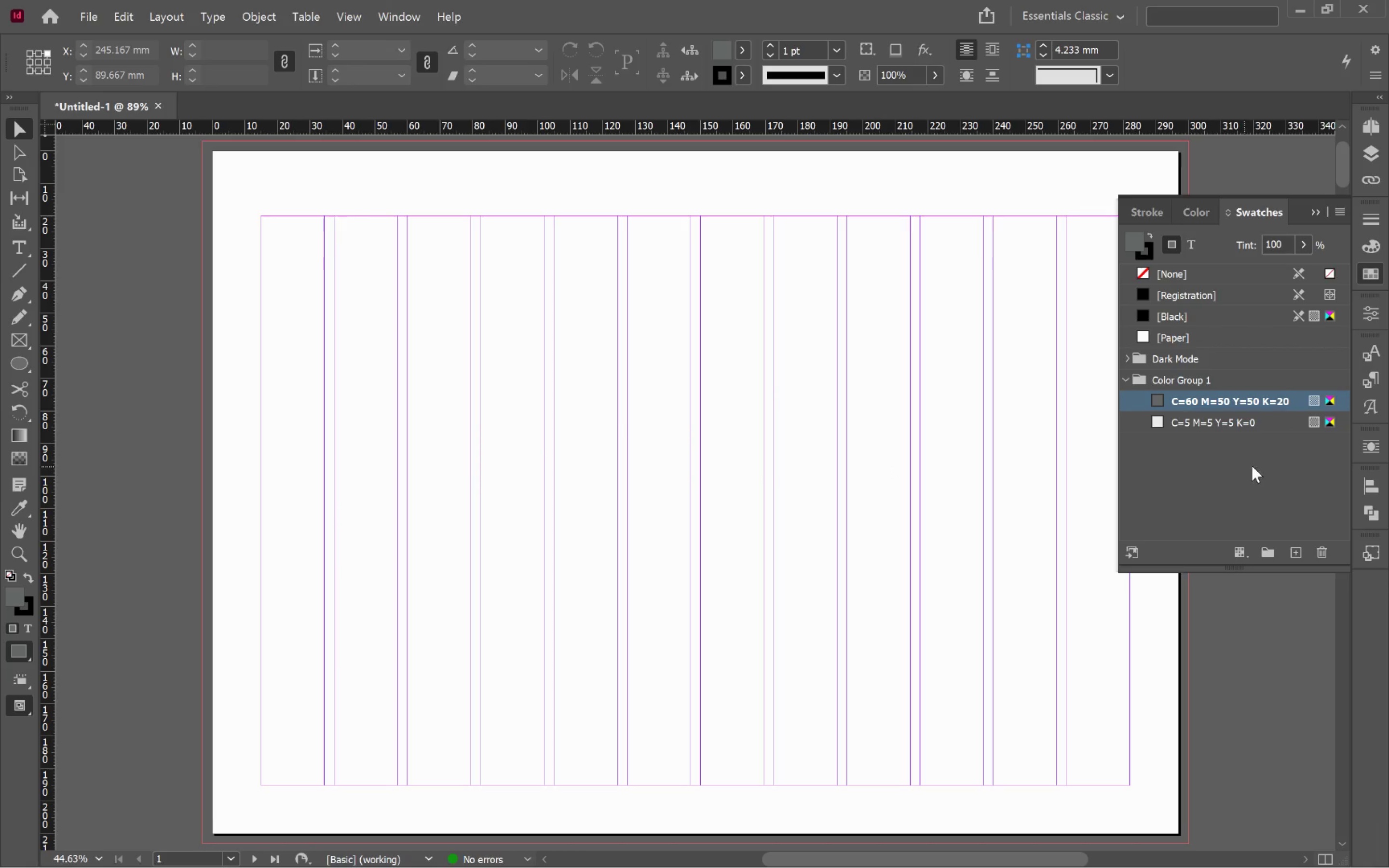 
left_click([1267, 464])
 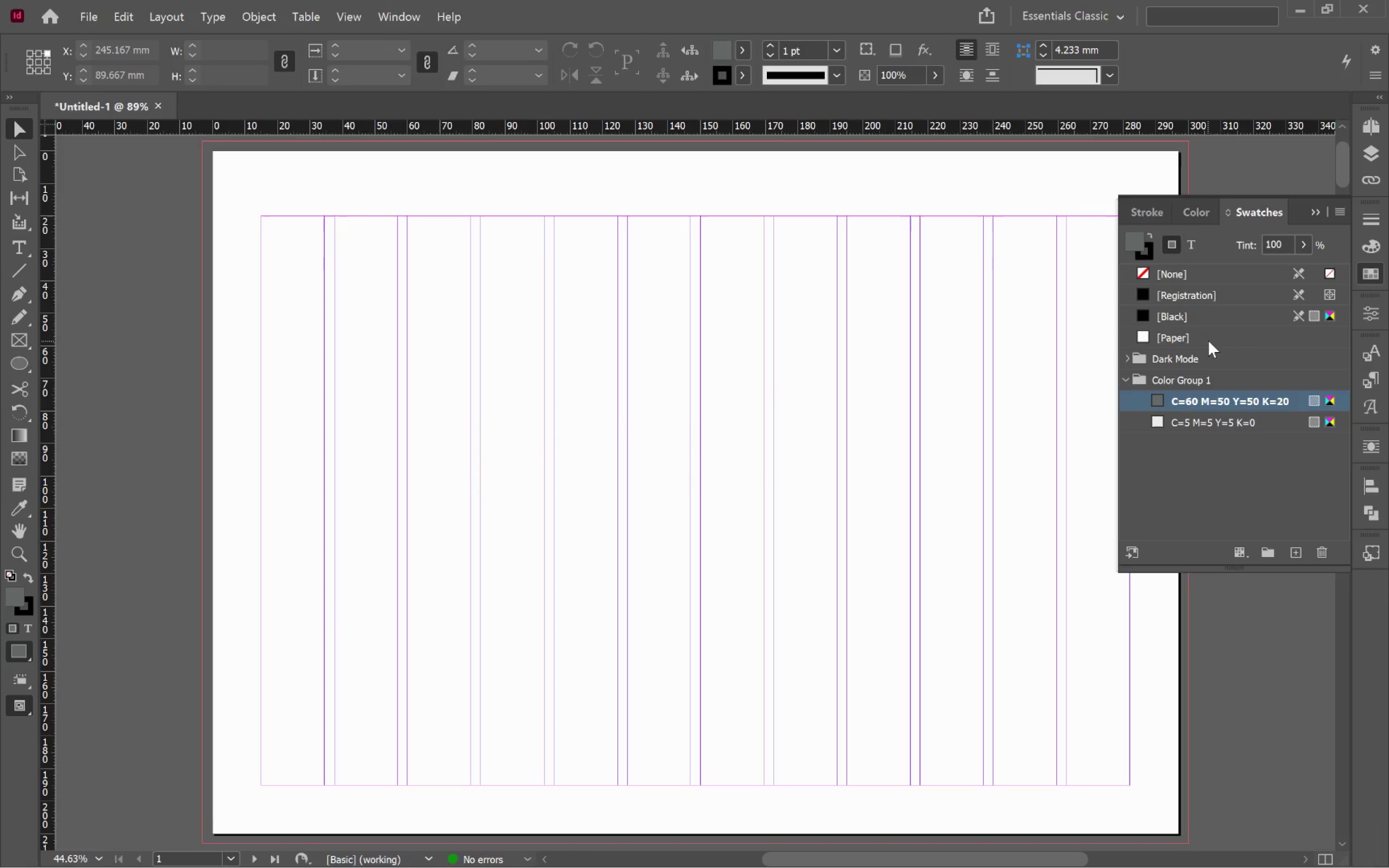 
left_click([1209, 339])
 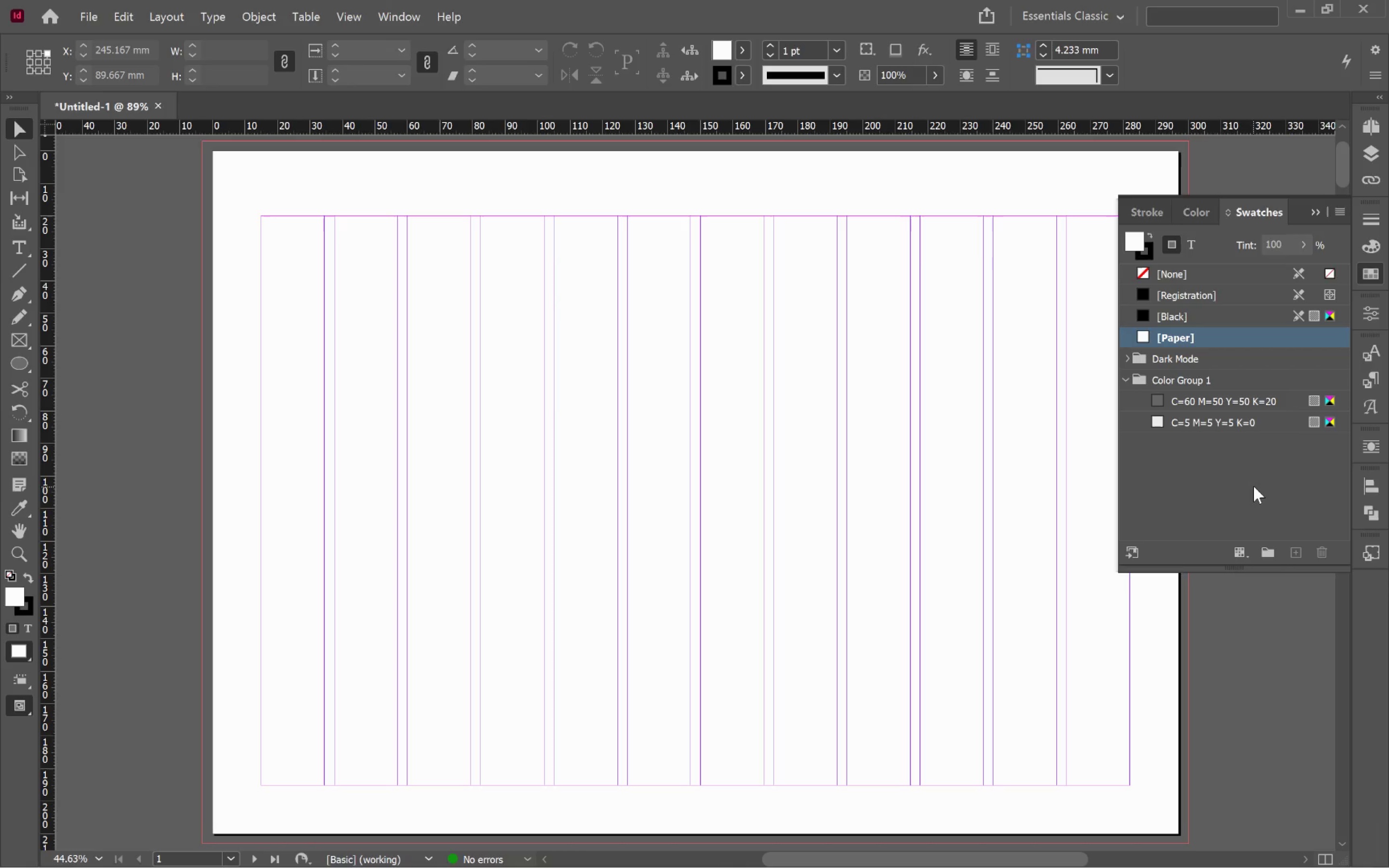 
left_click([1180, 379])
 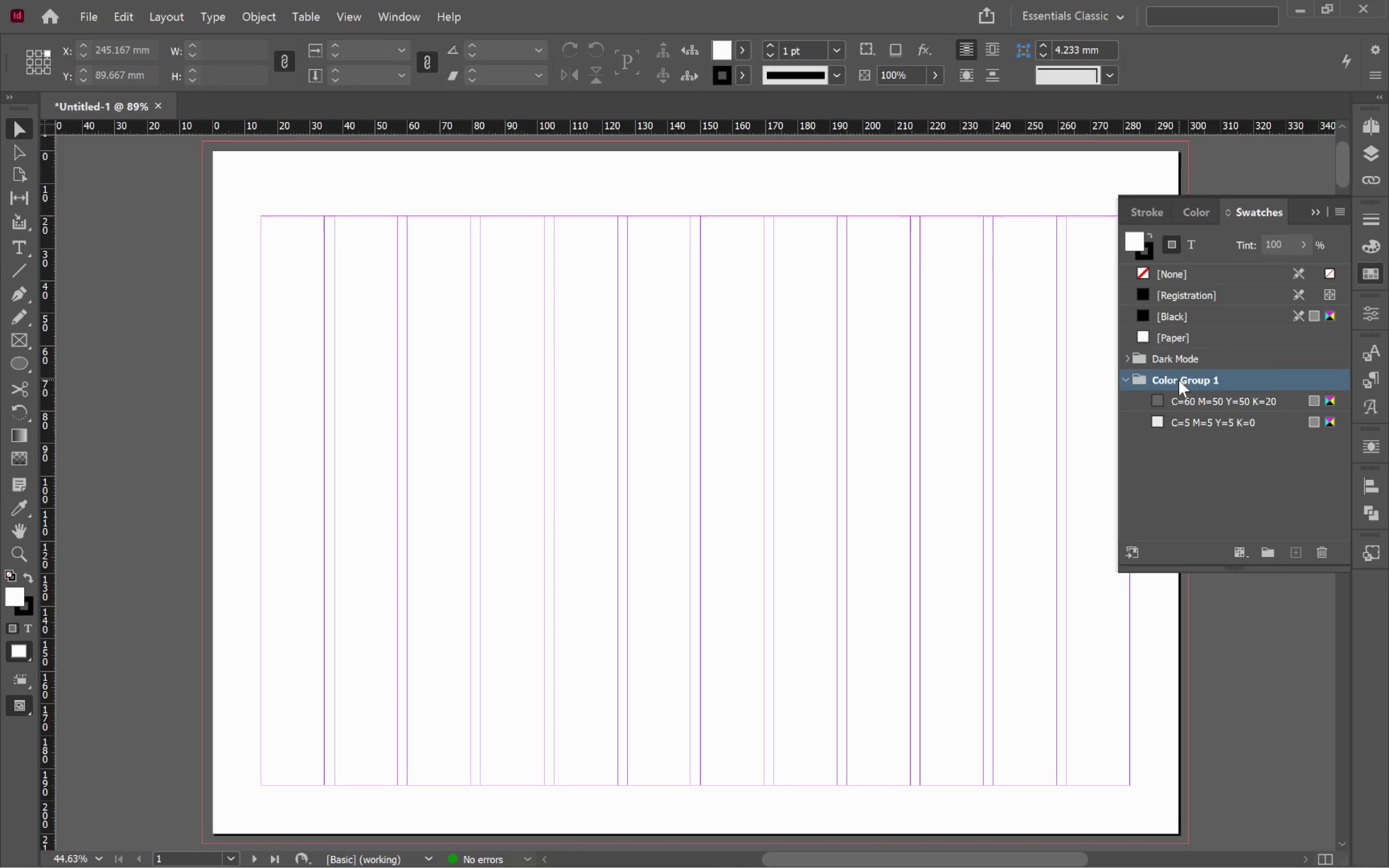 
double_click([1179, 380])
 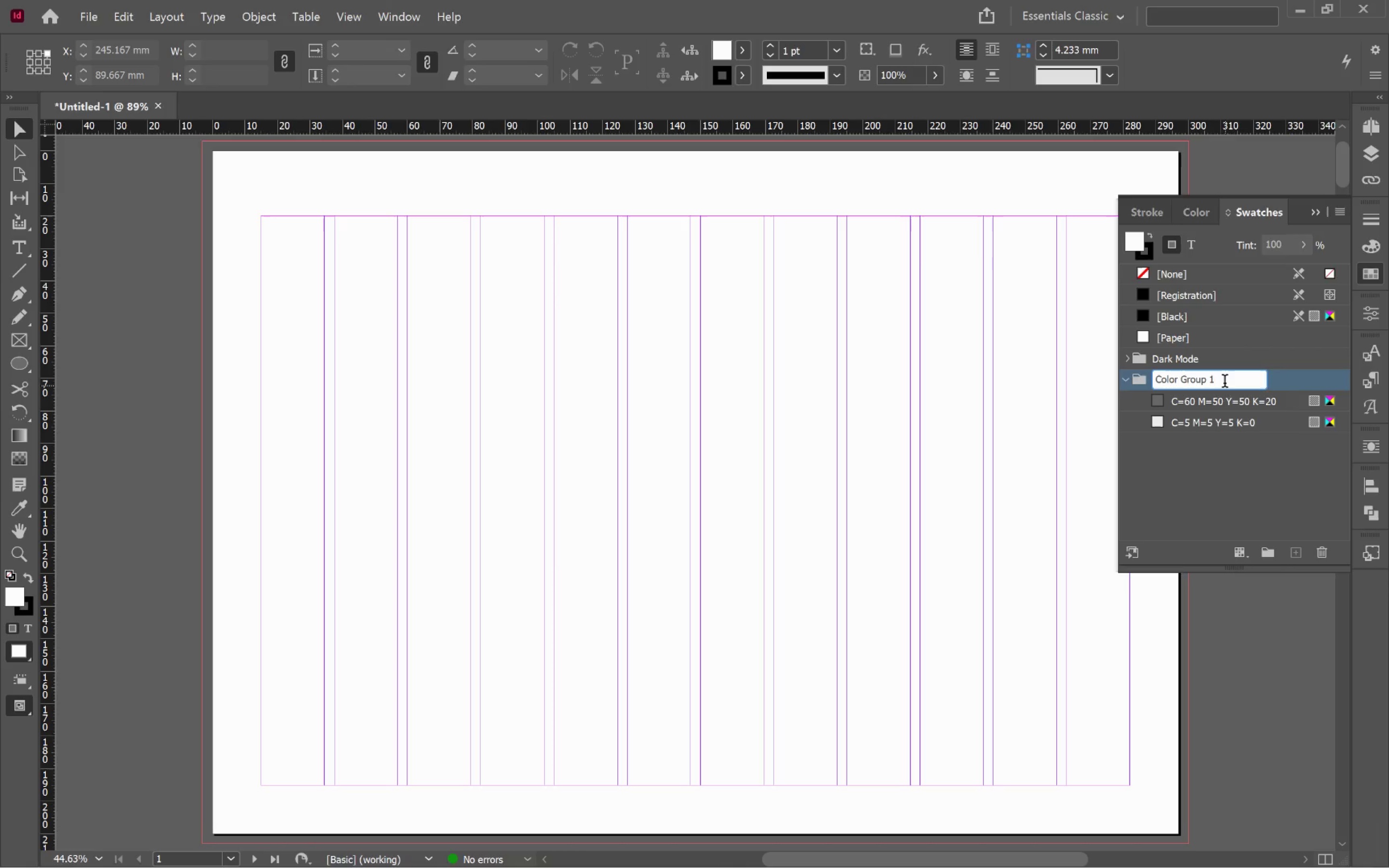 
left_click_drag(start_coordinate=[1225, 379], to_coordinate=[1095, 370])
 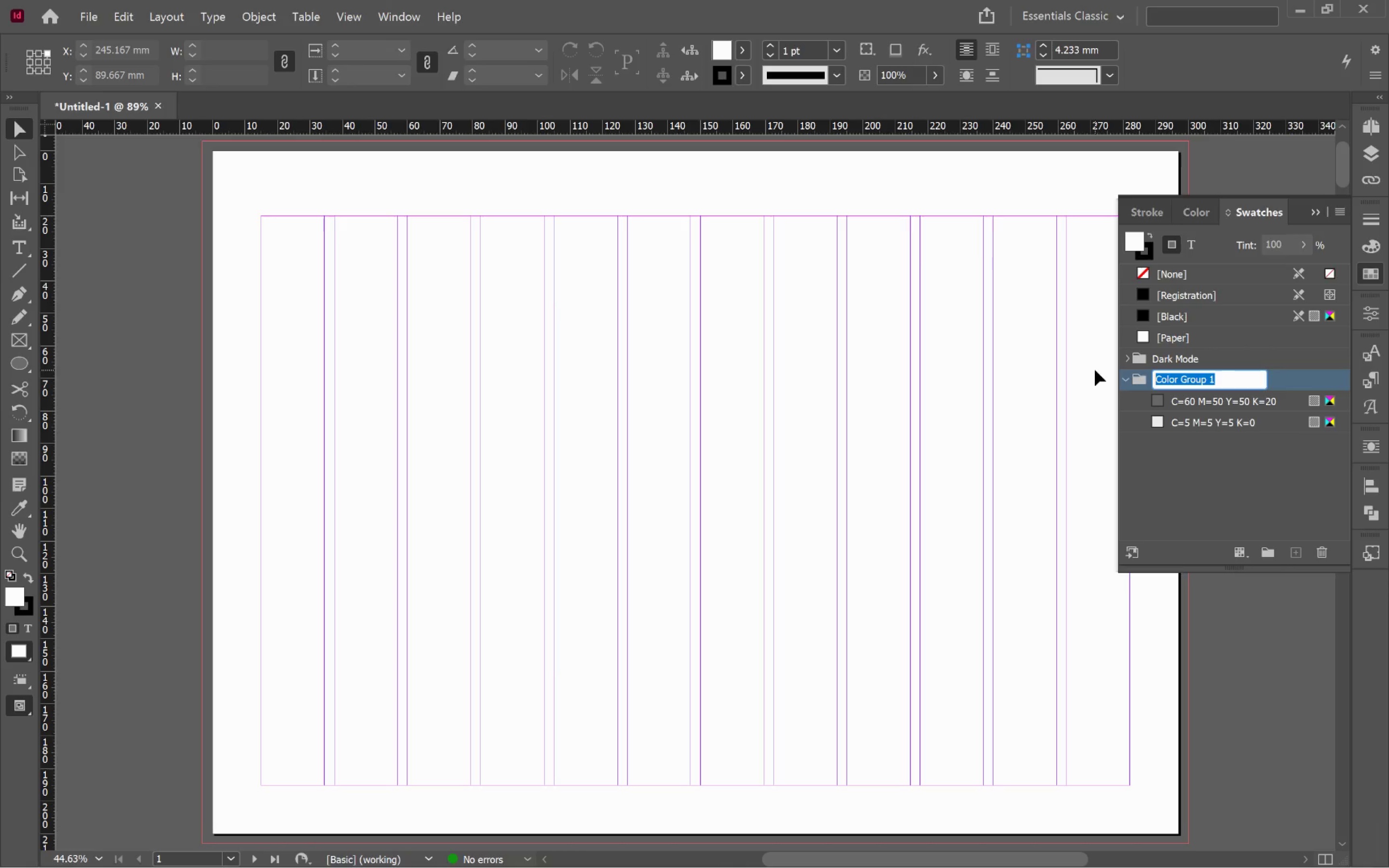 
type(Light Mode)
 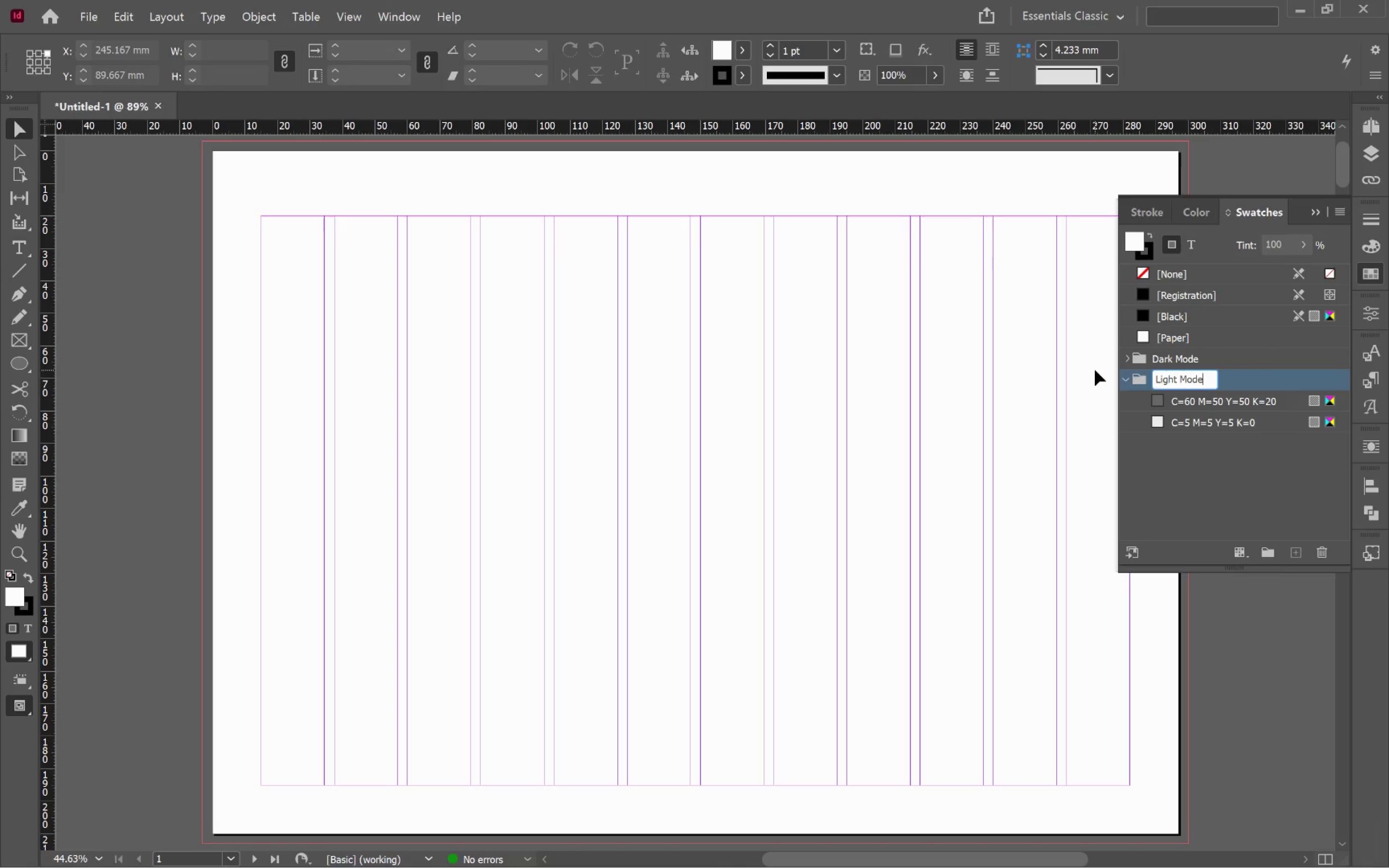 
key(Enter)
 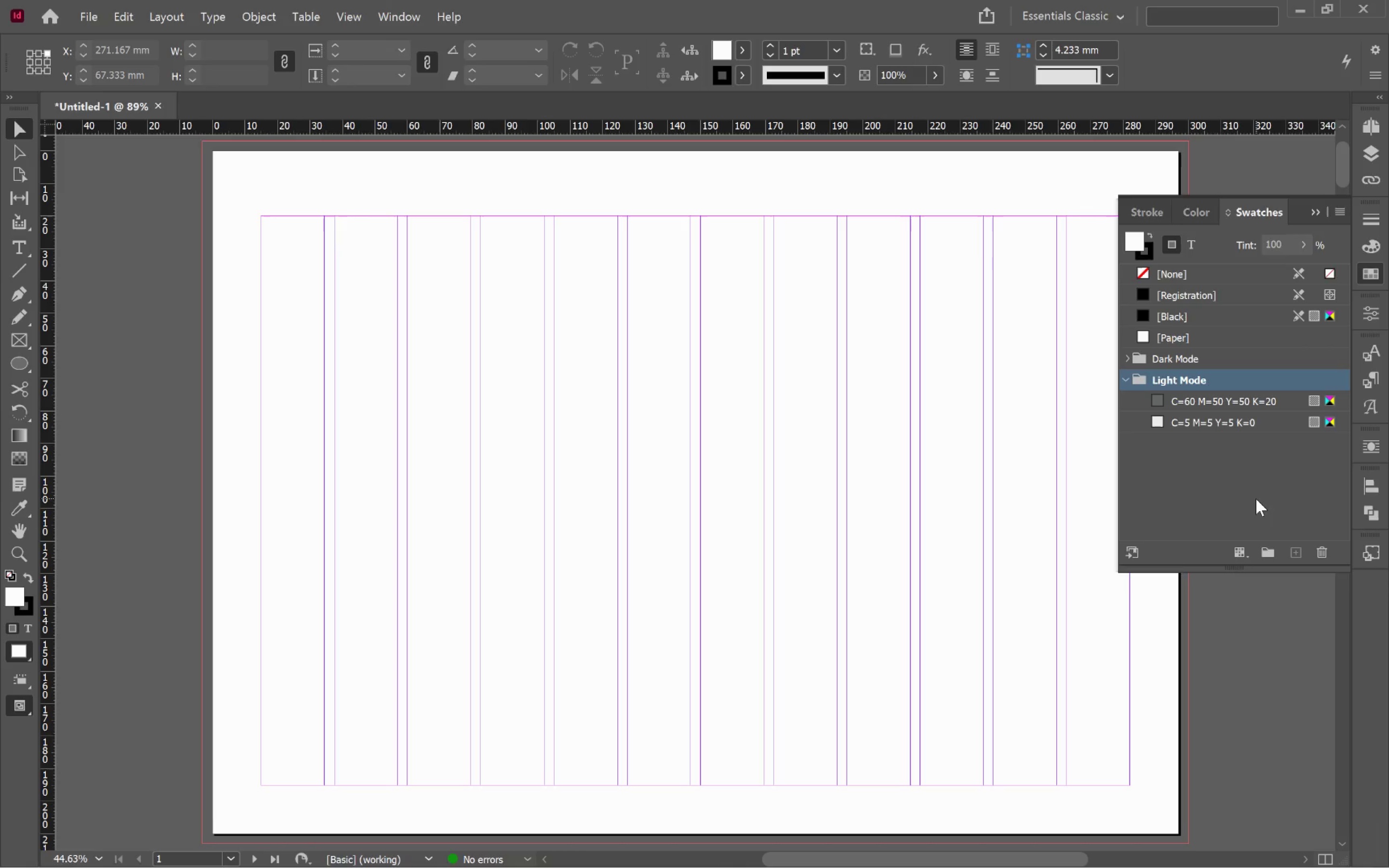 
wait(39.14)
 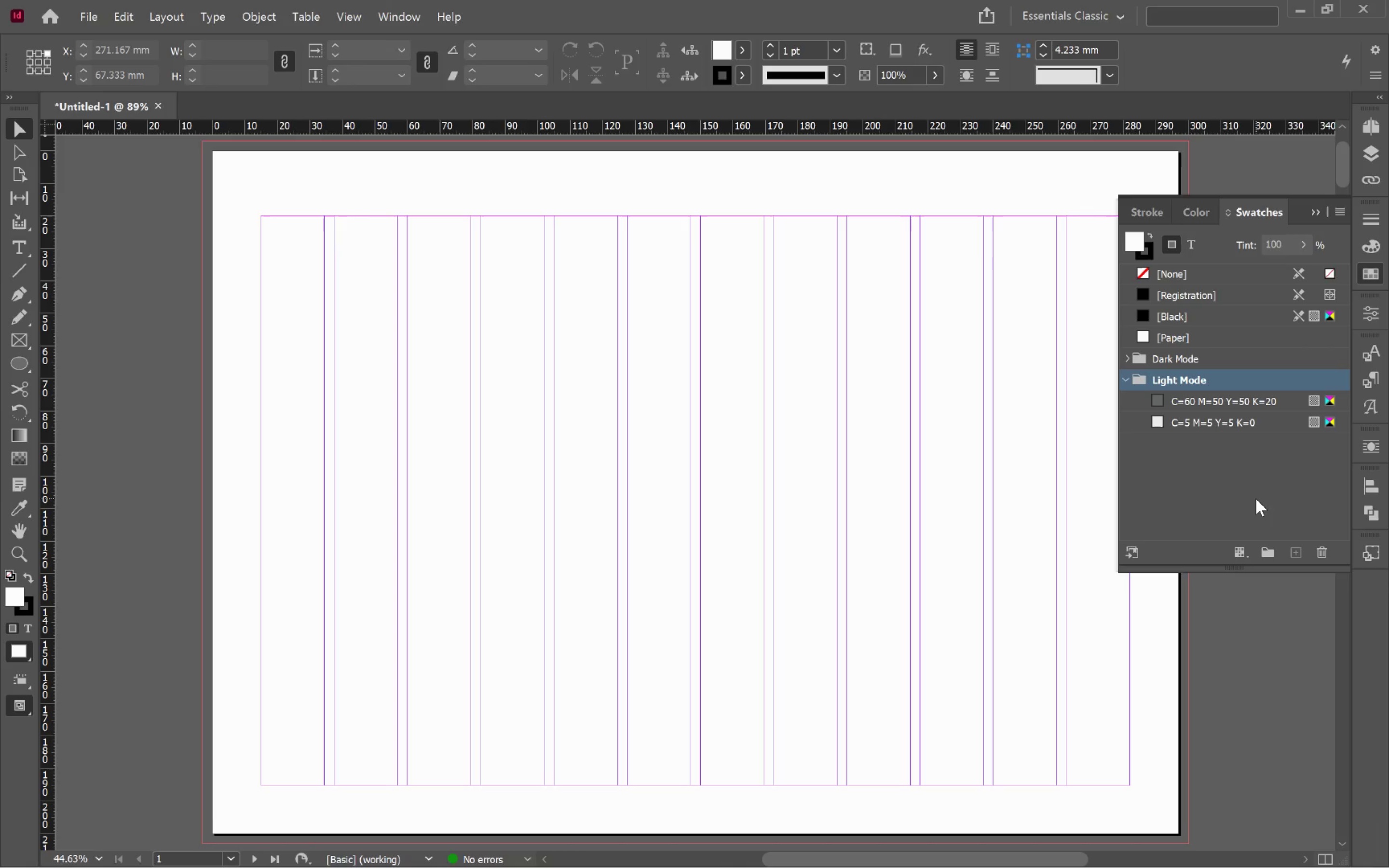 
left_click([1312, 208])
 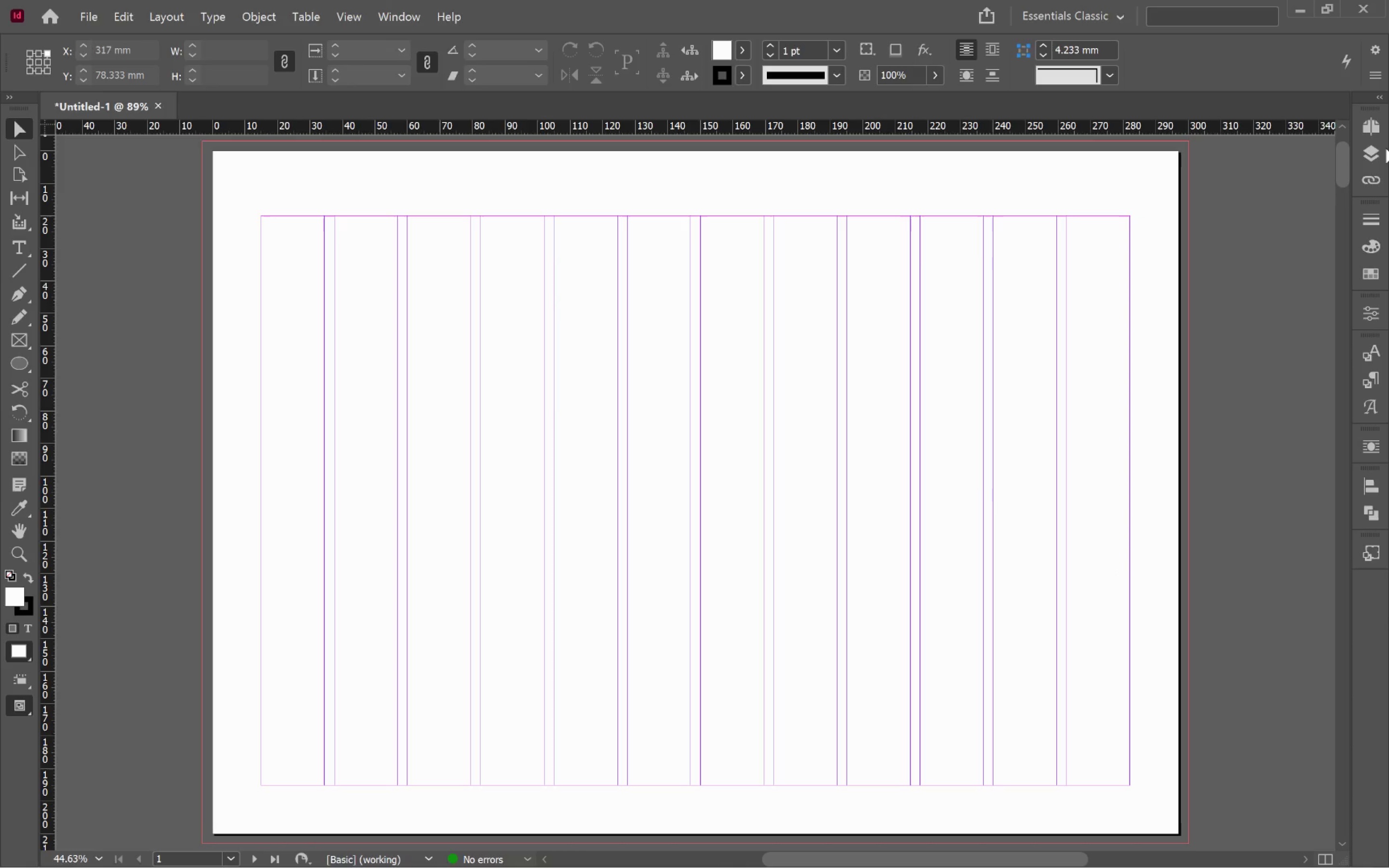 
left_click([1377, 129])
 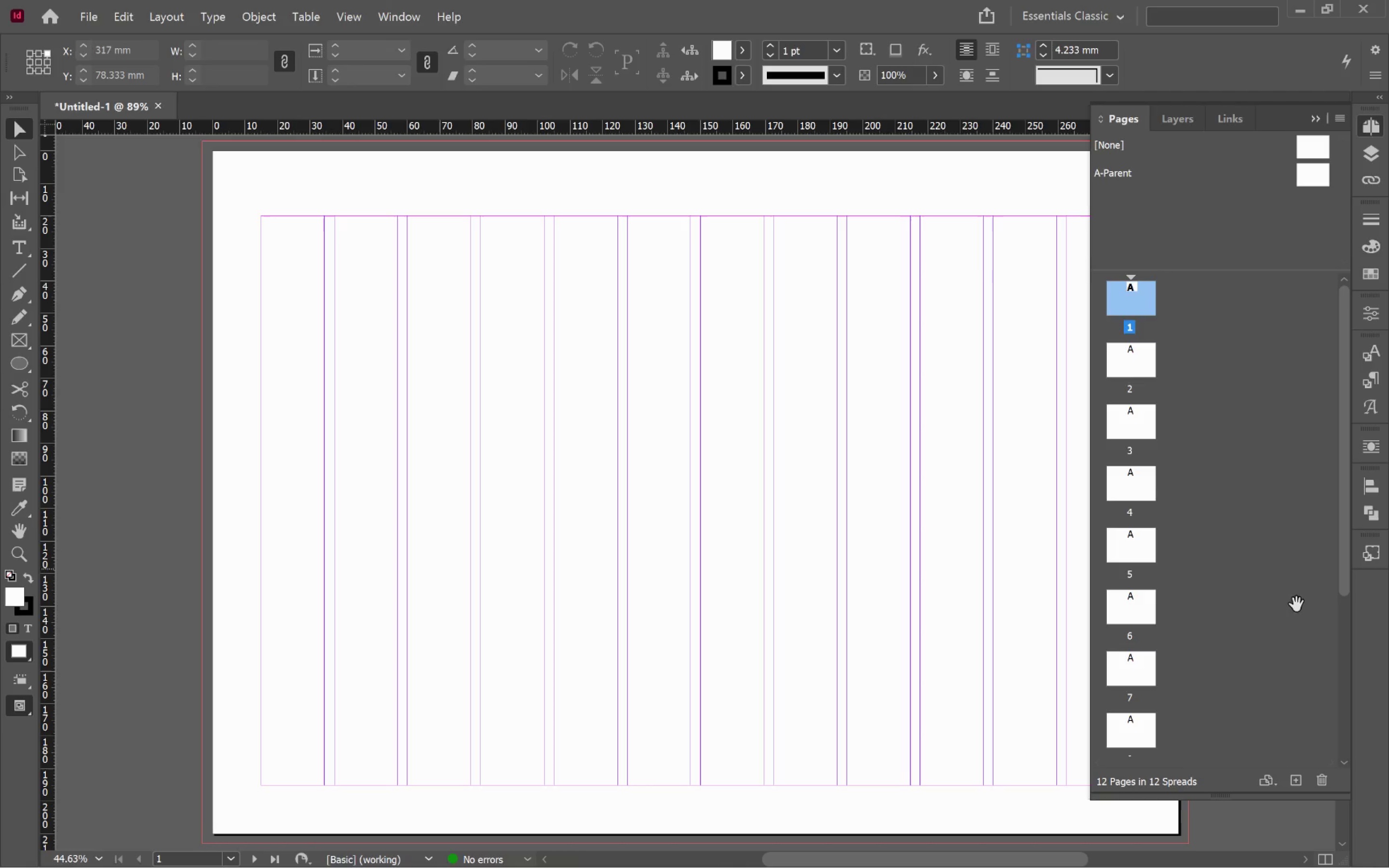 
scroll: coordinate [1261, 570], scroll_direction: down, amount: 27.0
 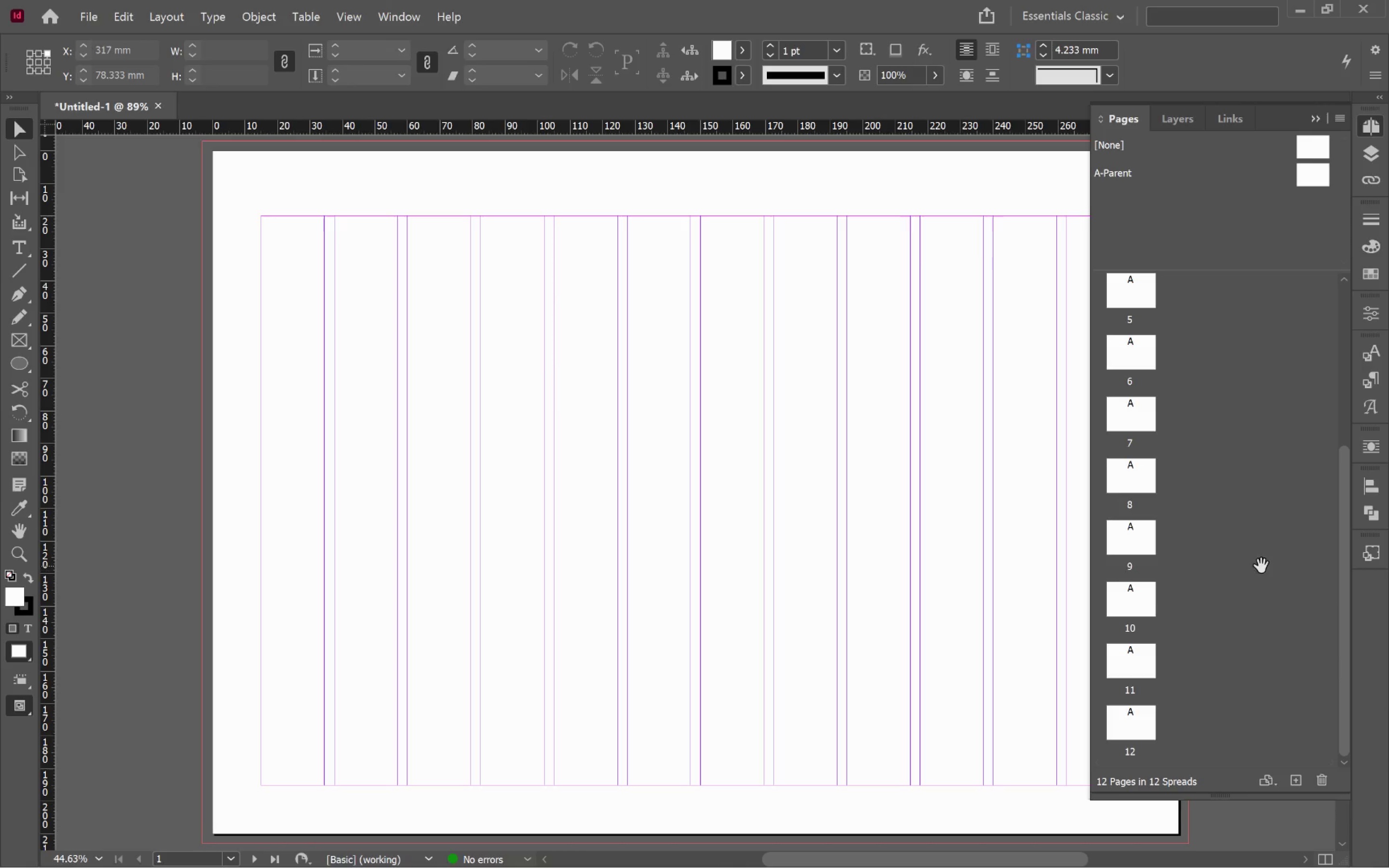 
scroll: coordinate [1263, 565], scroll_direction: up, amount: 20.0
 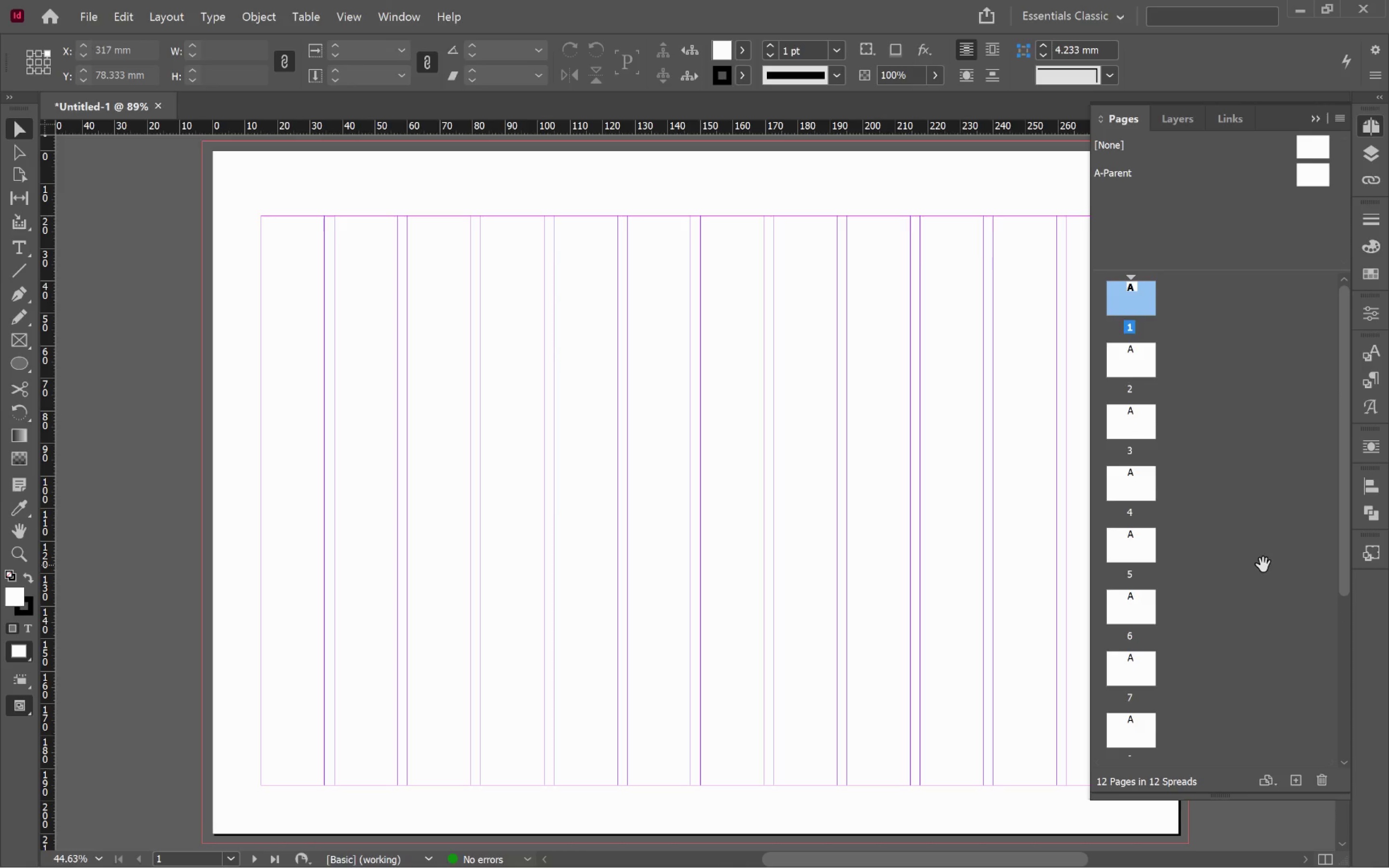 
left_click([1367, 380])
 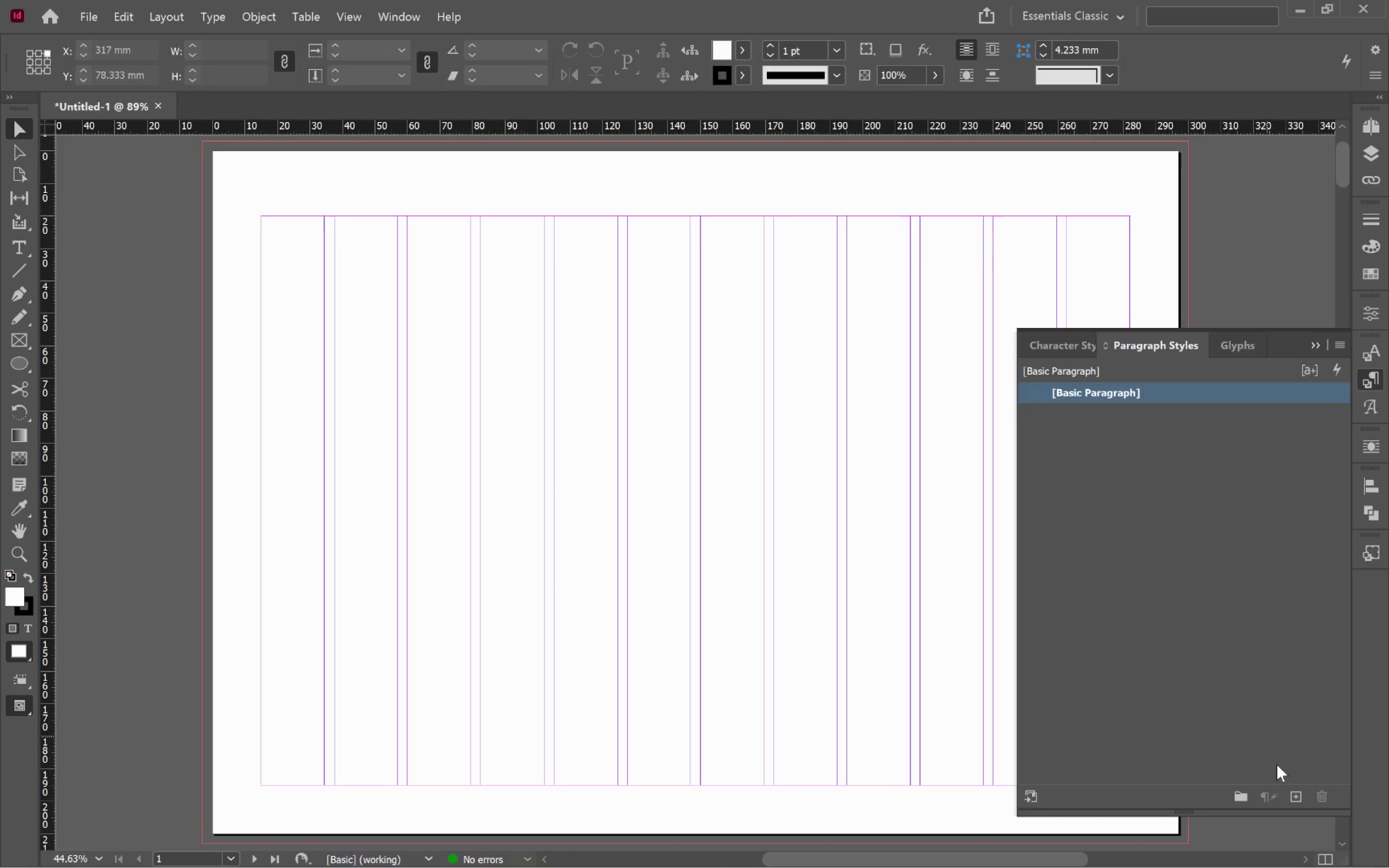 
left_click([1297, 787])
 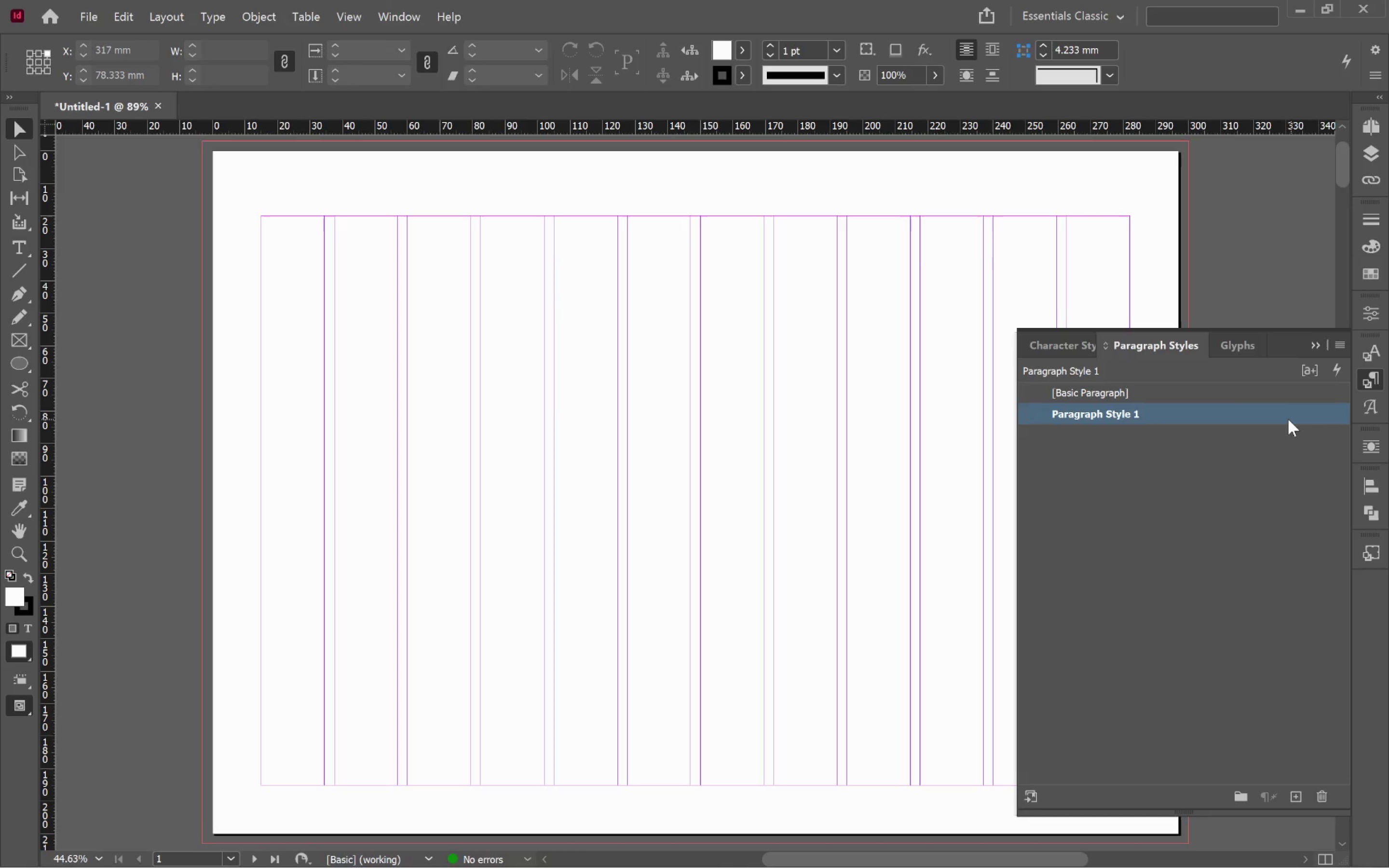 
double_click([1287, 419])
 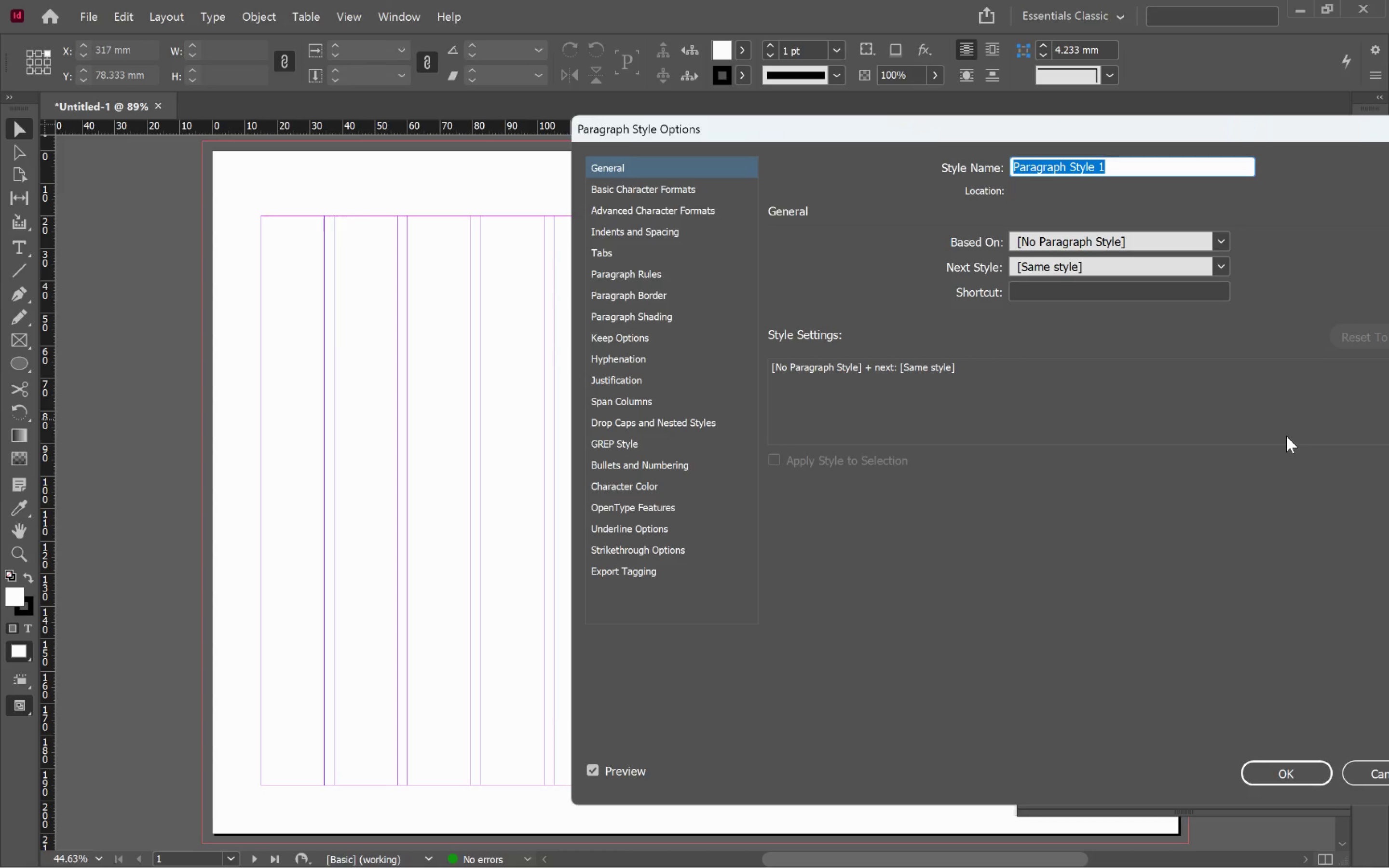 
type(Big Header)
 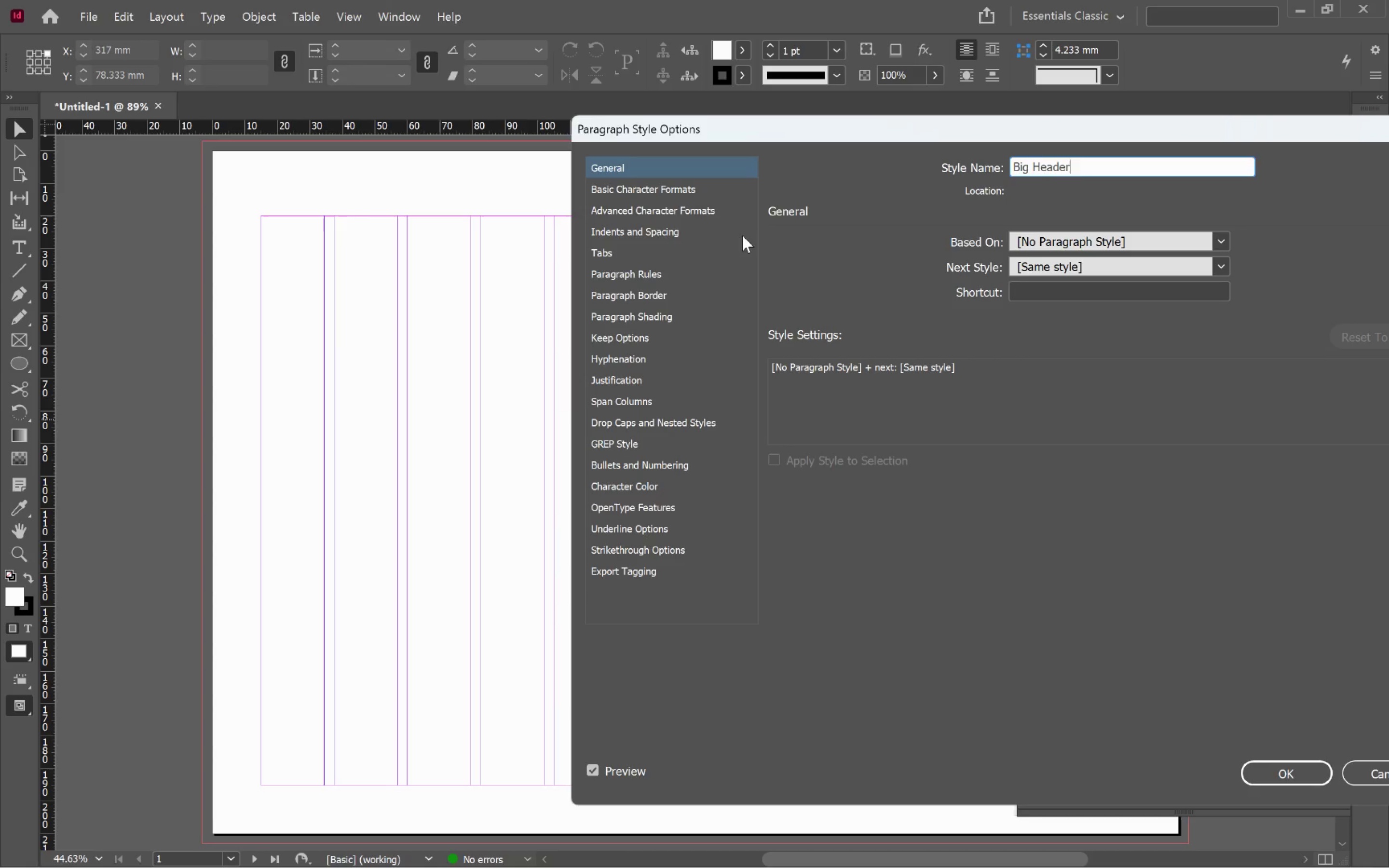 
left_click([692, 192])
 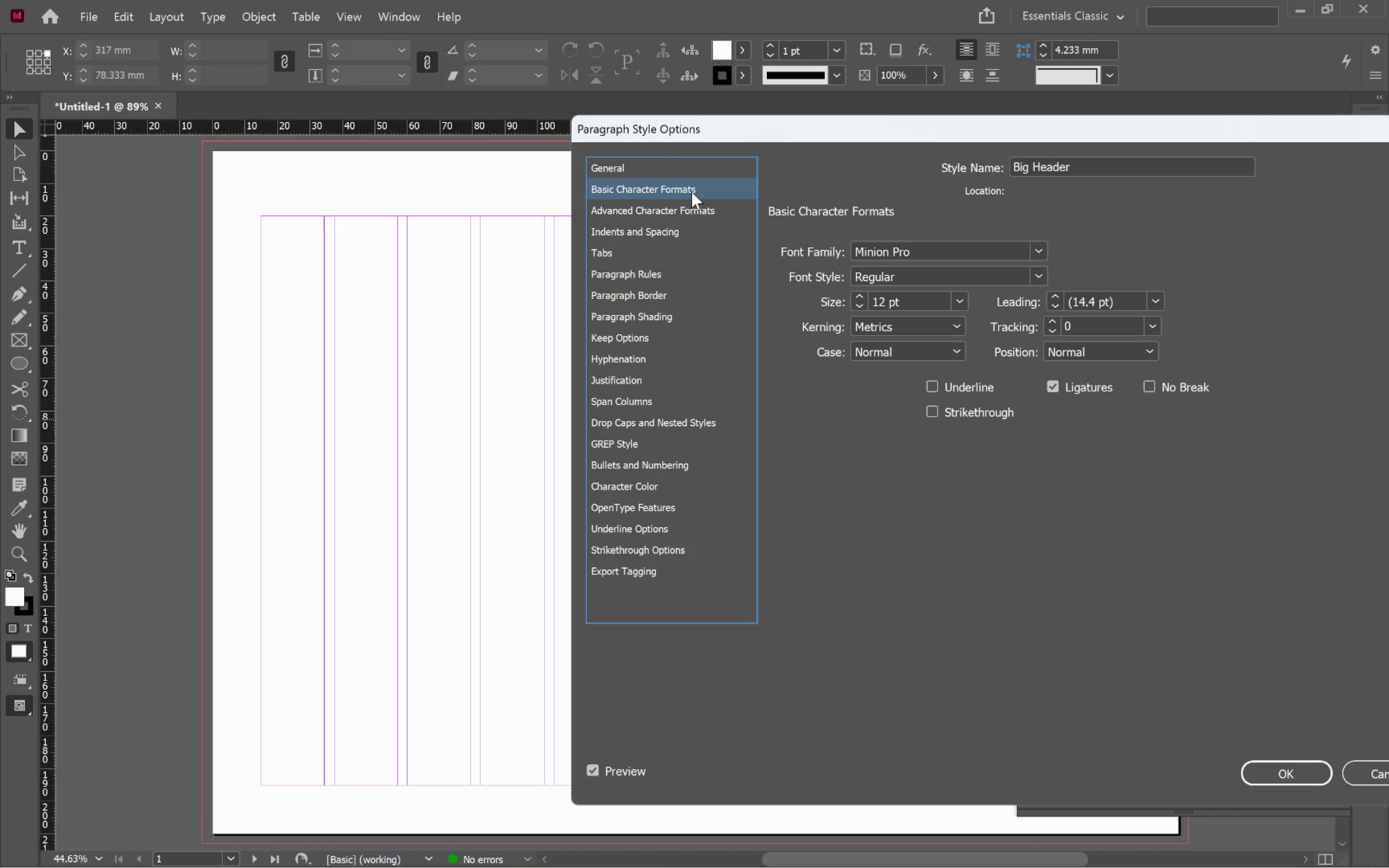 
wait(14.62)
 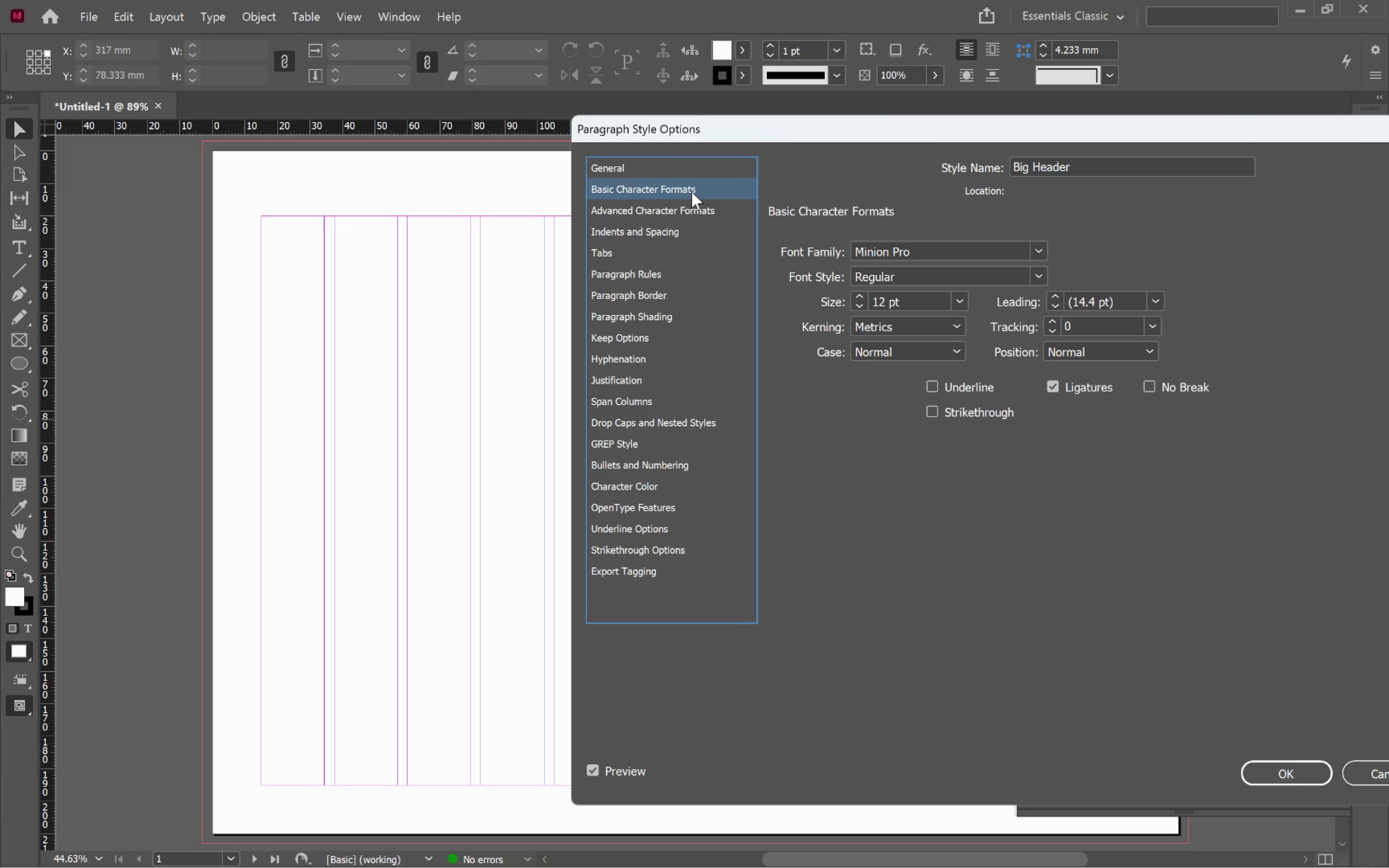 
key(Alt+Tab)
 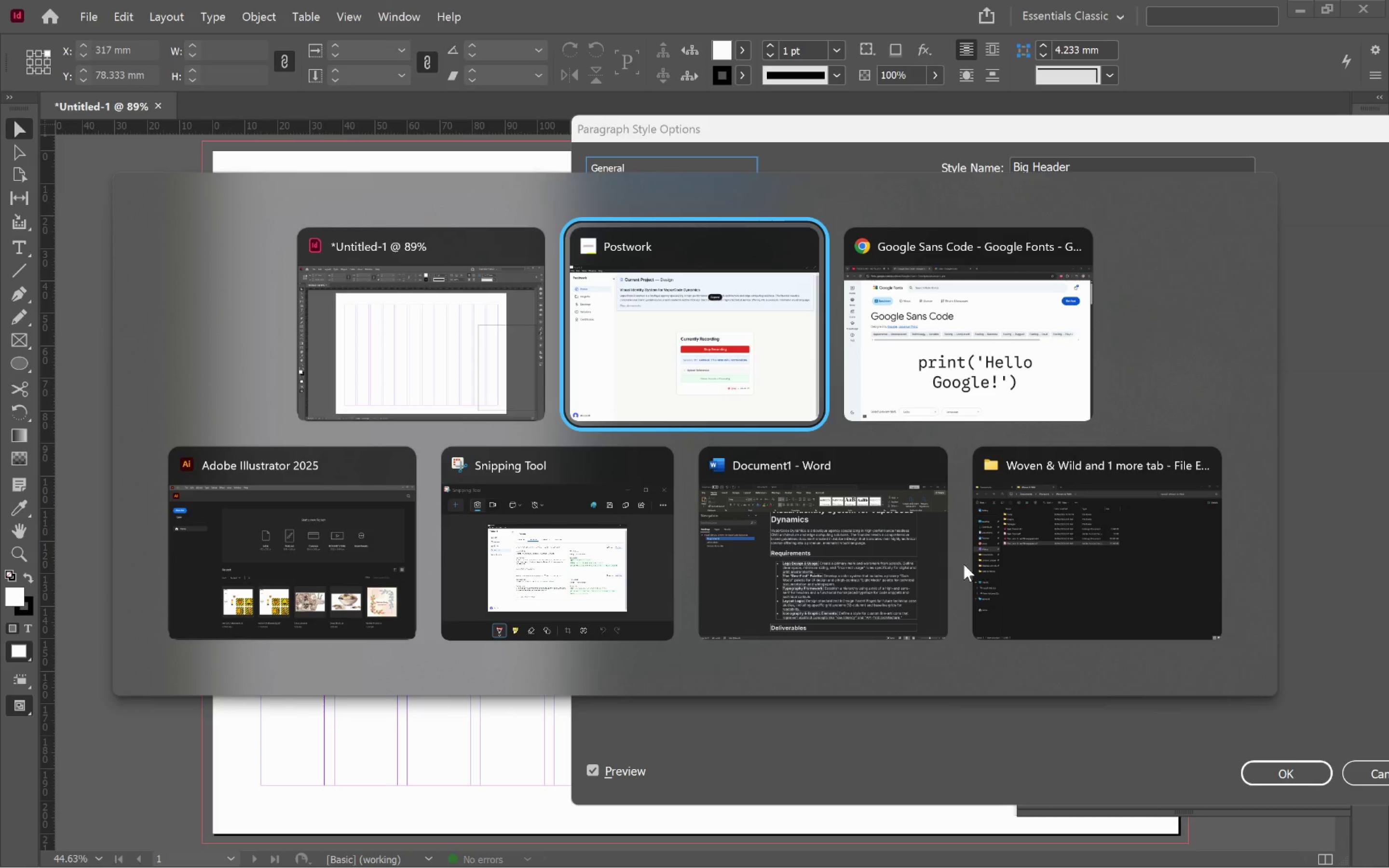 
key(Alt+Tab)
 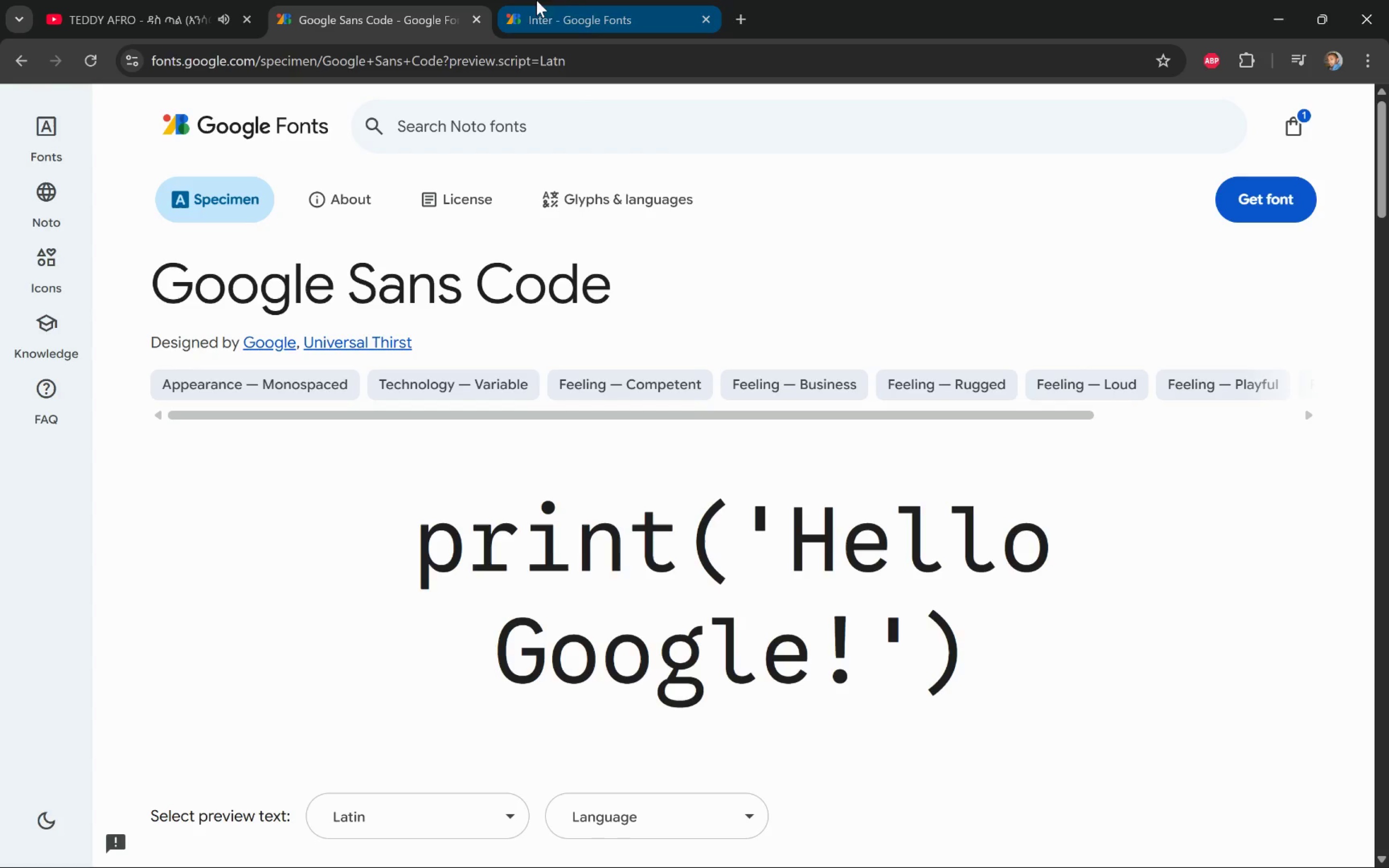 
left_click([572, 0])
 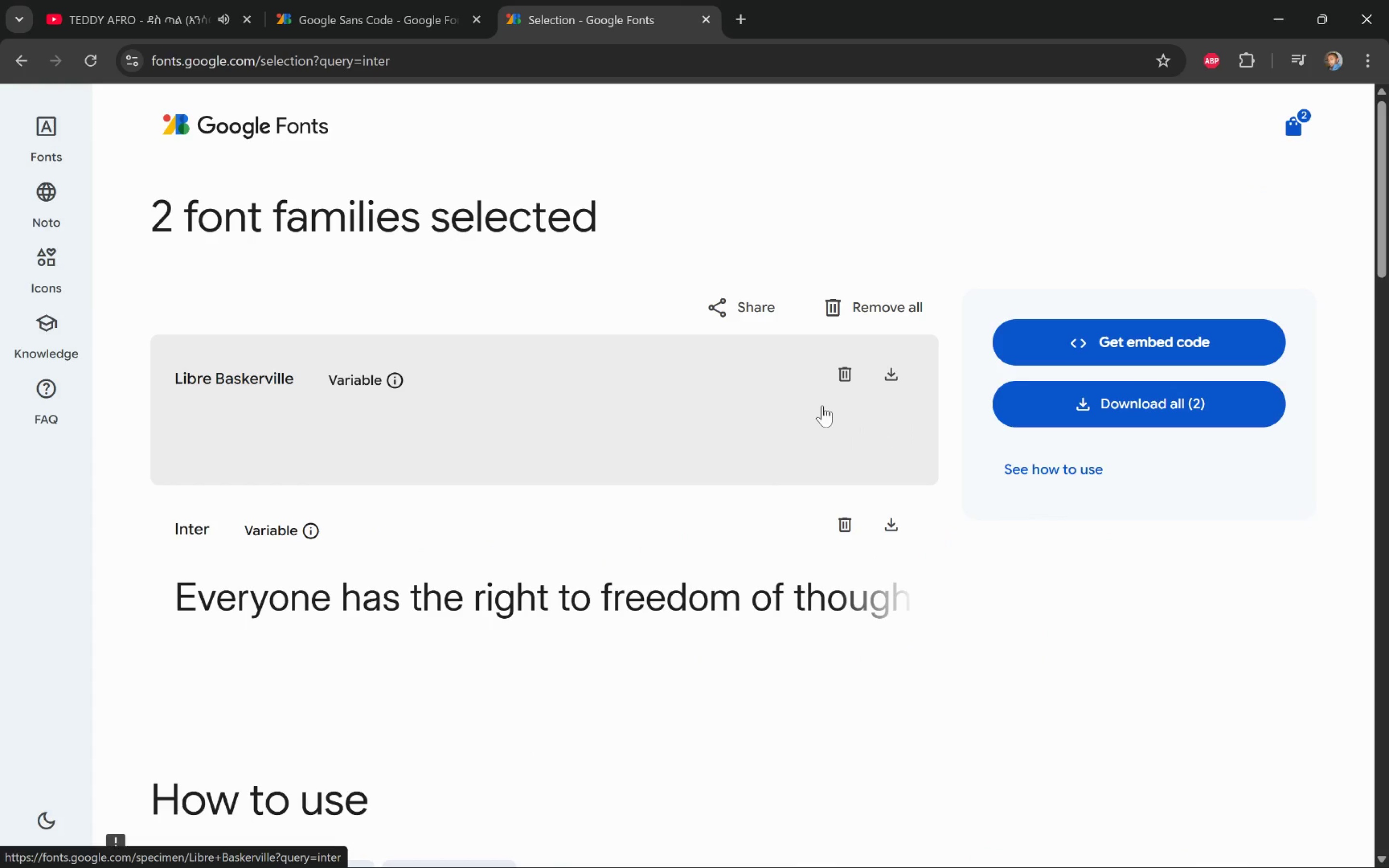 
left_click([846, 379])
 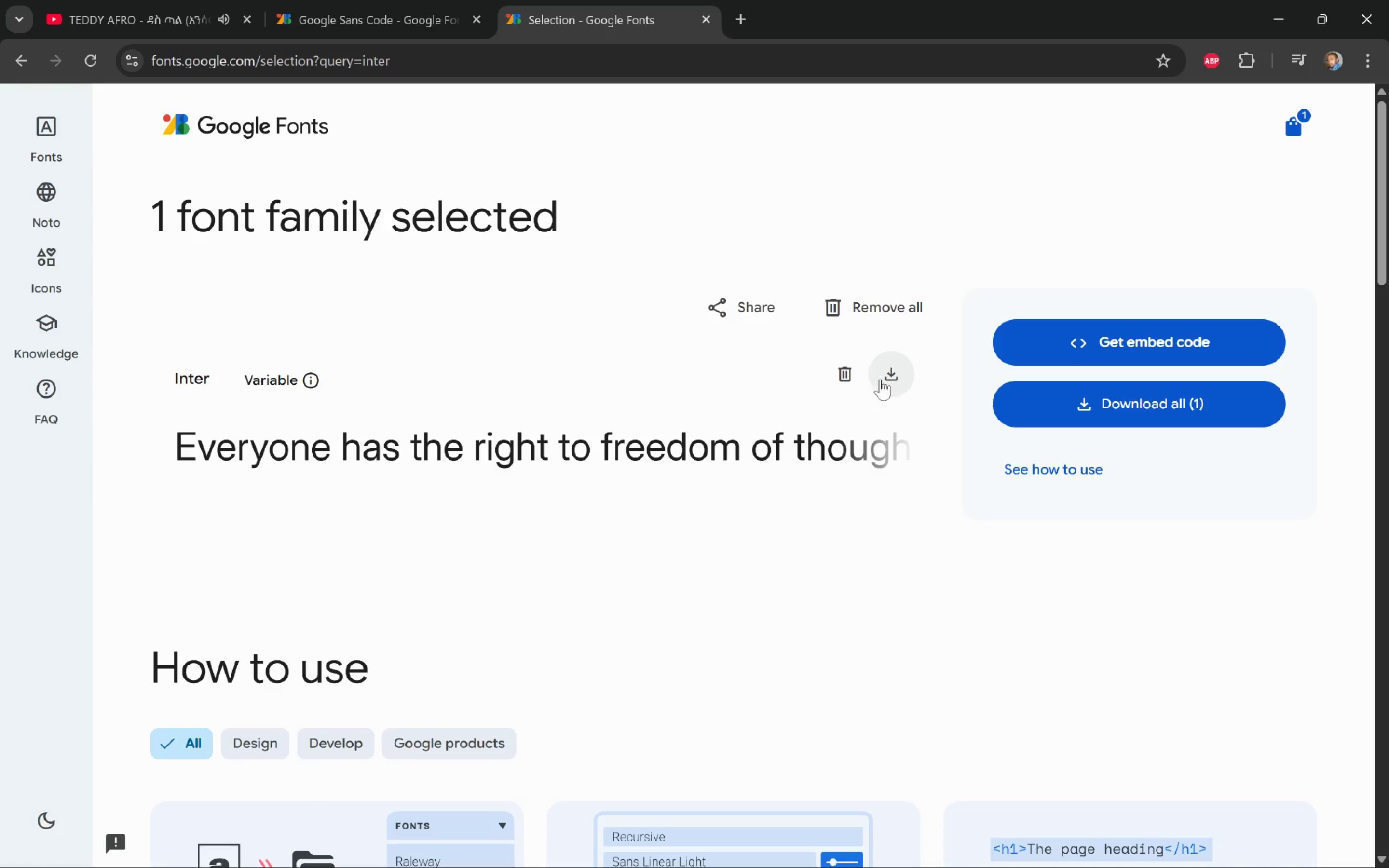 
left_click([897, 374])
 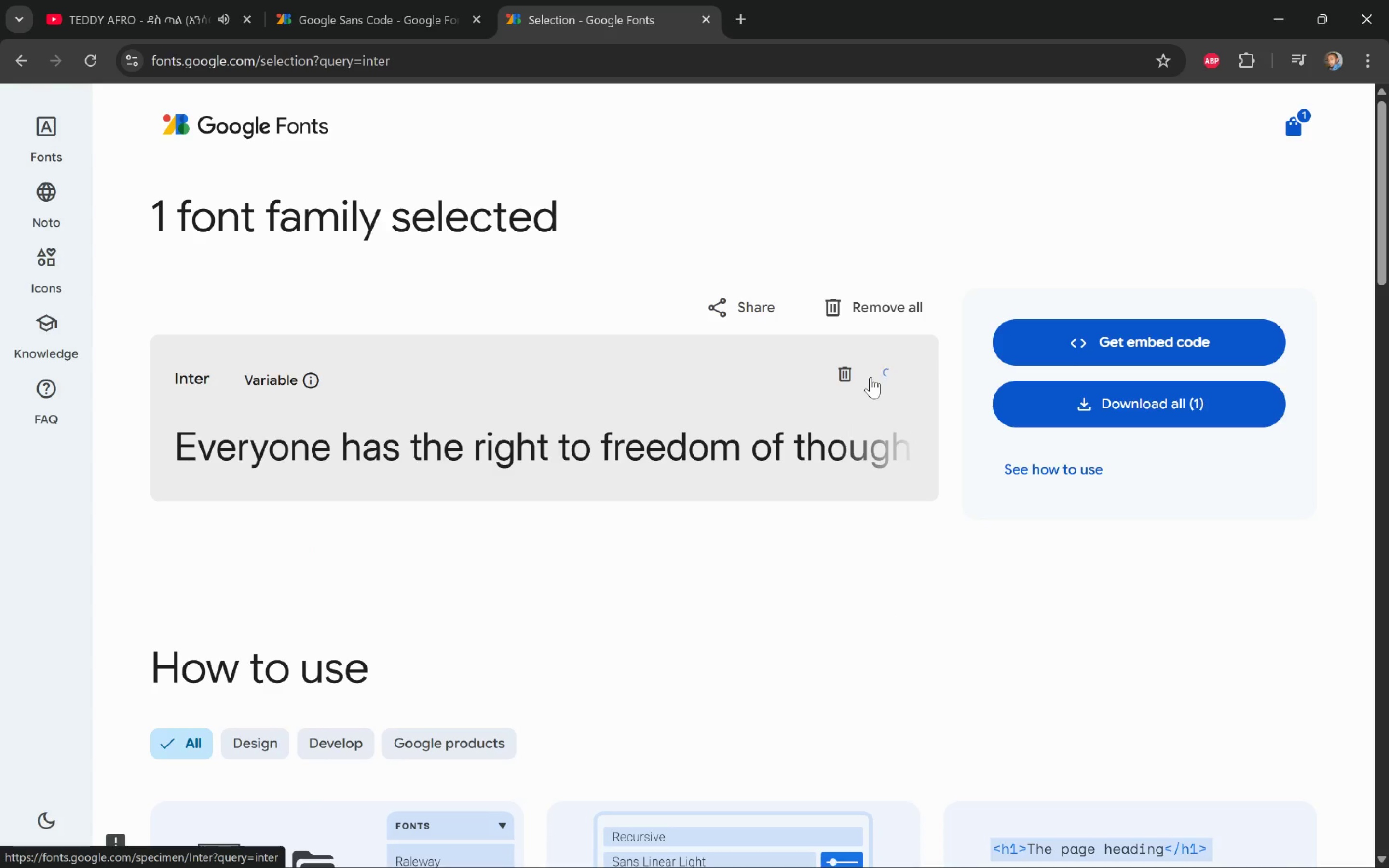 
wait(9.37)
 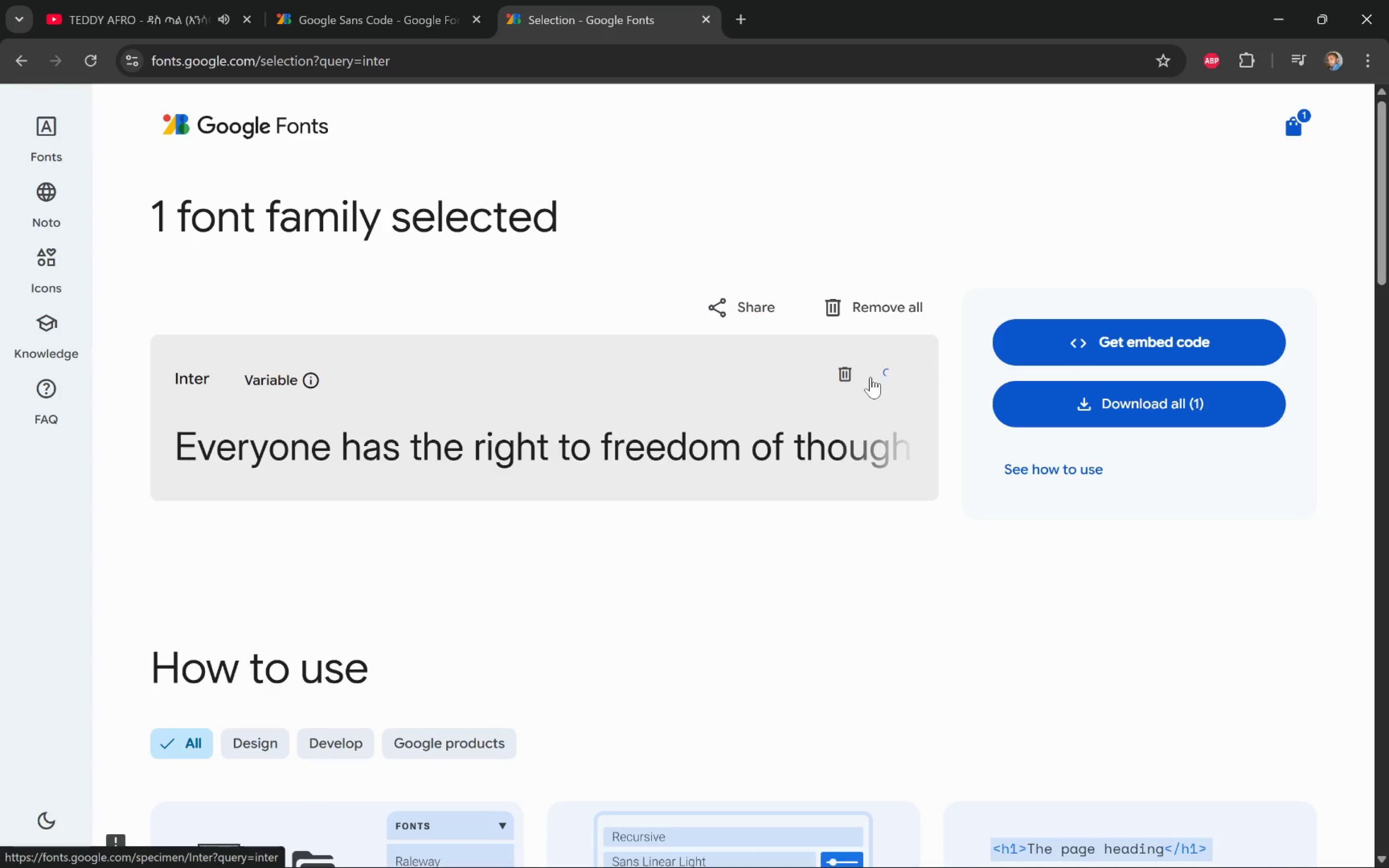 
left_click([382, 8])
 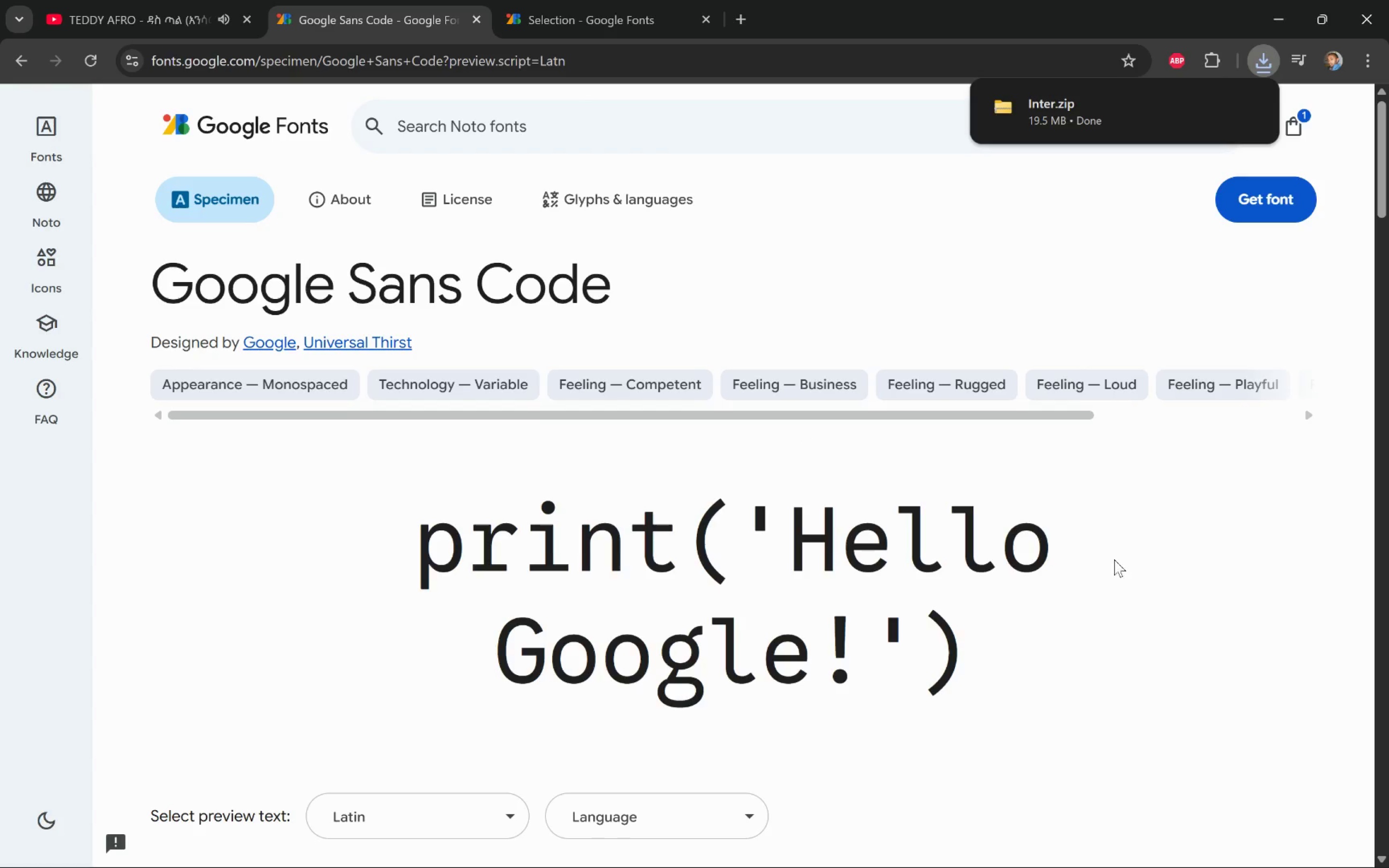 
left_click([1278, 199])
 